 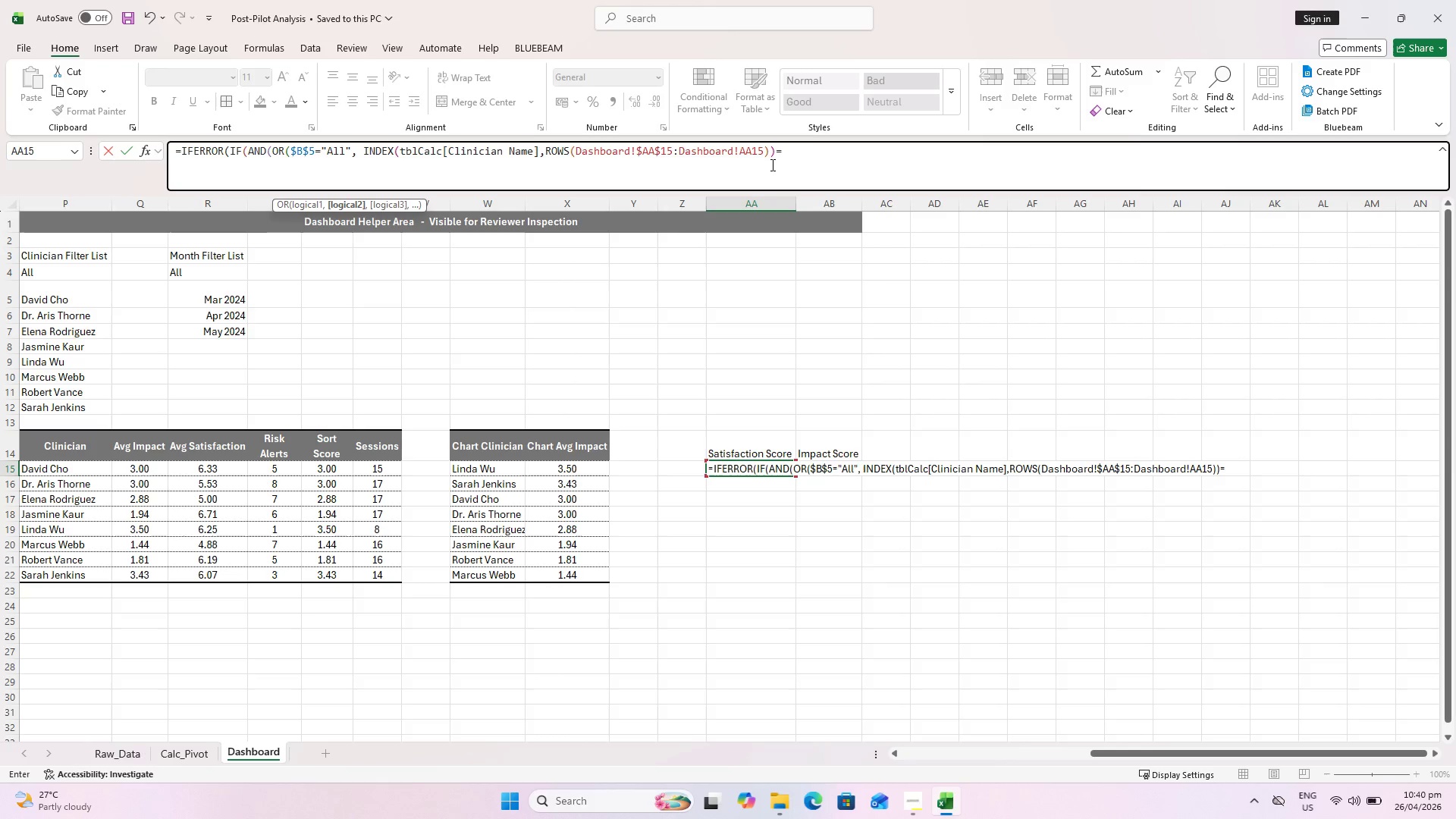 
left_click_drag(start_coordinate=[1149, 756], to_coordinate=[857, 760])
 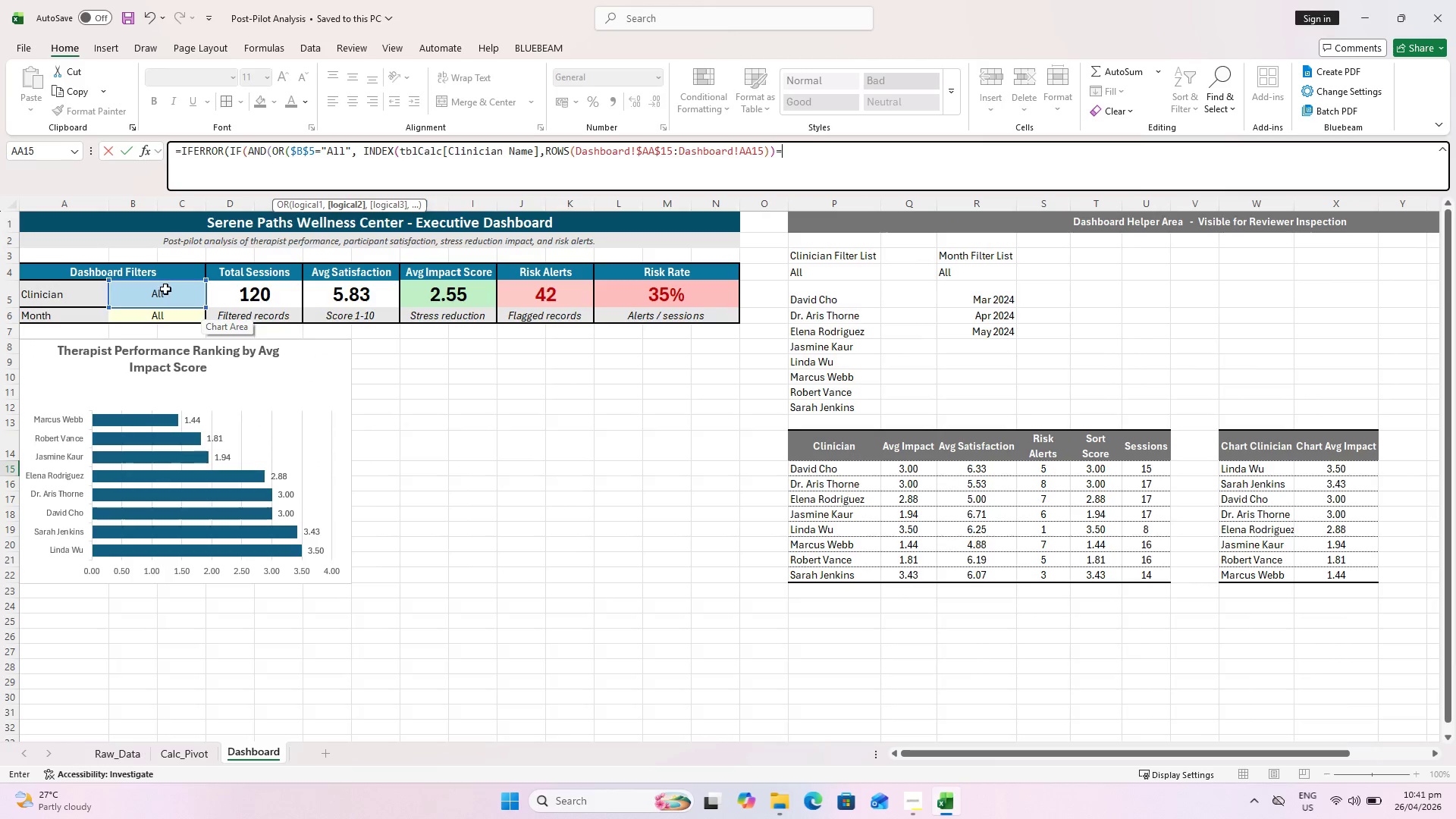 
left_click([167, 297])
 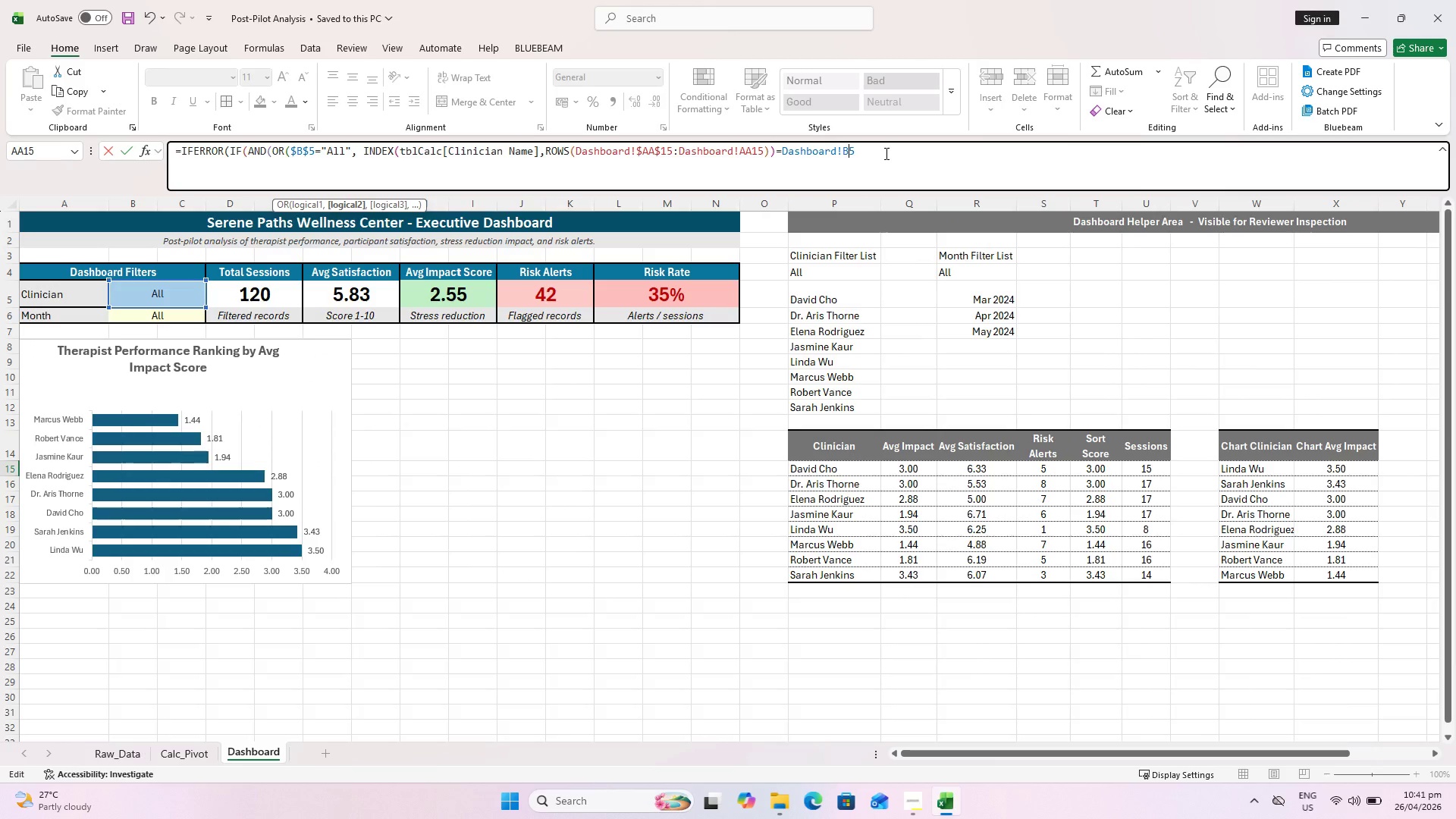 
key(F4)
 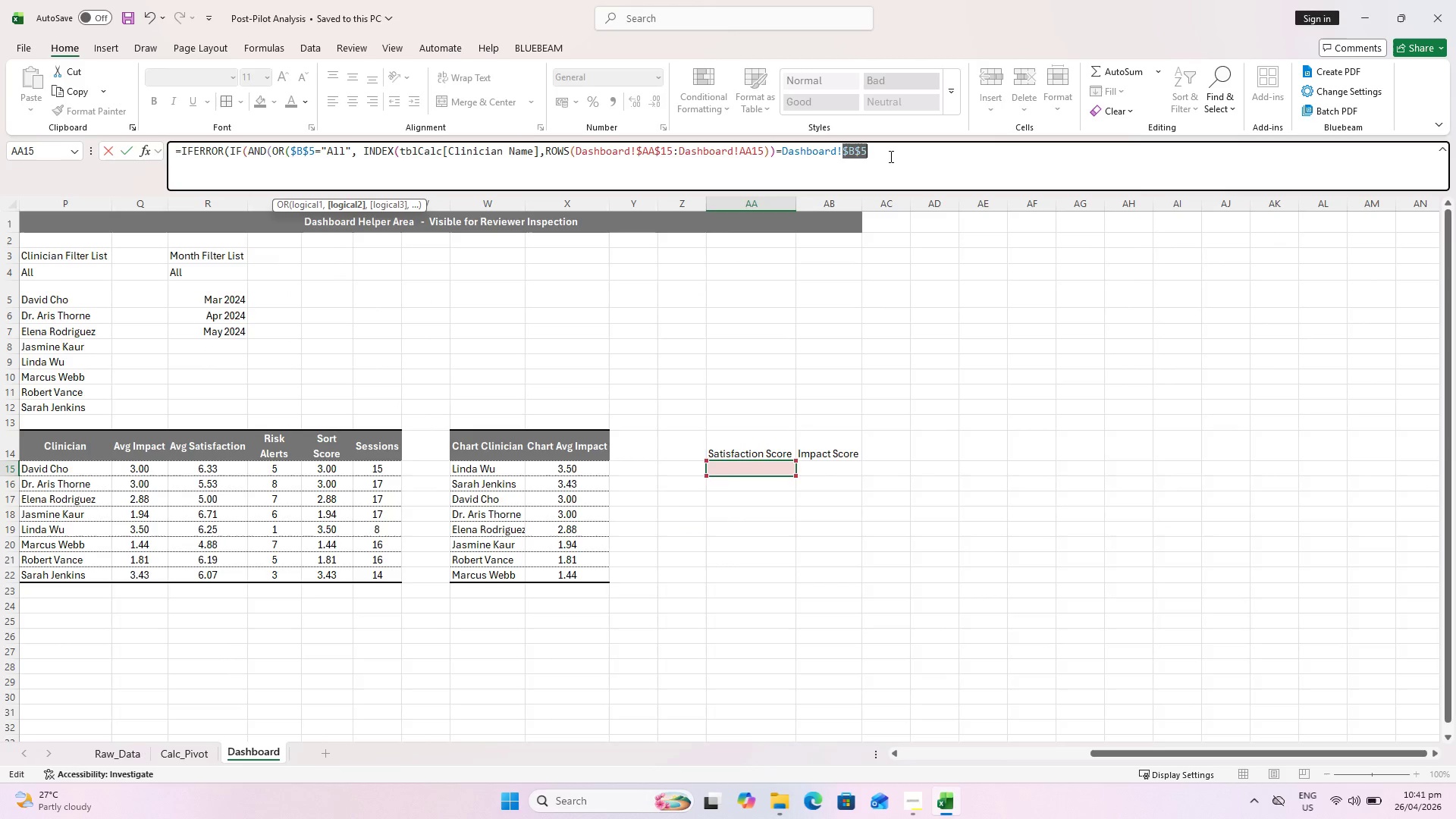 
left_click([890, 156])
 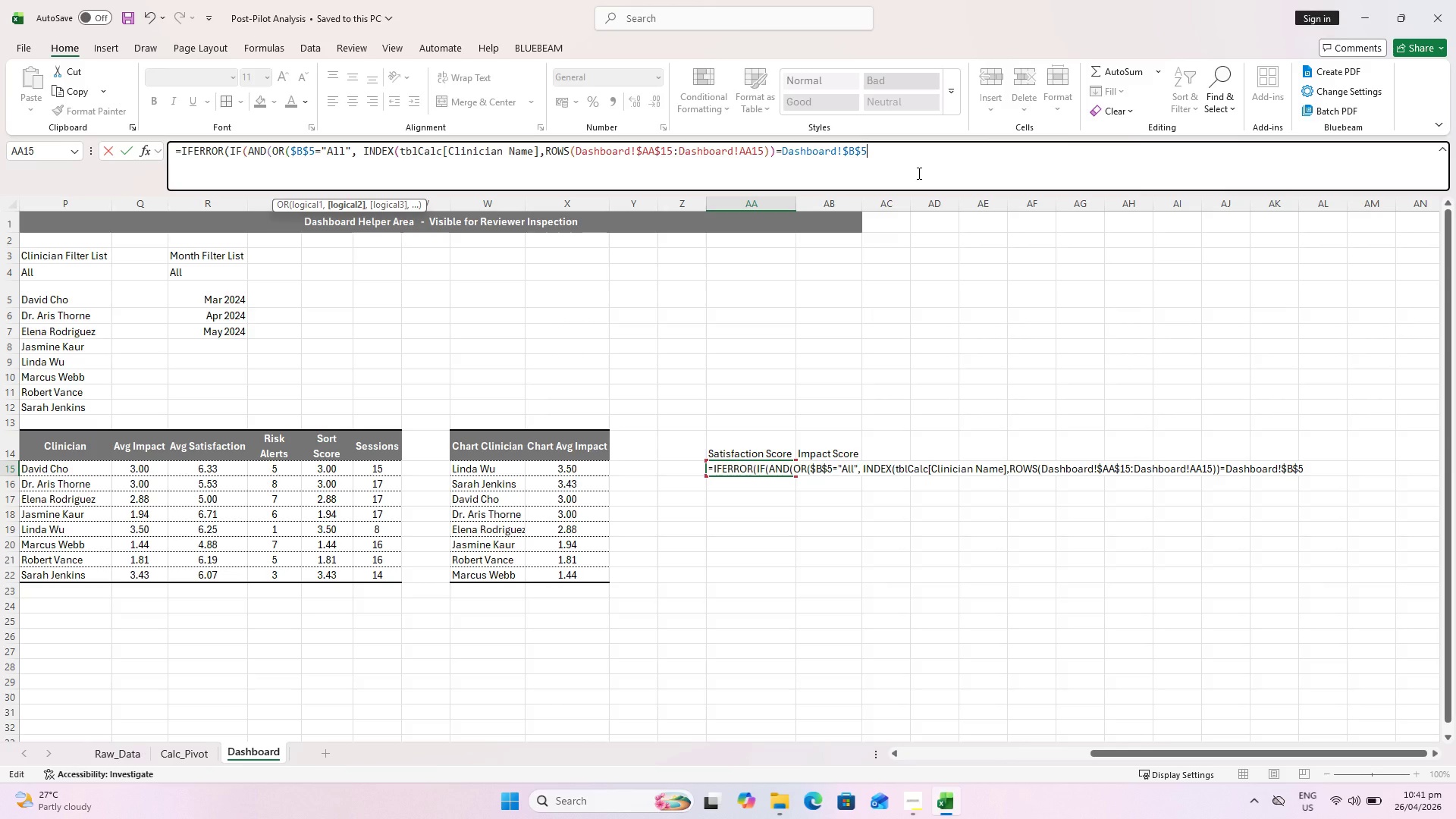 
wait(7.78)
 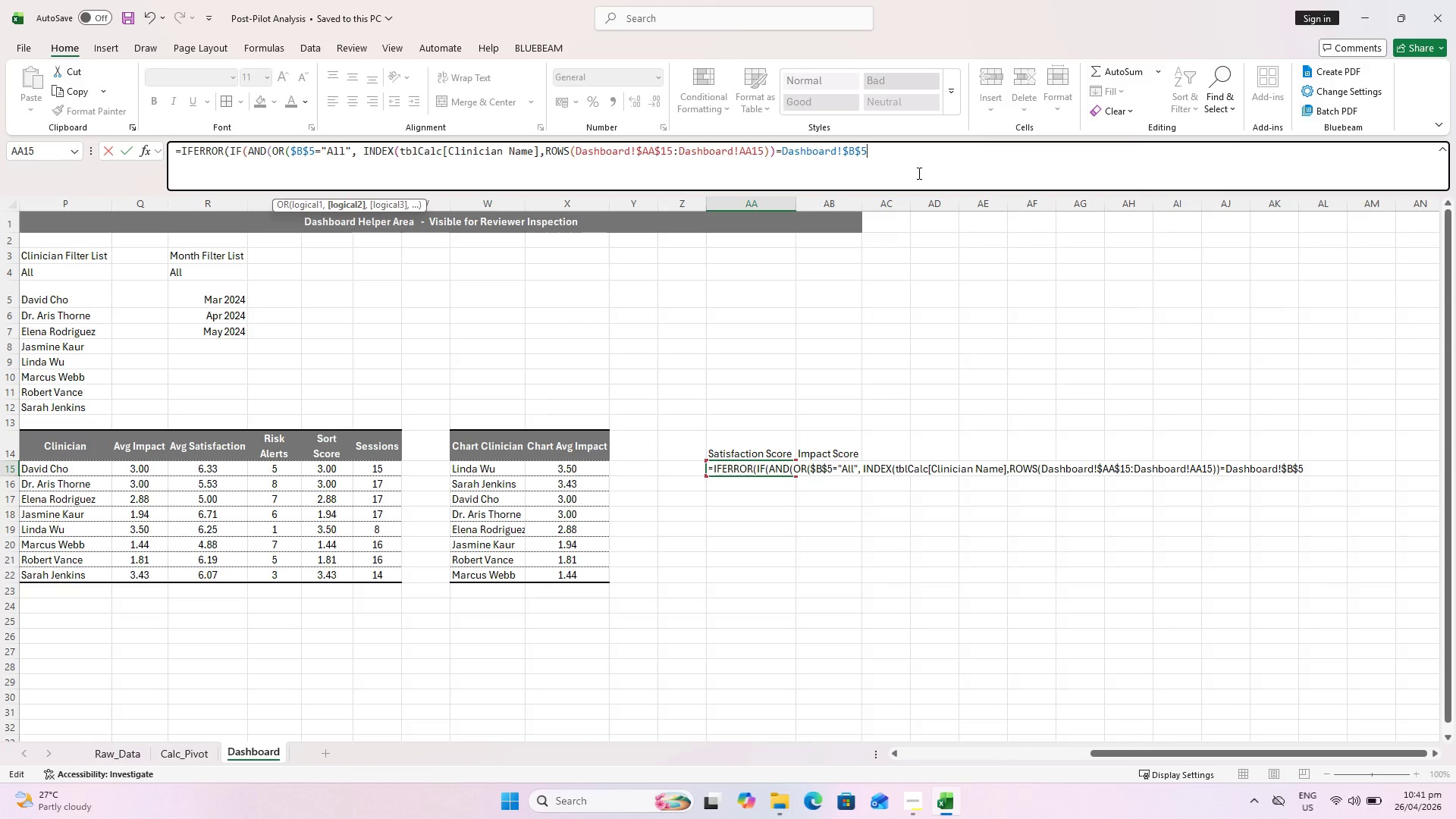 
type(),OR()
 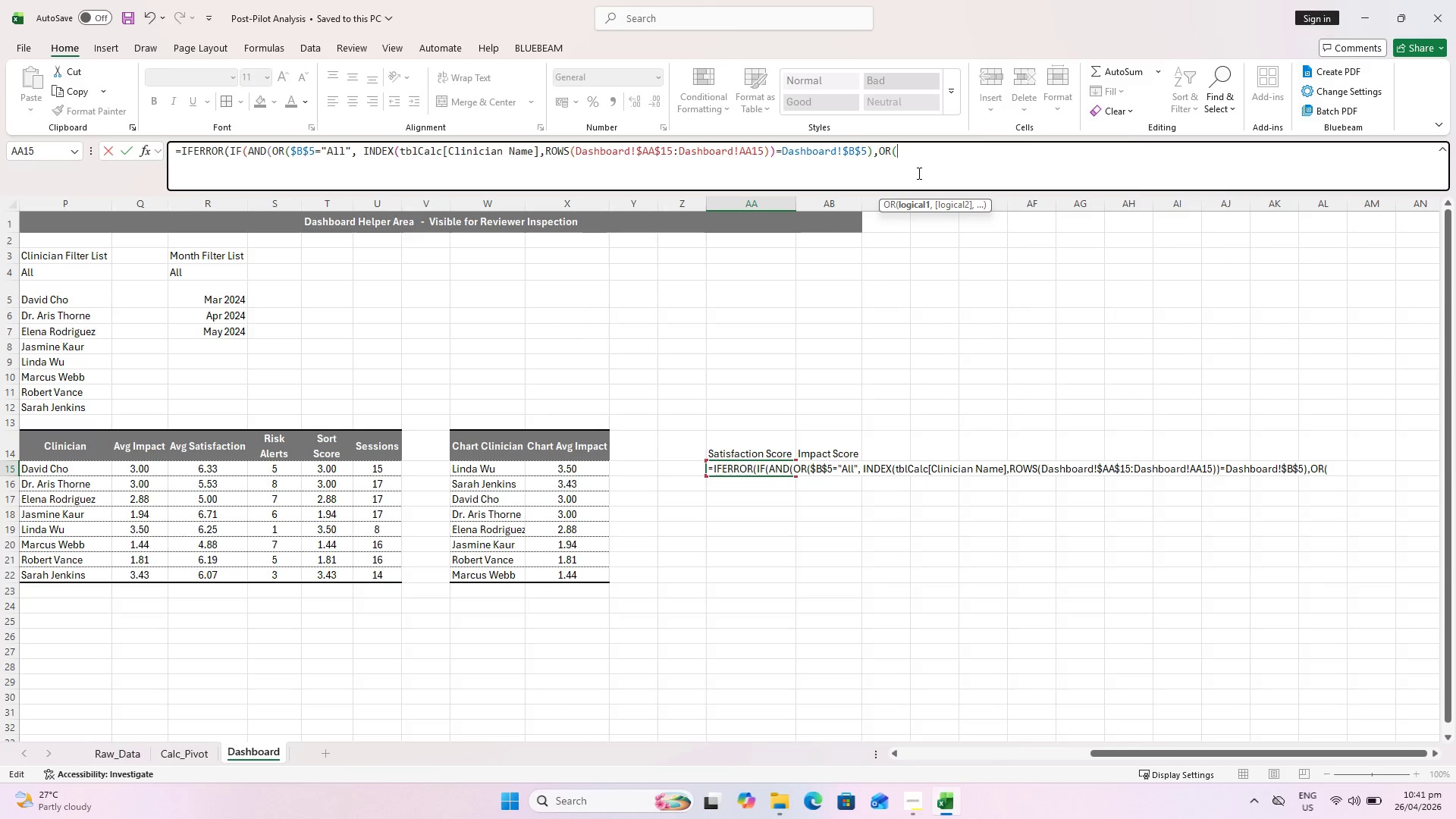 
left_click_drag(start_coordinate=[1331, 752], to_coordinate=[967, 771])
 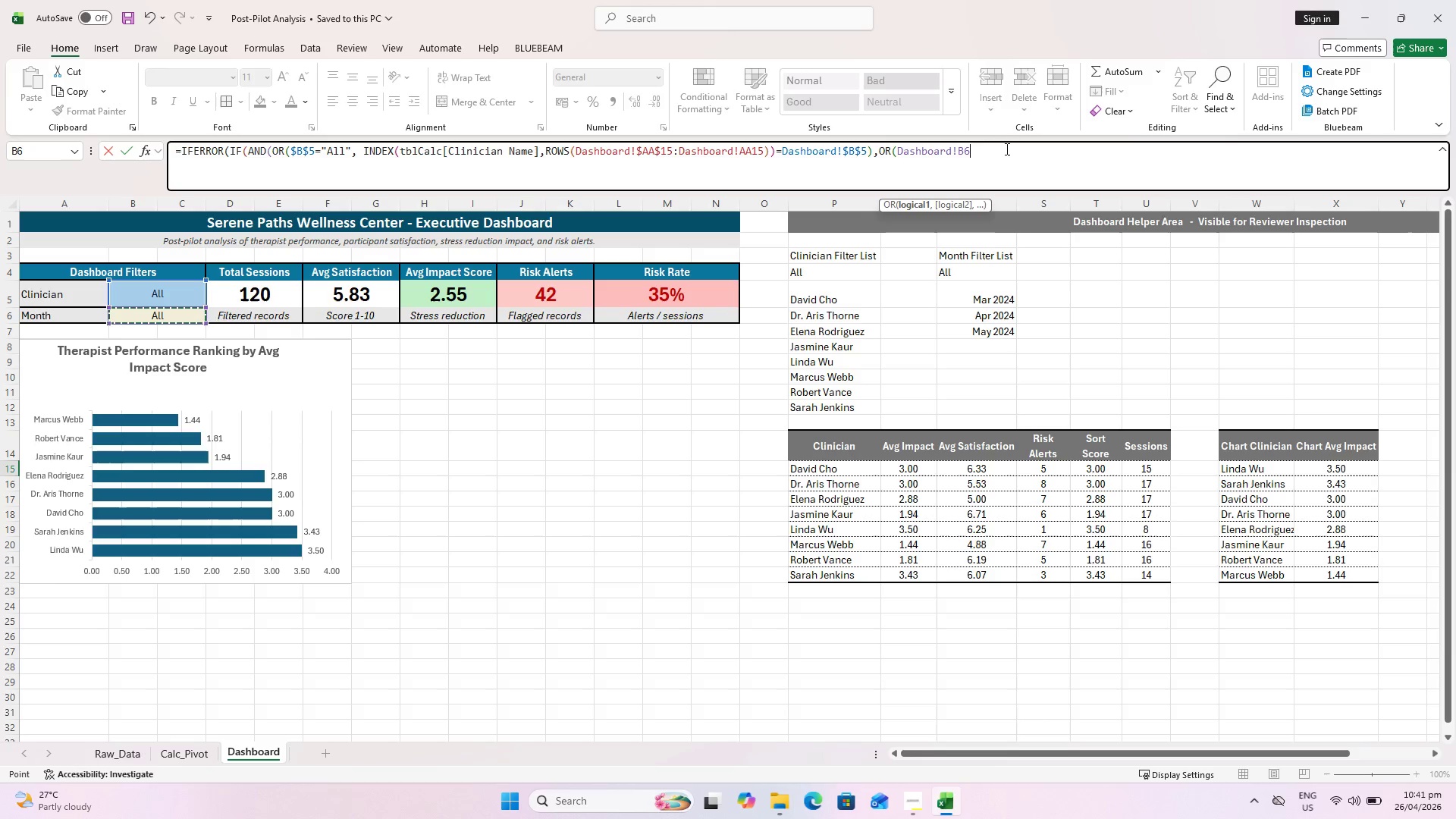 
left_click([962, 153])
 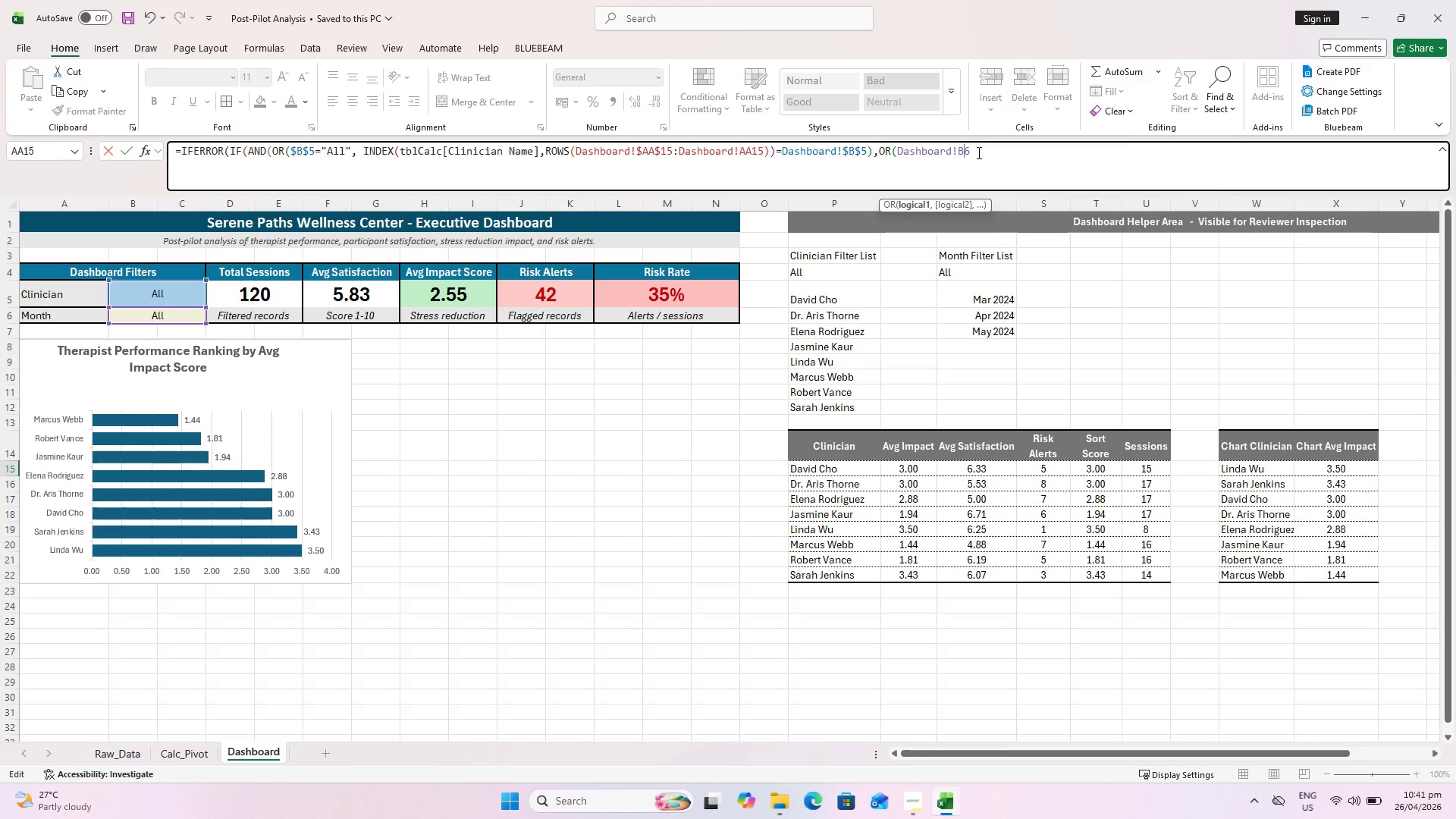 
key(F4)
 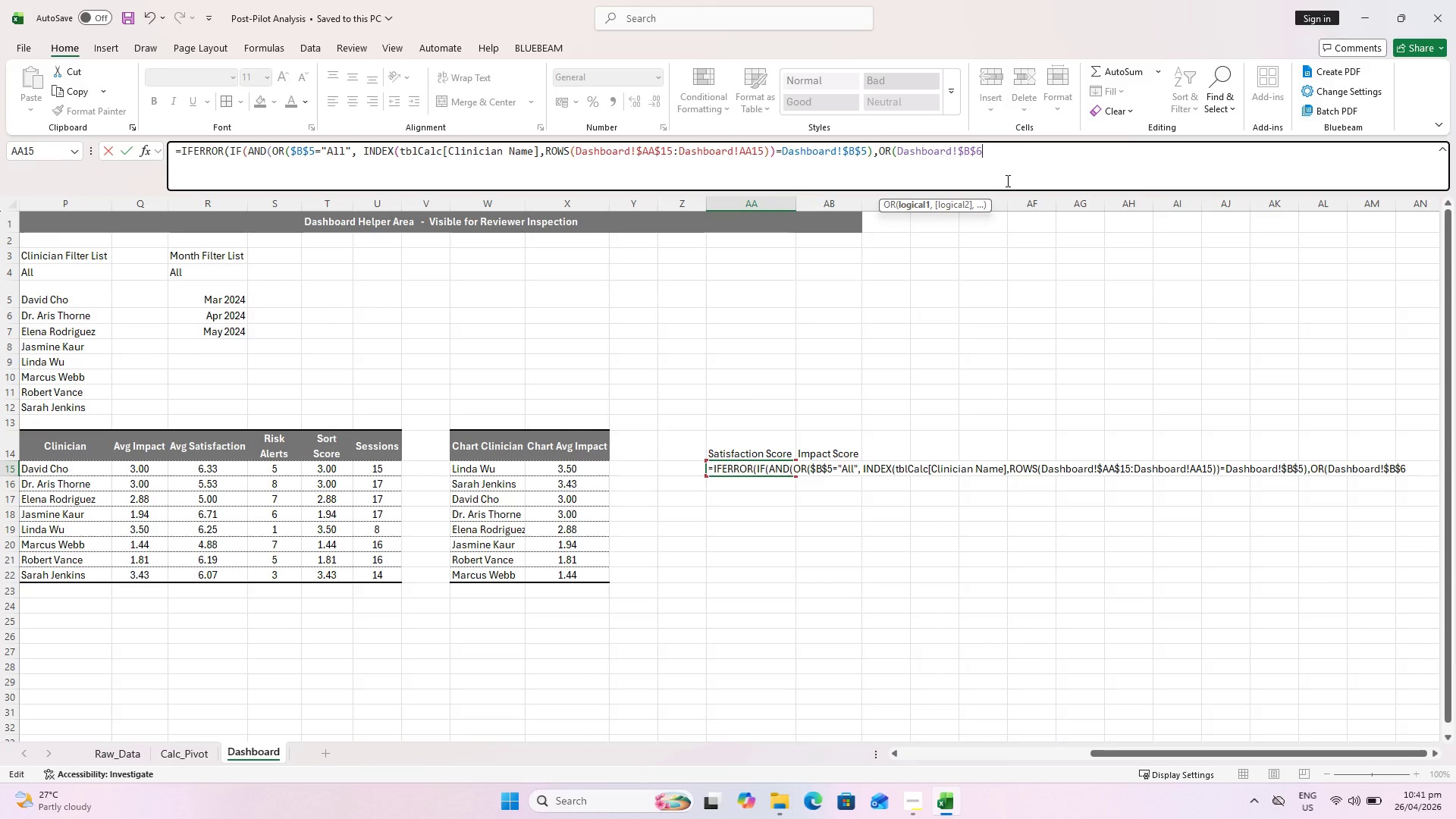 
wait(5.22)
 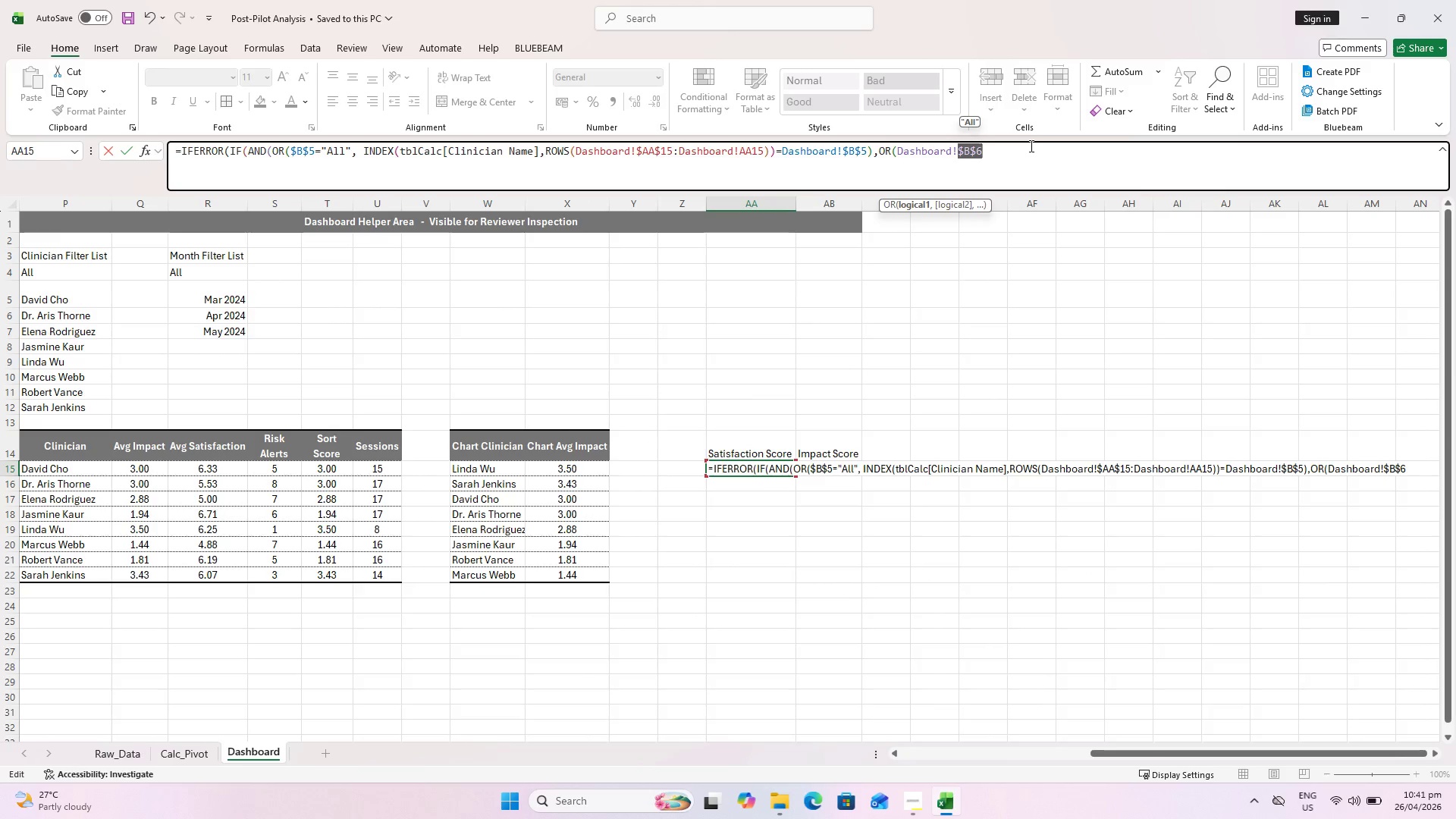 
type(="All",INDEX()
 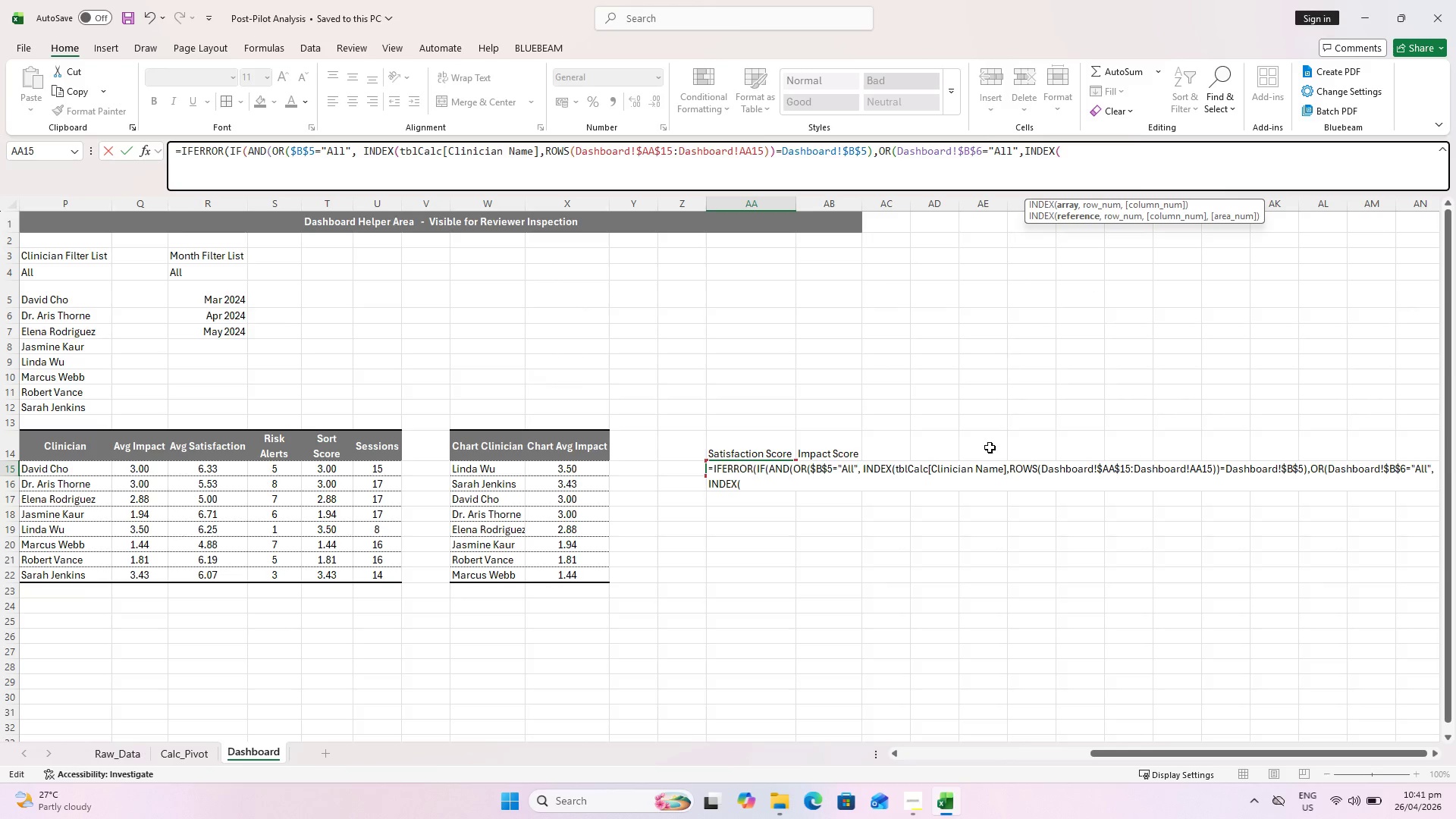 
wait(5.81)
 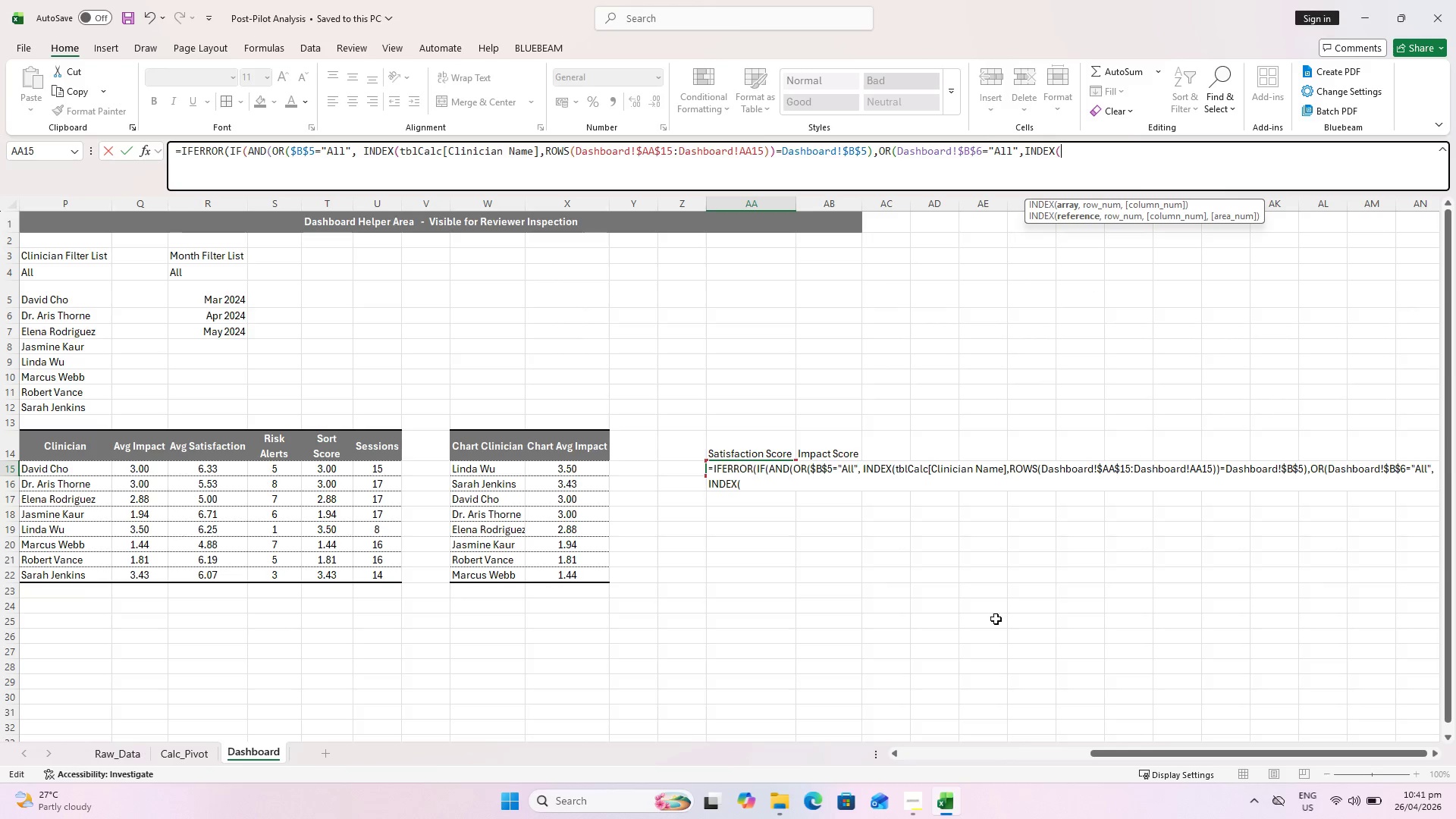 
scroll: coordinate [343, 298], scroll_direction: up, amount: 3.0
 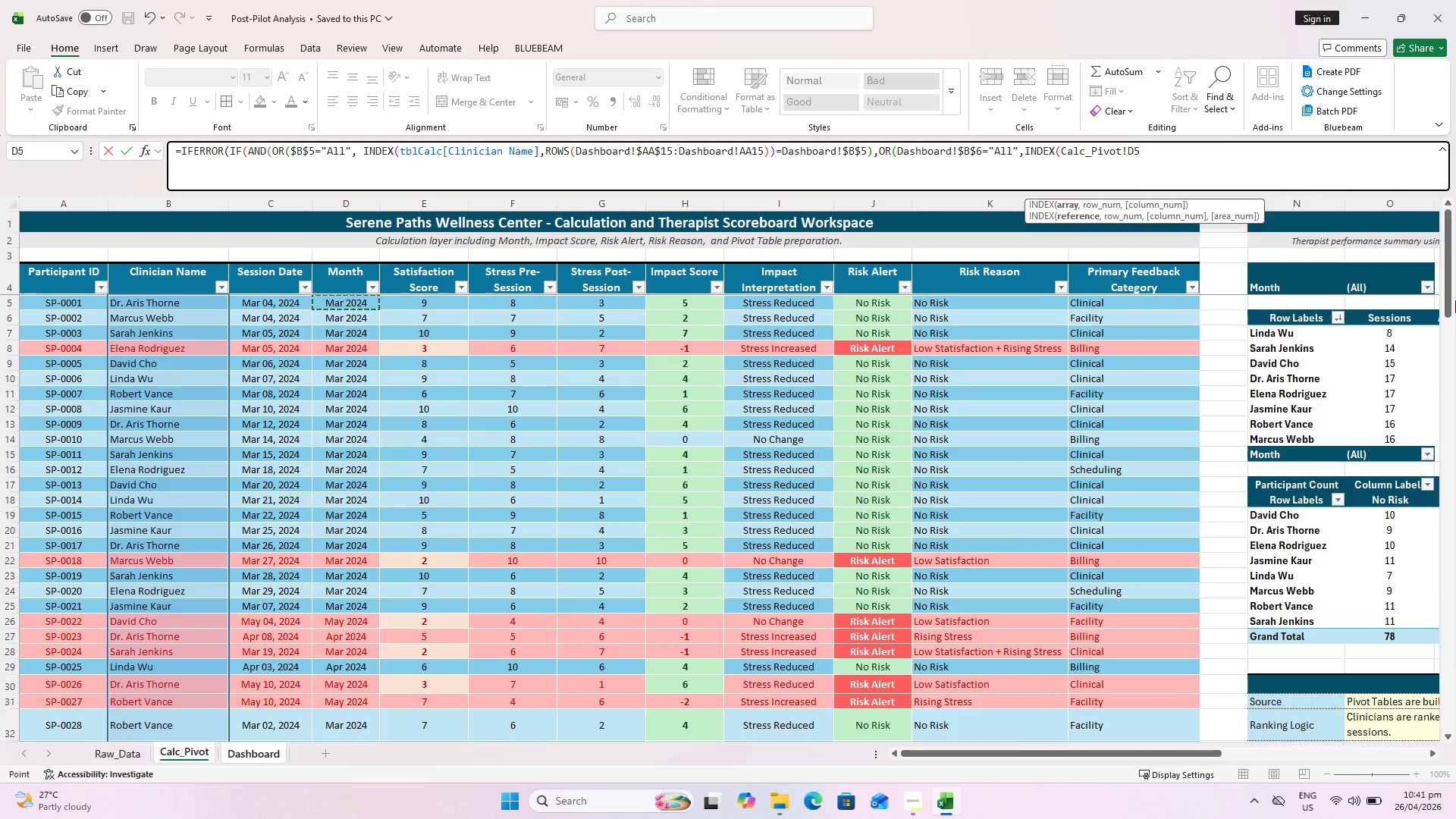 
left_click_drag(start_coordinate=[1451, 281], to_coordinate=[1430, 659])
 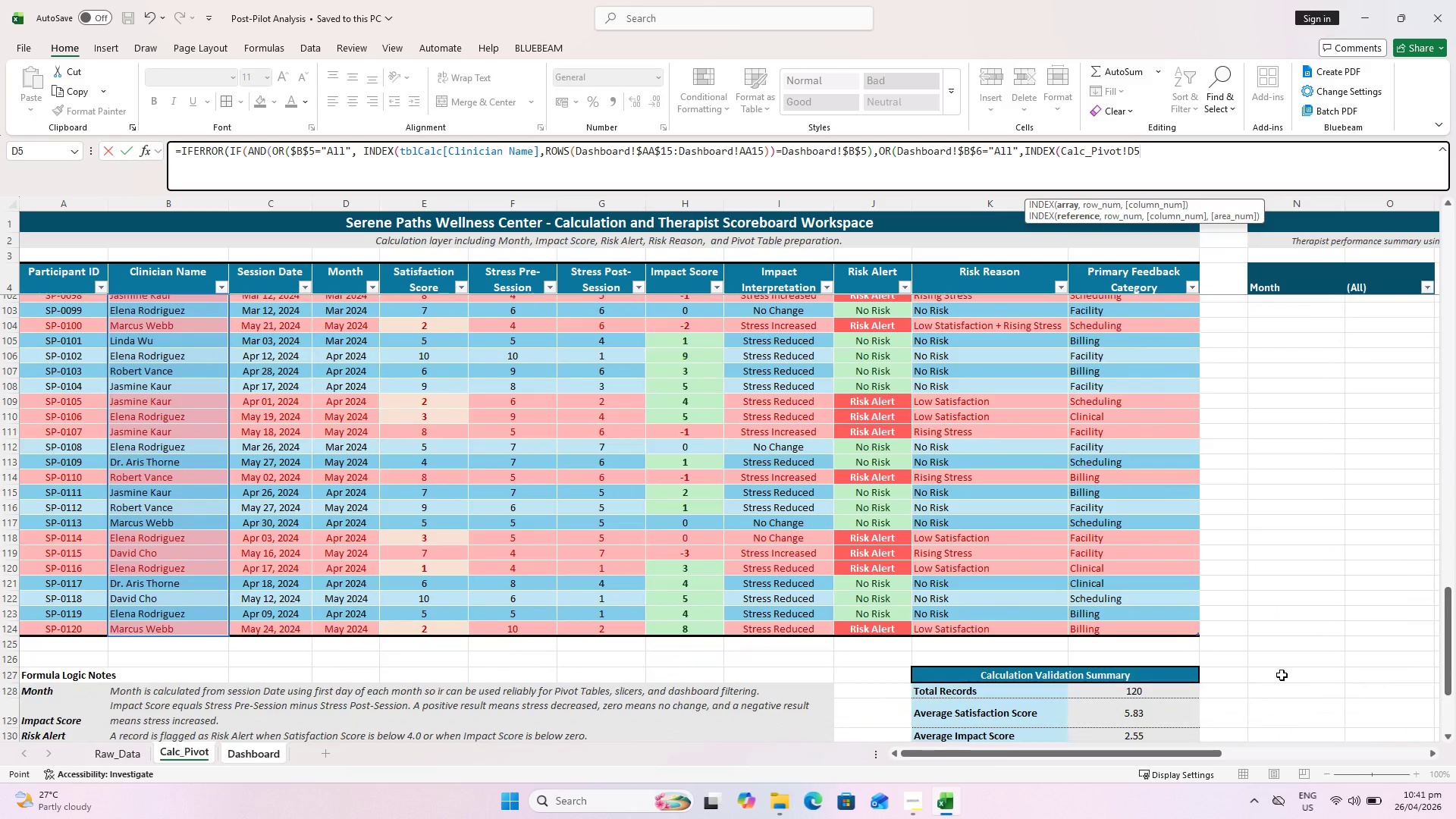 
hold_key(key=ShiftLeft, duration=1.25)
 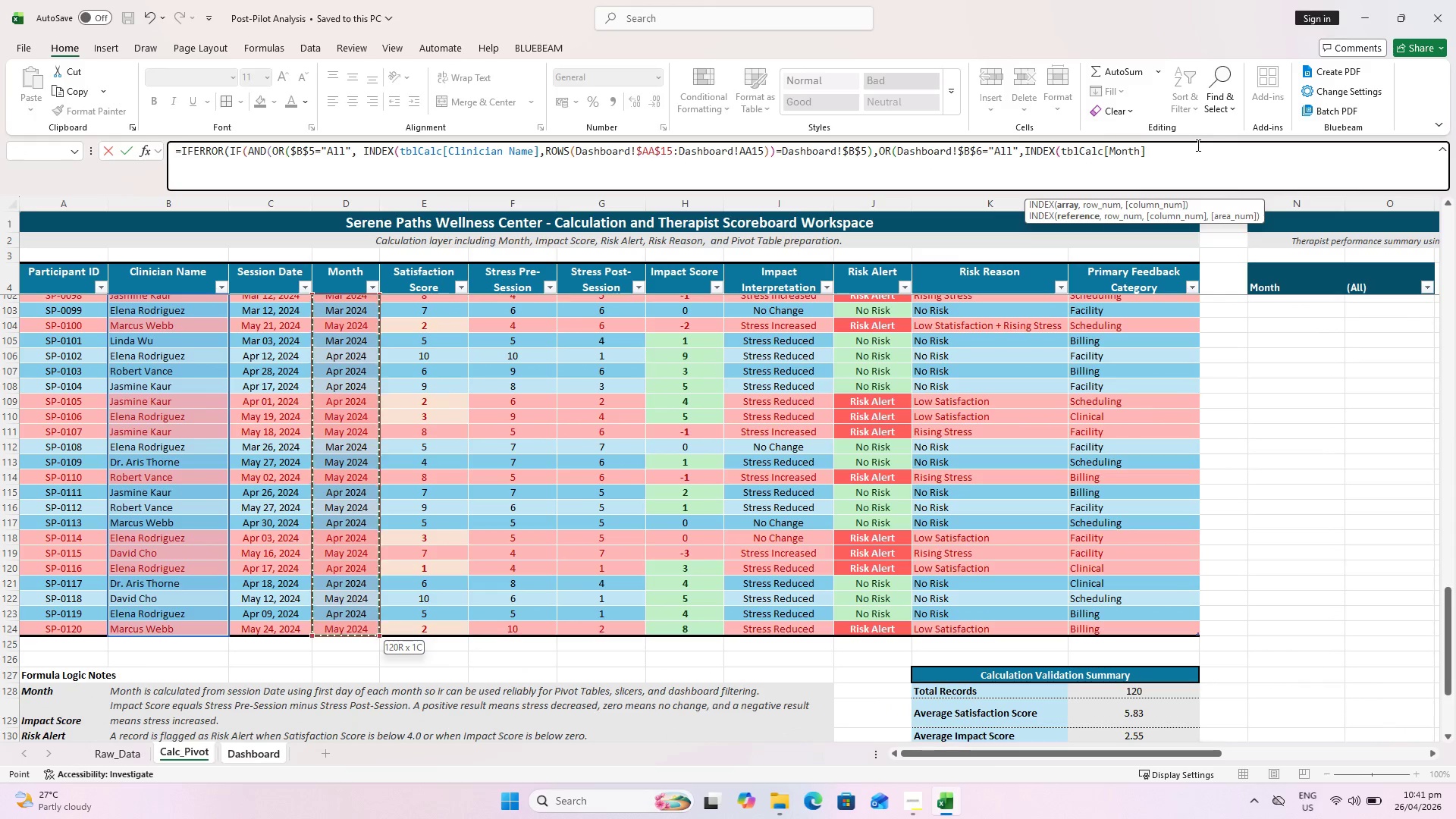 
type(,ROWS()
 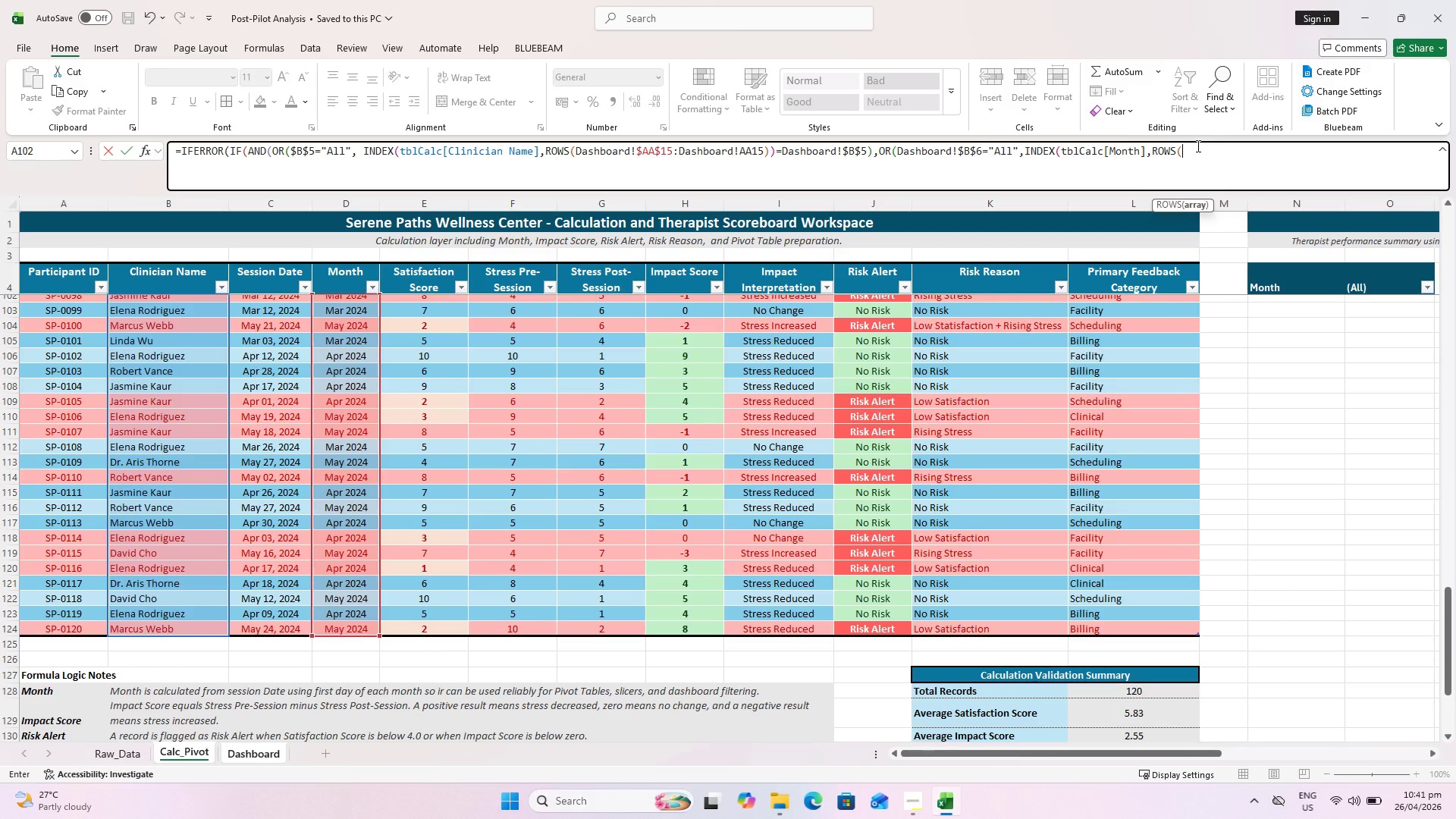 
wait(5.72)
 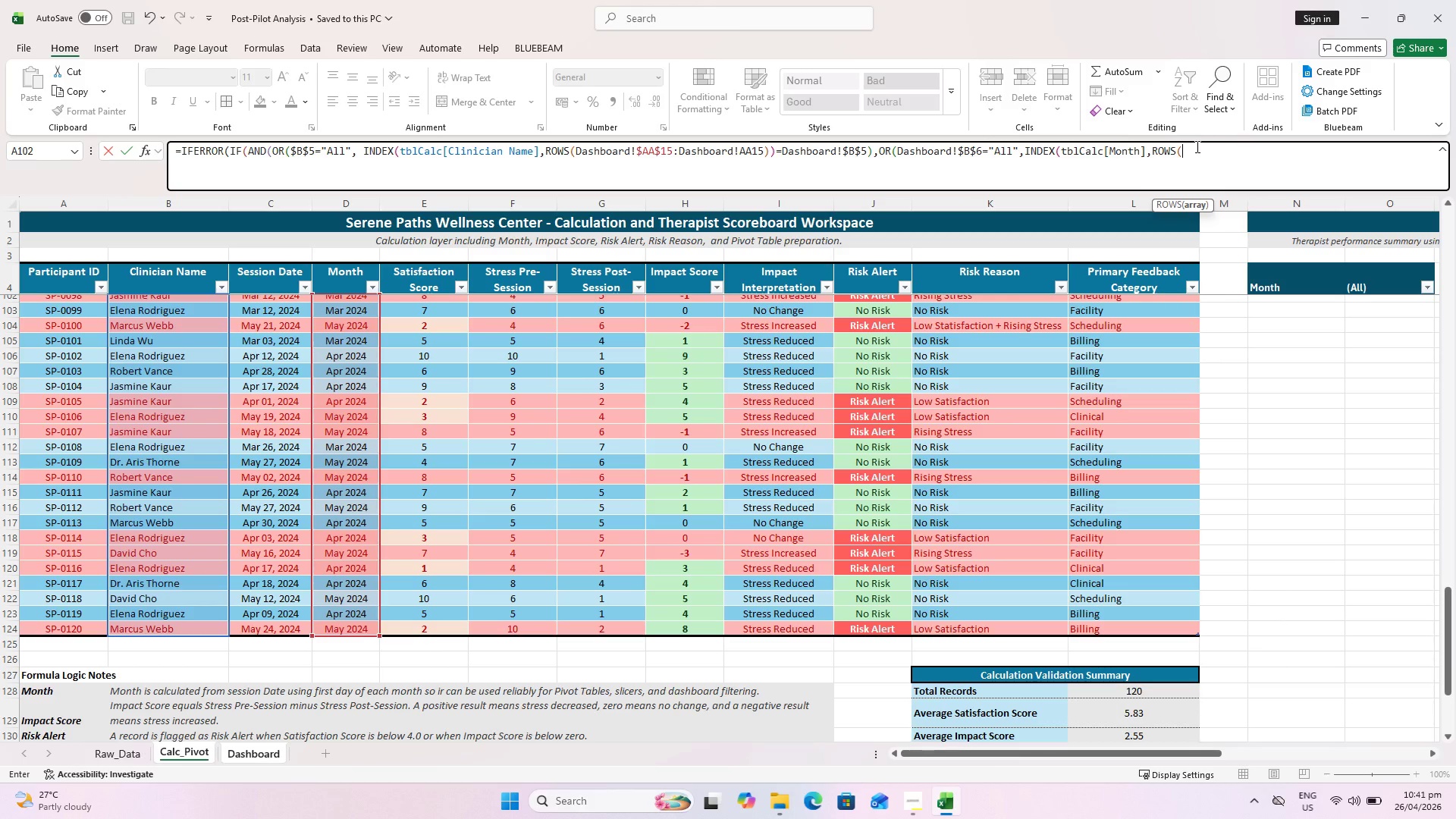 
left_click([694, 466])
 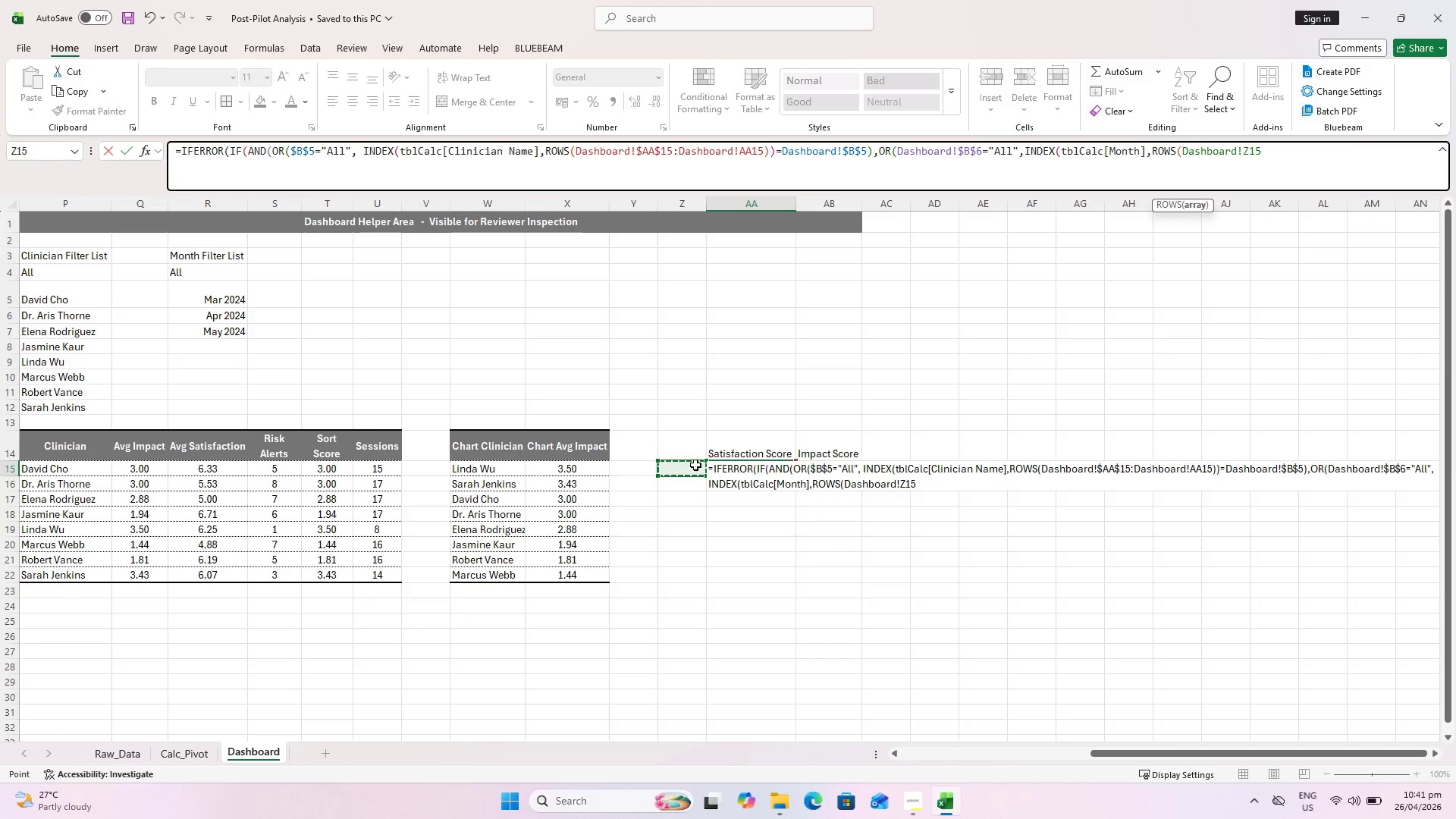 
key(ArrowRight)
 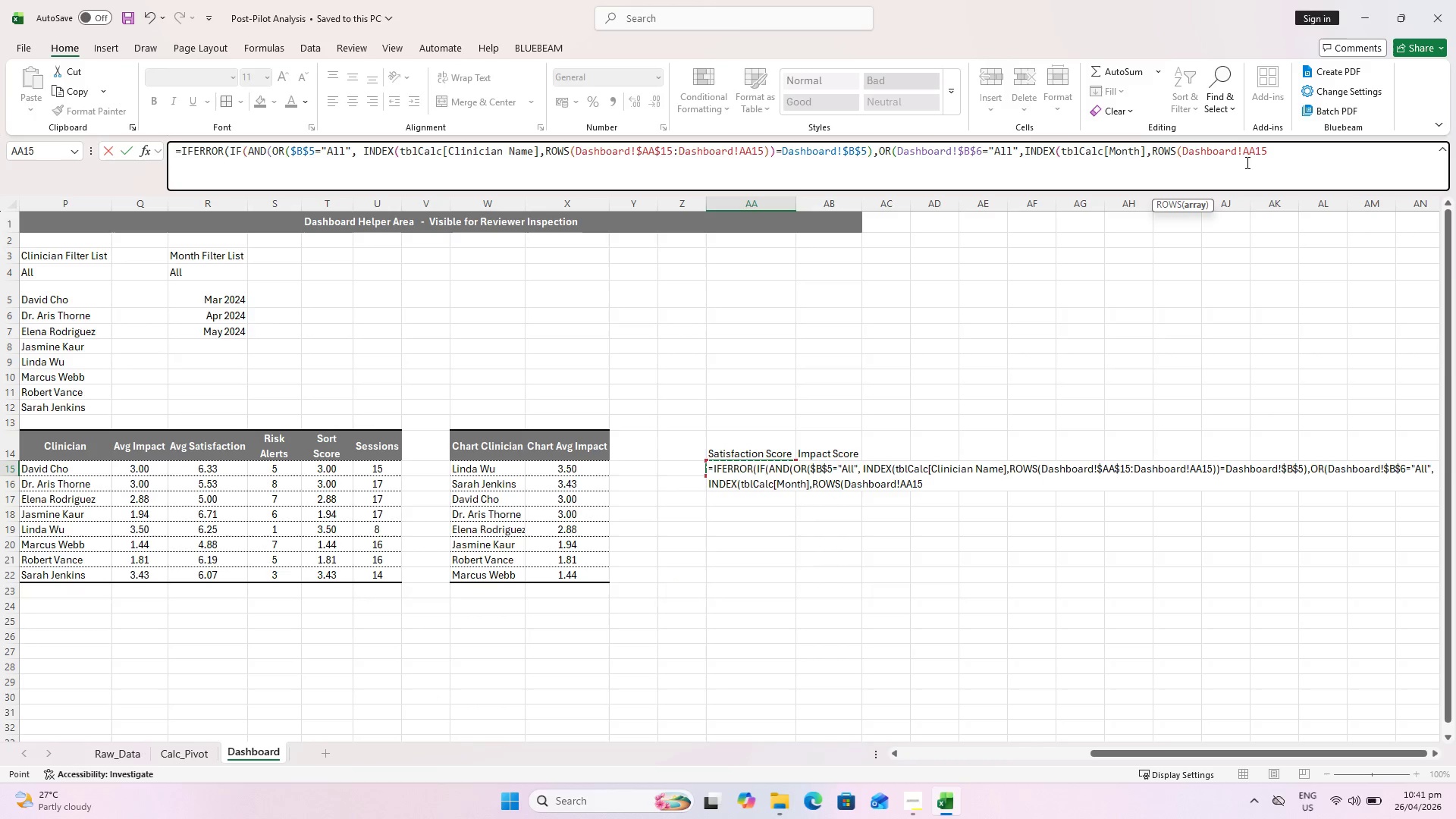 
left_click([1250, 150])
 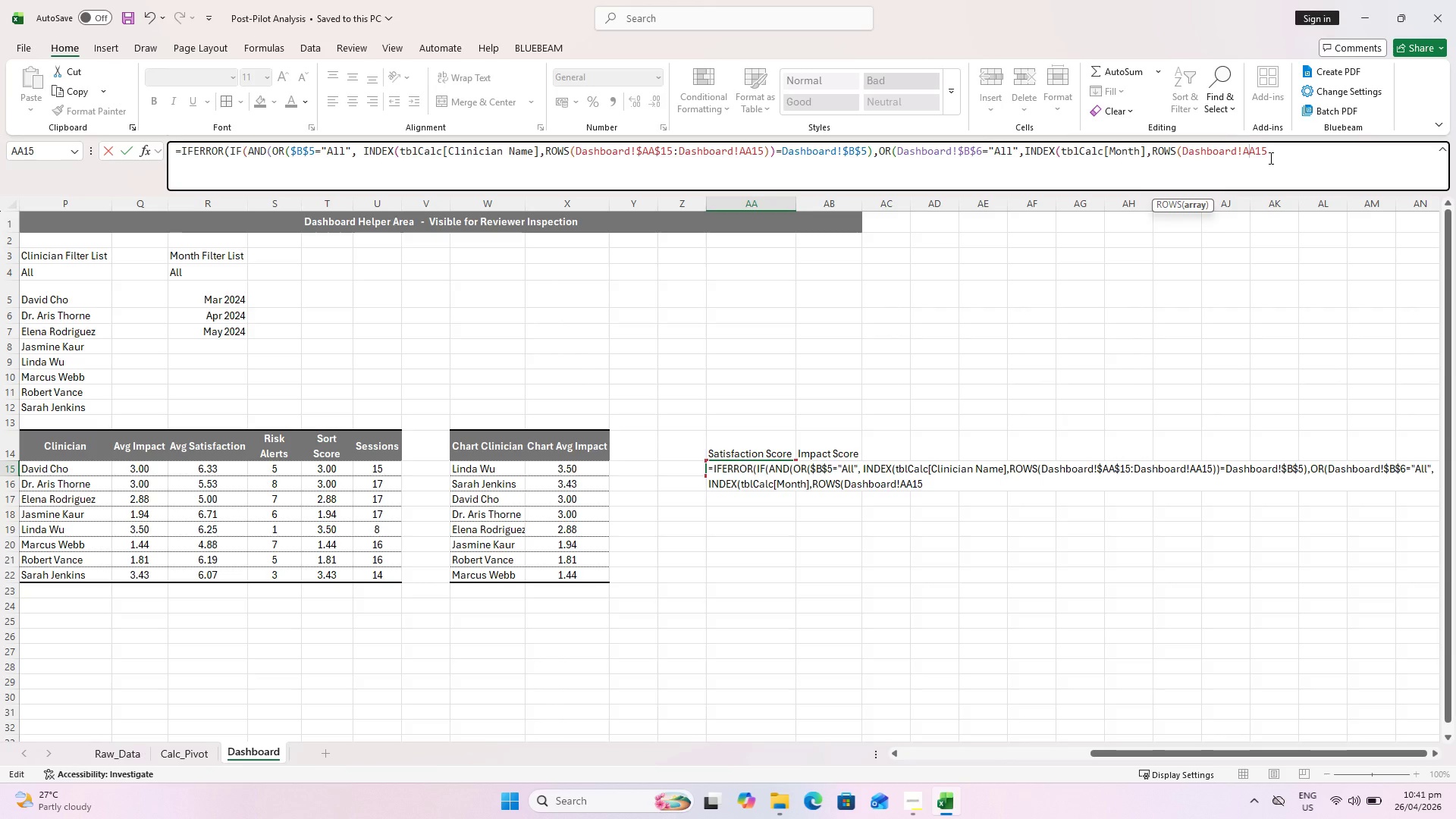 
key(F4)
 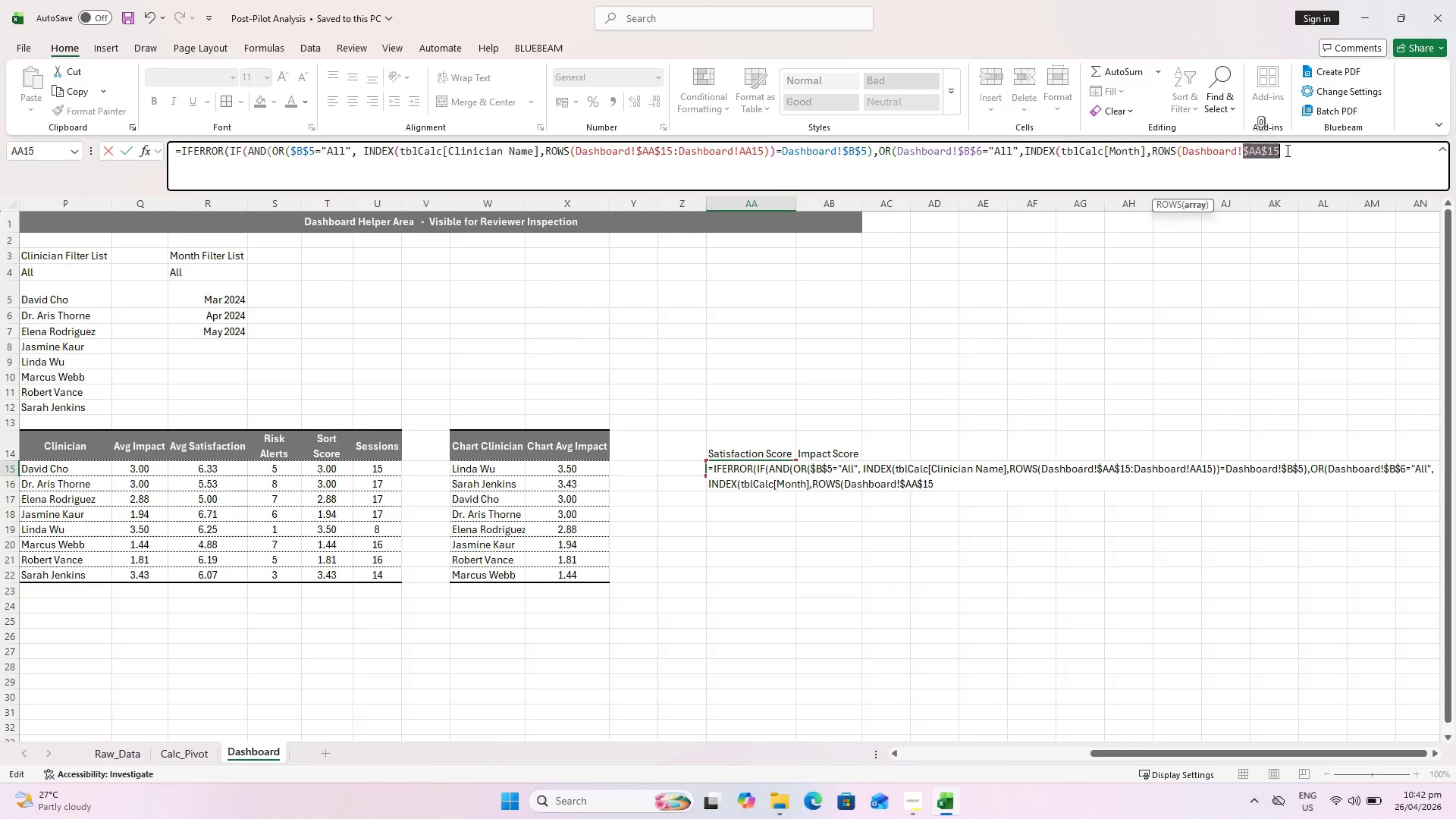 
left_click([1286, 150])
 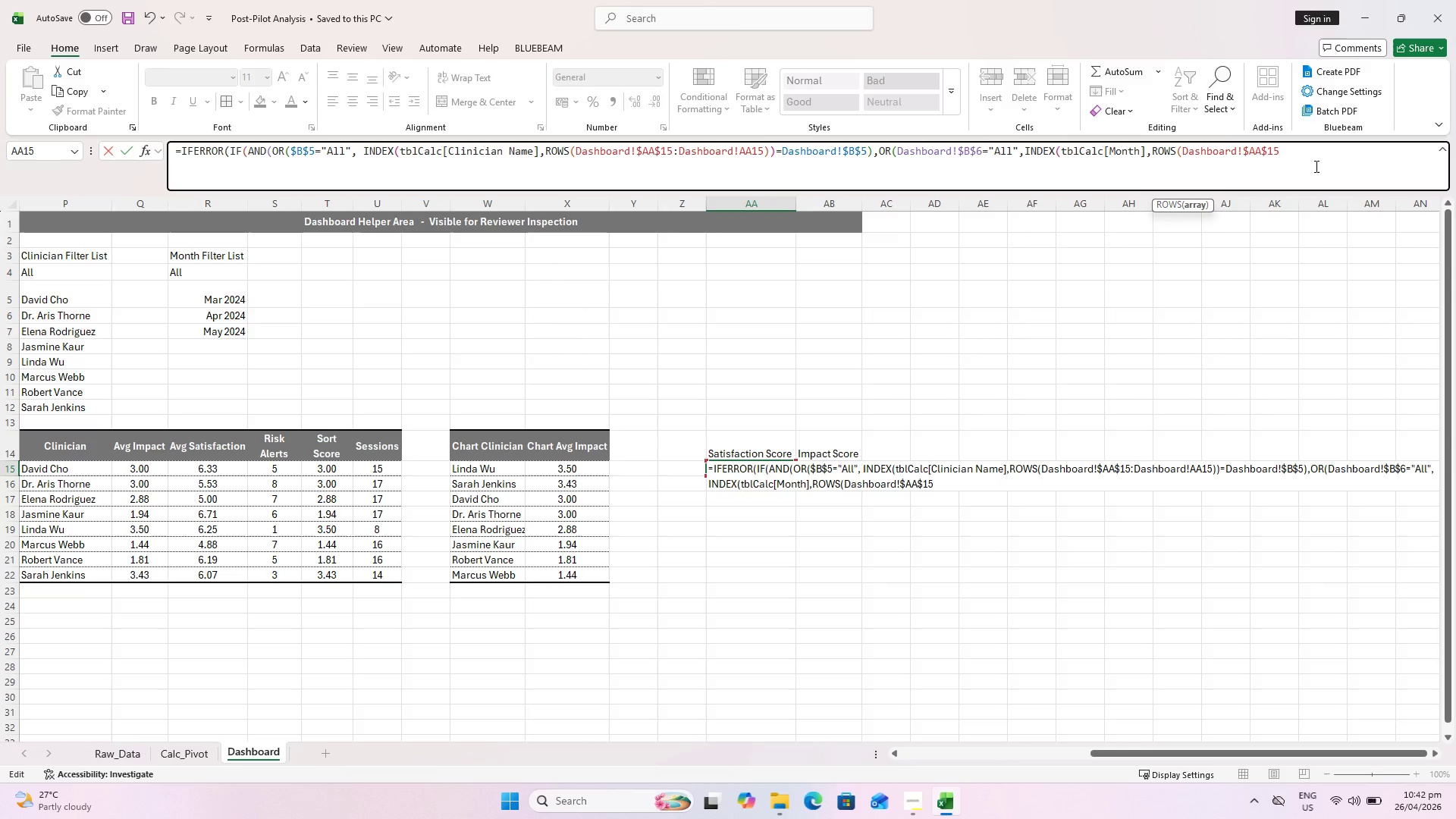 
key(Shift+Semicolon)
 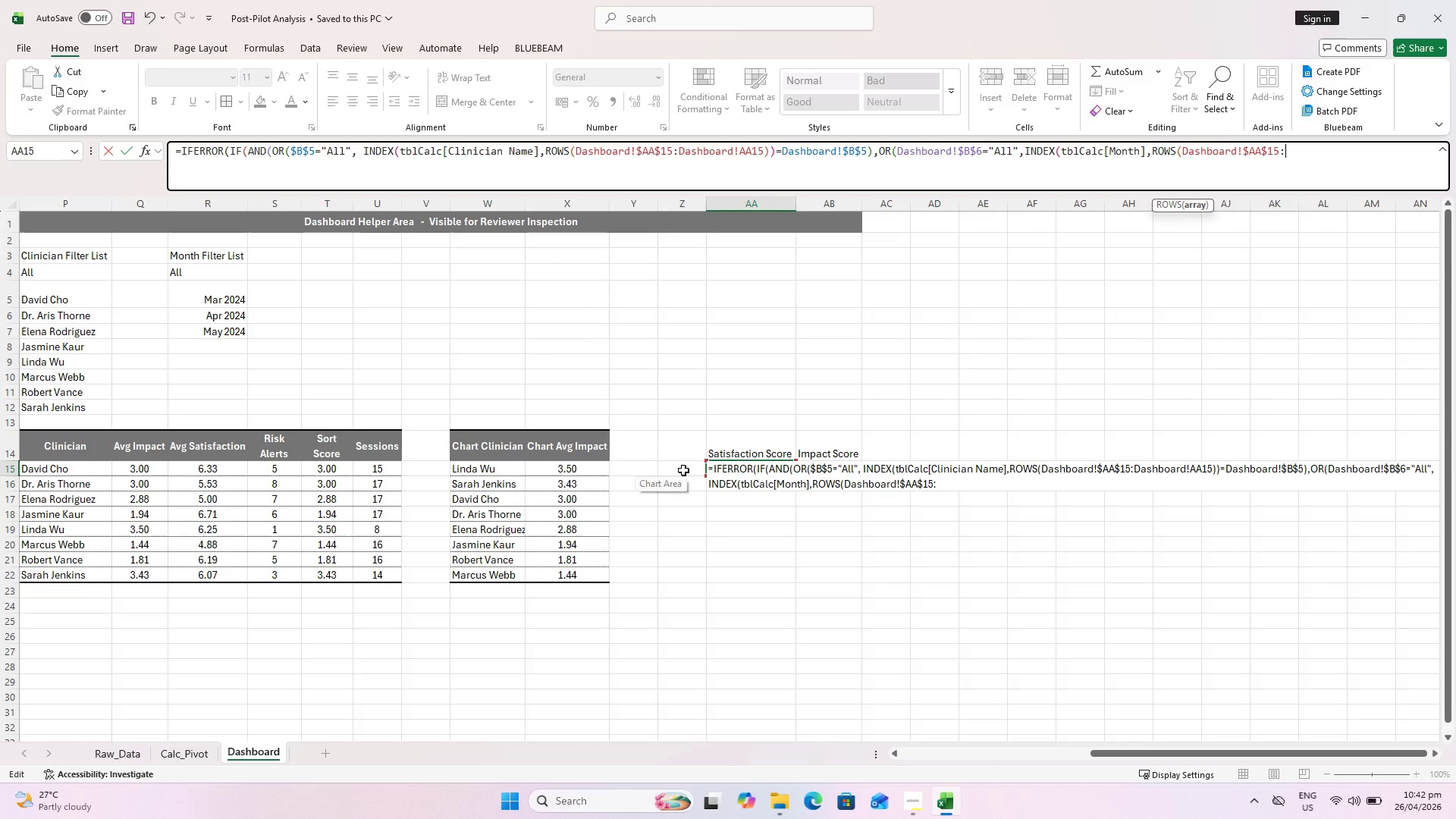 
key(ArrowRight)
 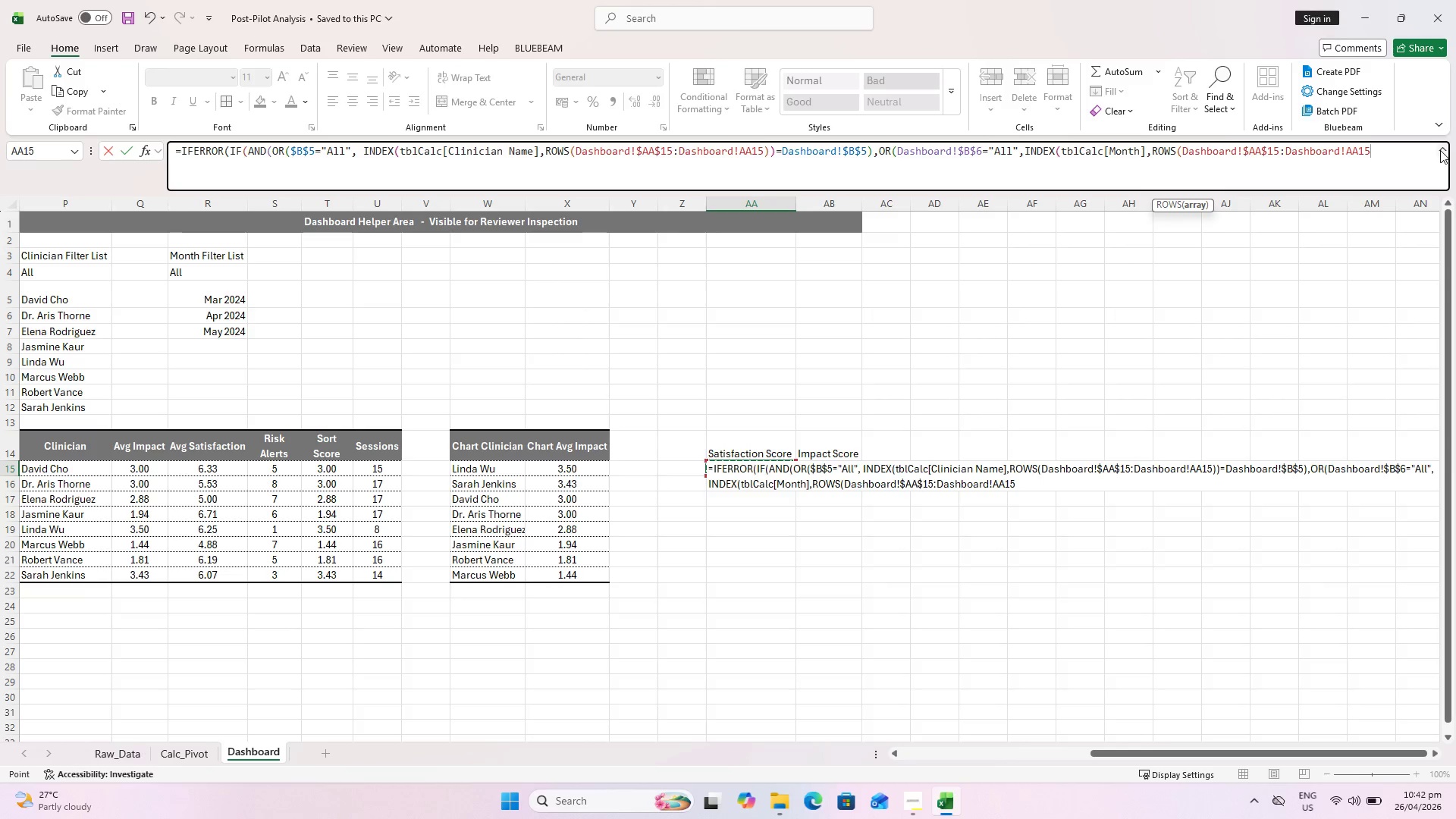 
left_click([1388, 148])
 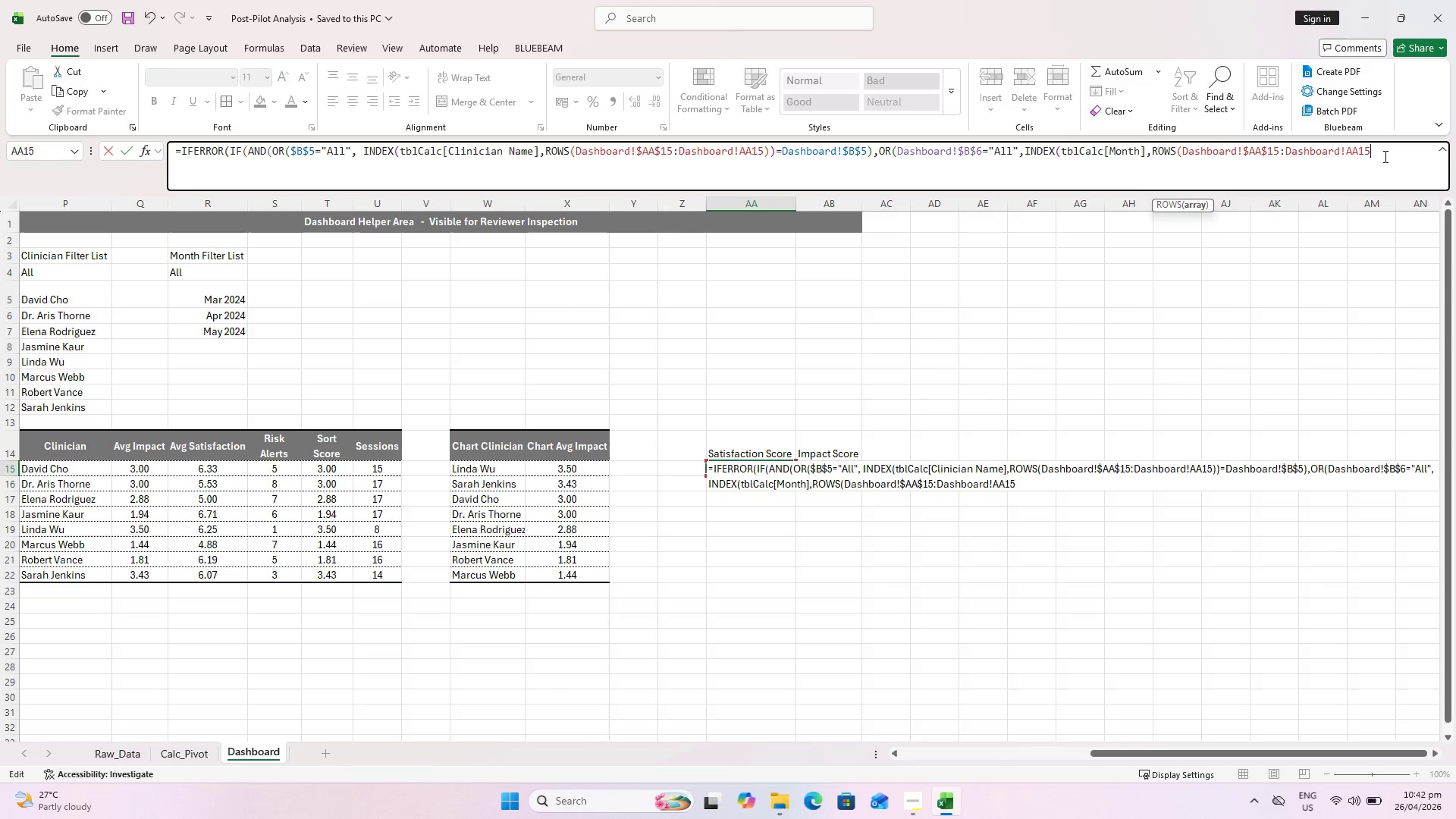 
wait(6.23)
 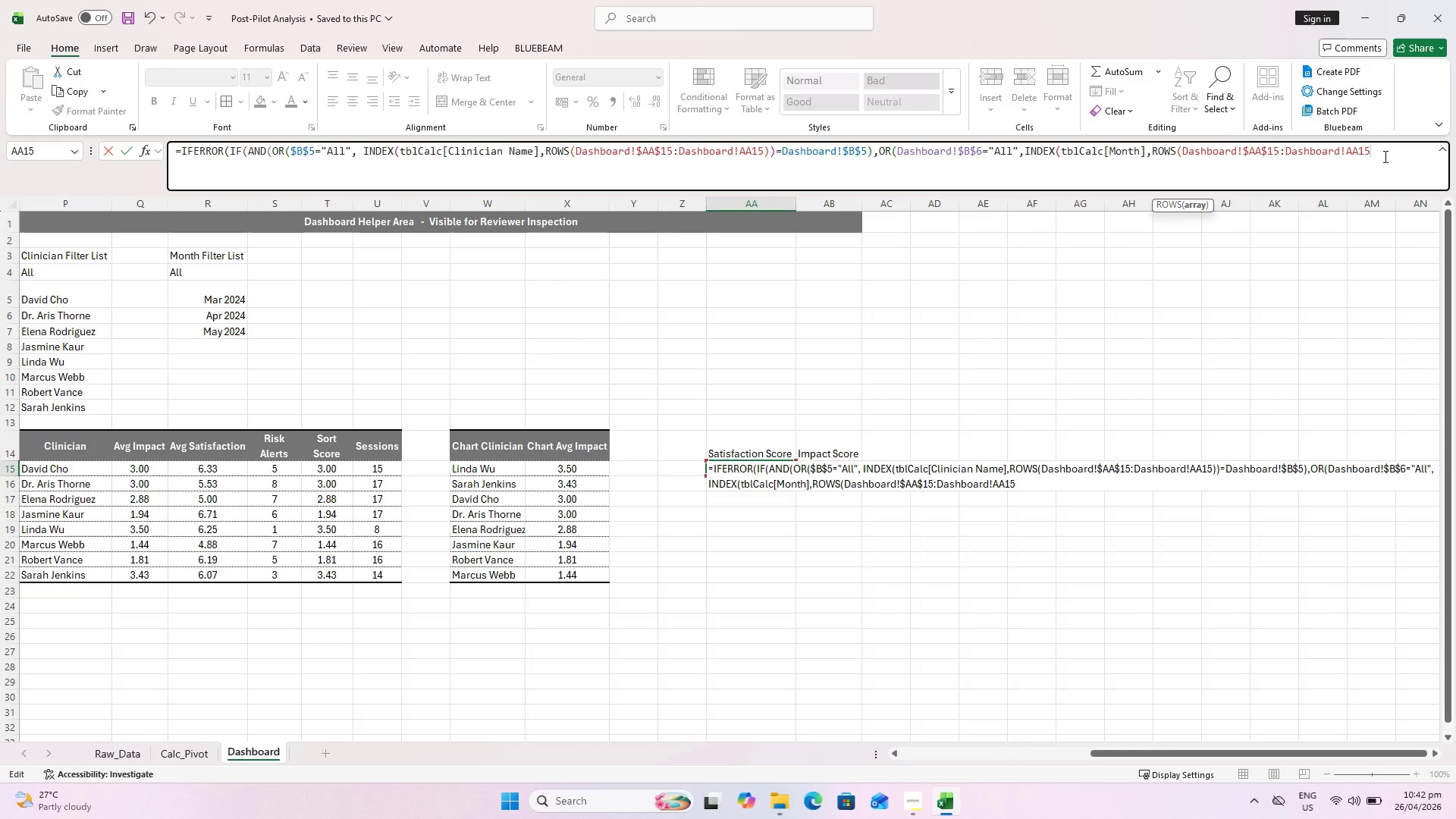 
type())=)
 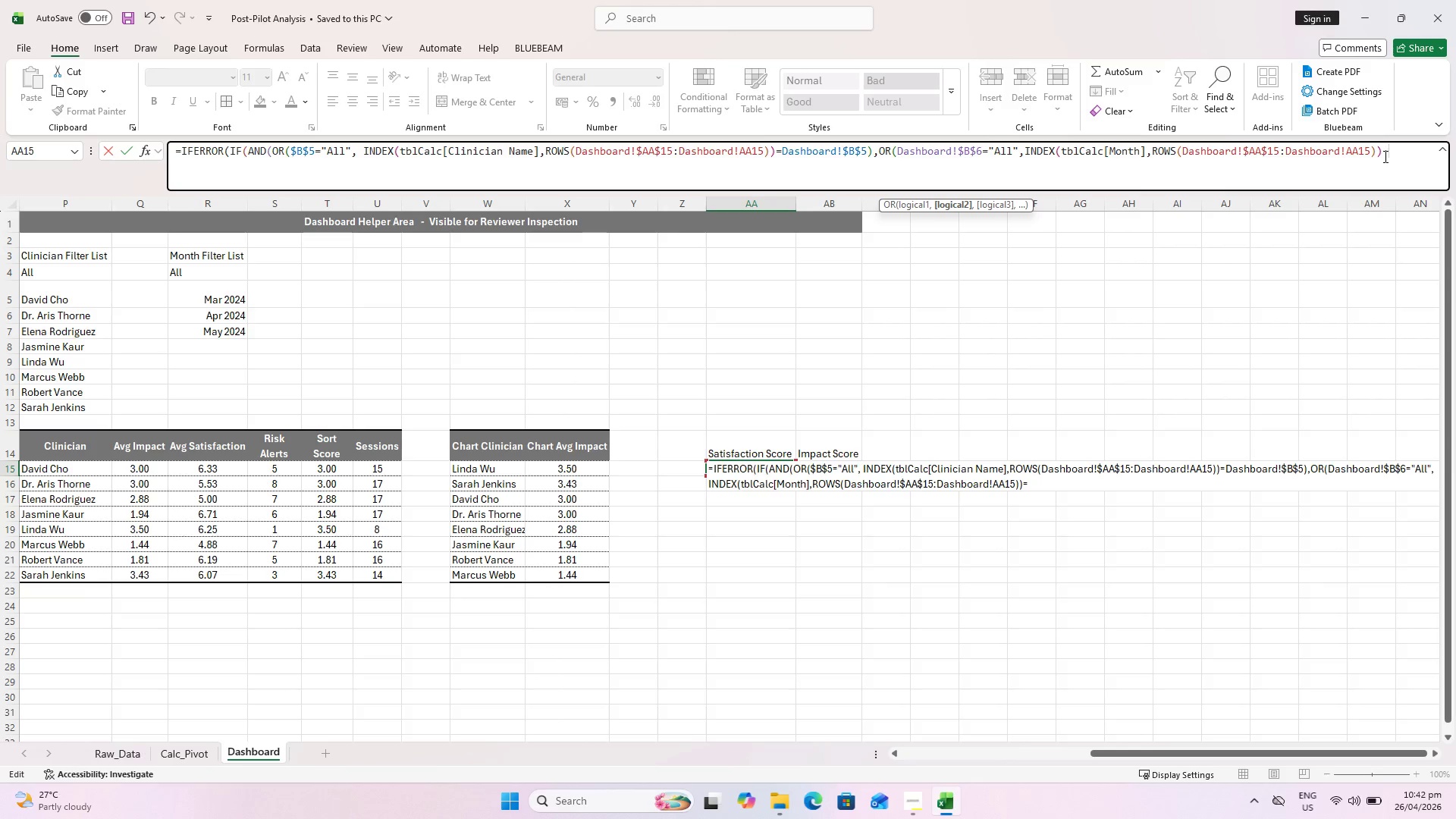 
left_click_drag(start_coordinate=[1302, 755], to_coordinate=[1010, 802])
 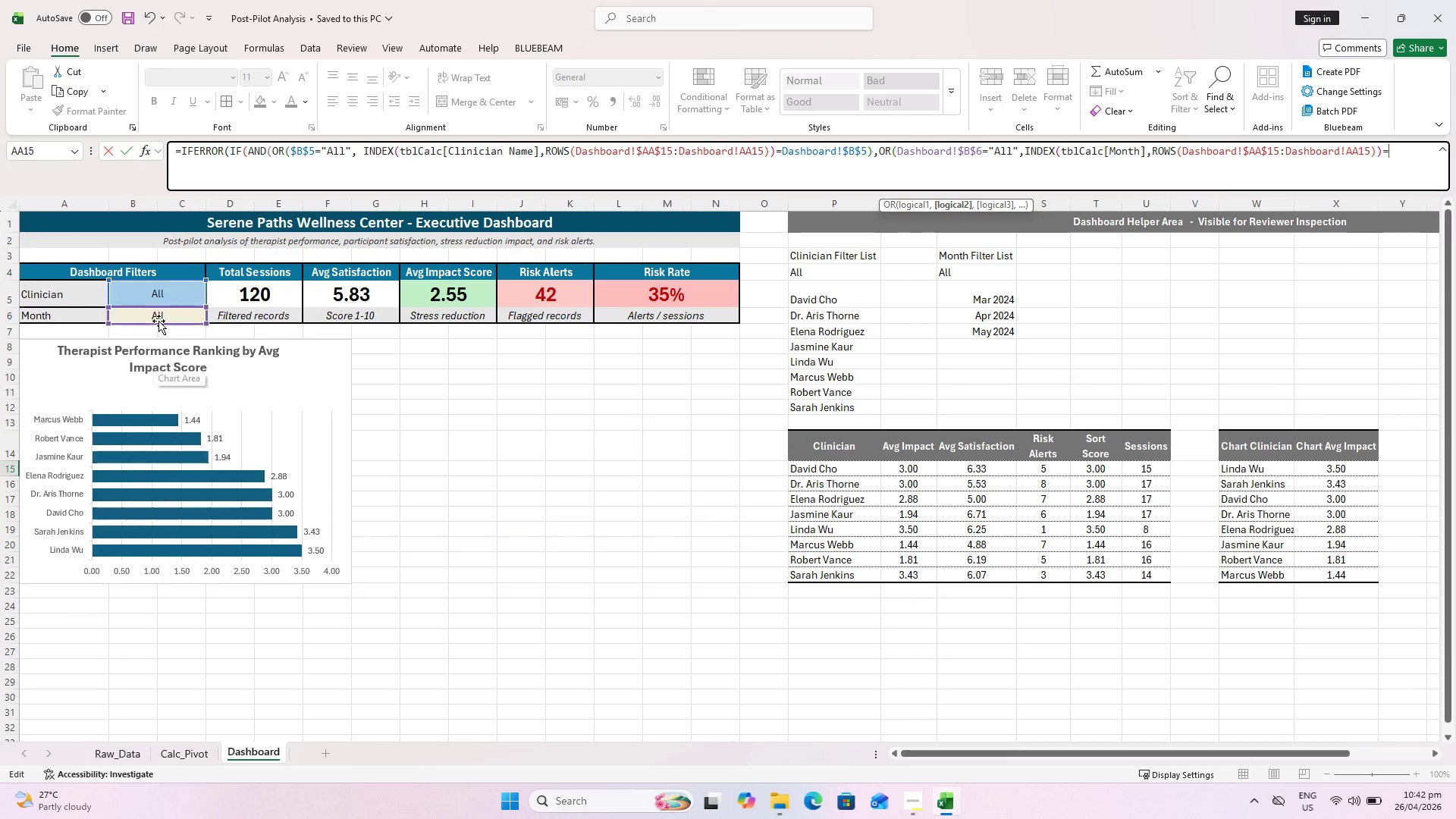 
left_click([159, 315])
 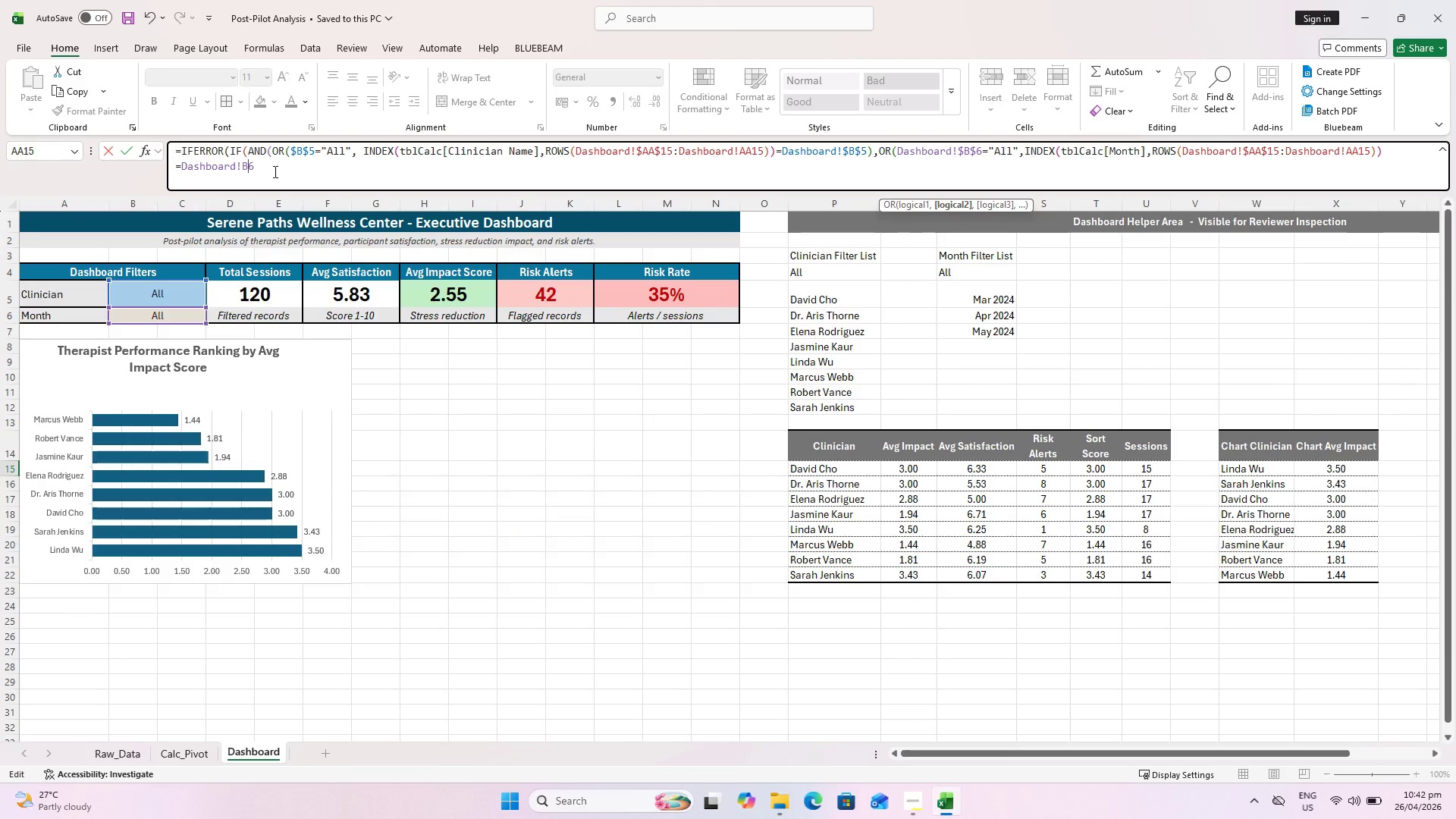 
key(F4)
 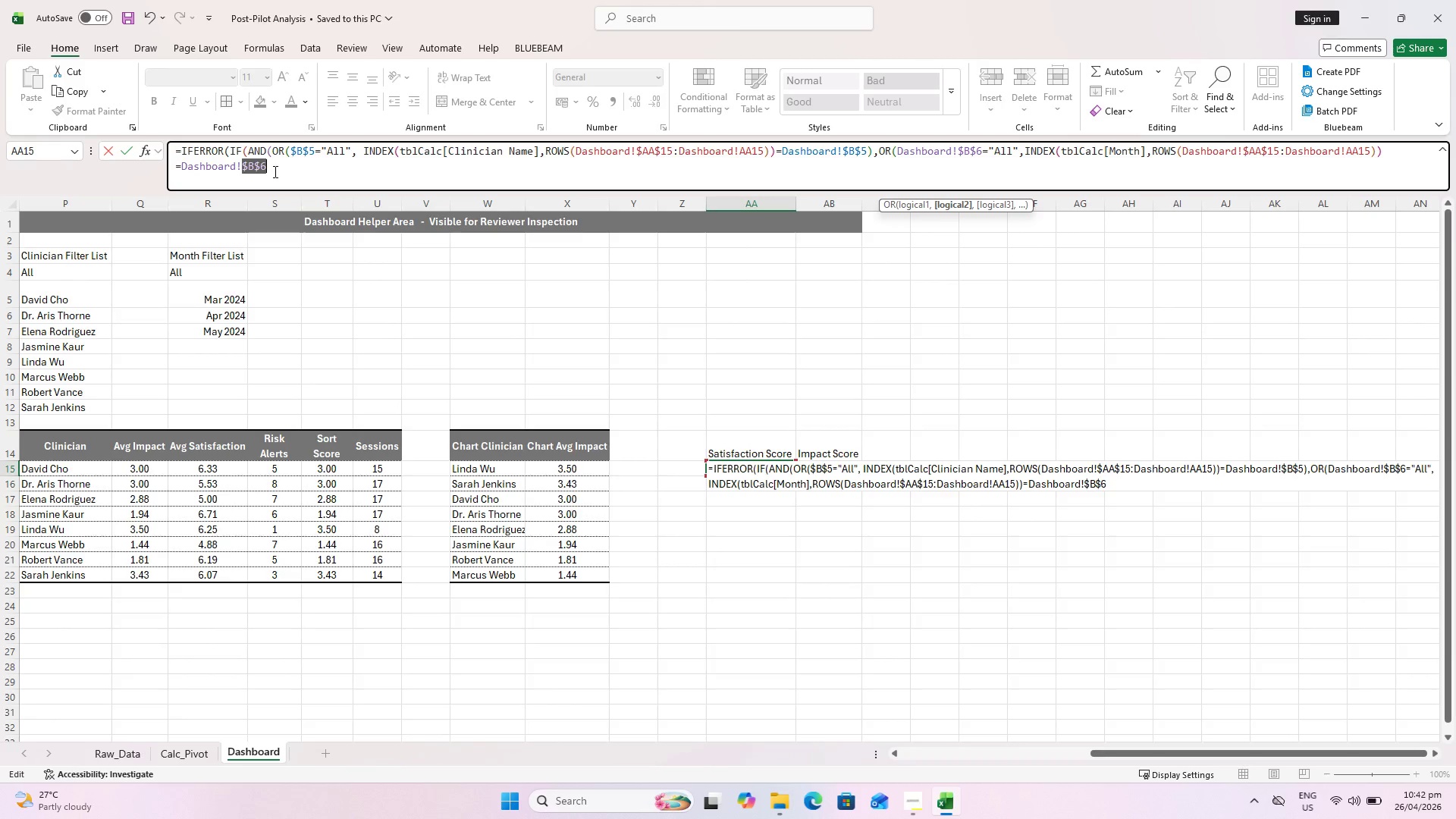 
left_click([274, 171])
 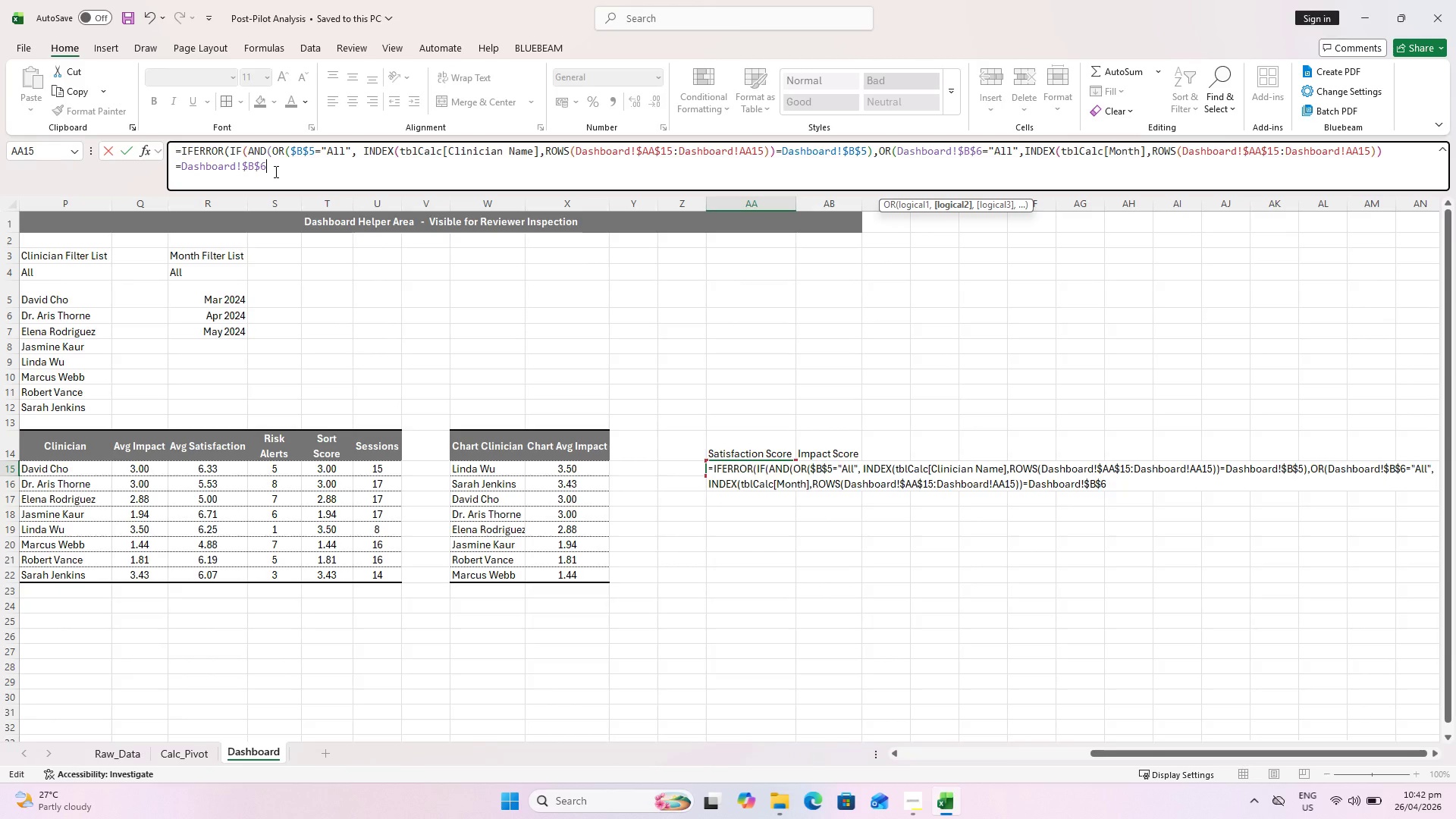 
type()),)
 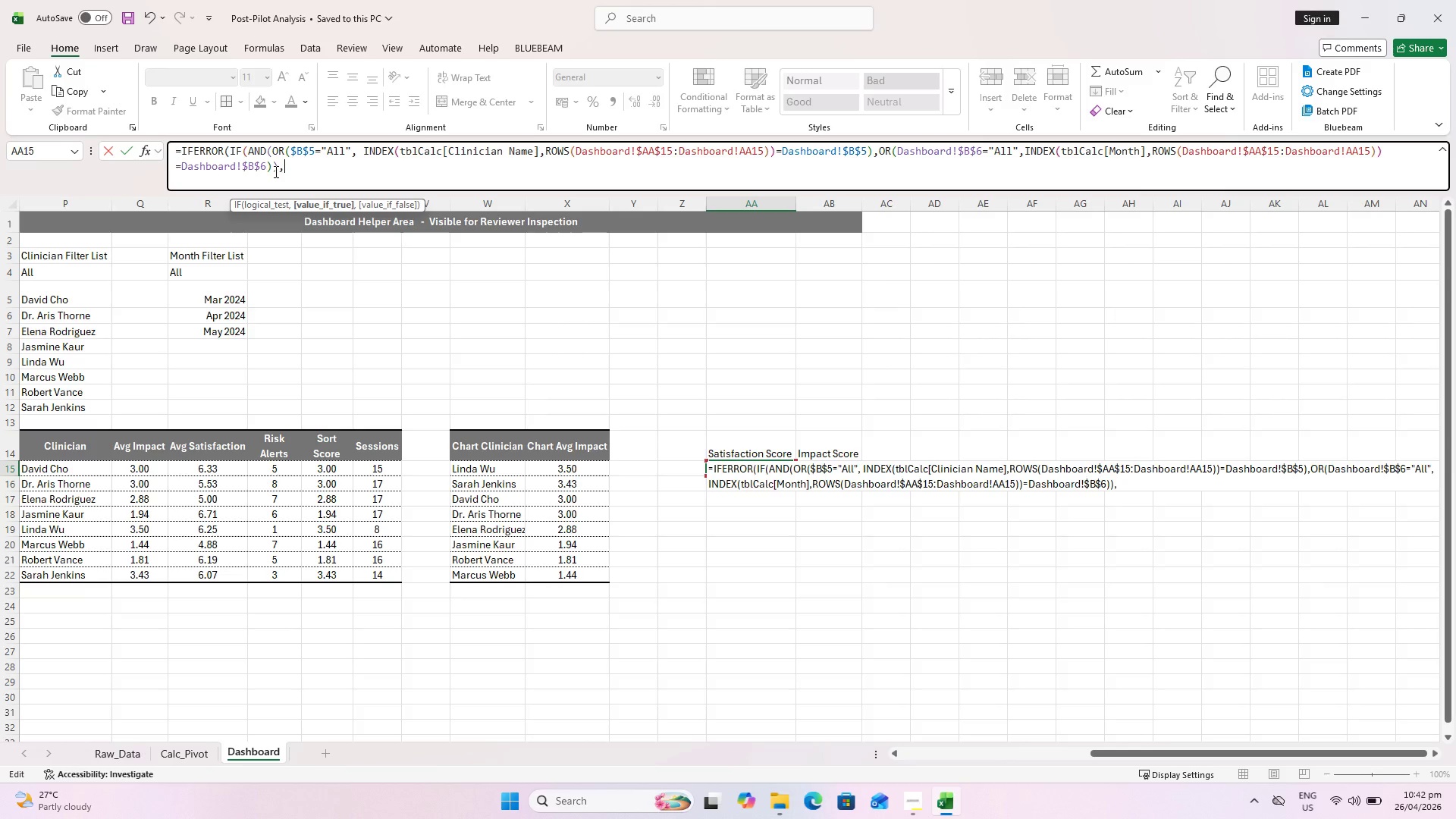 
type( INDEX()
 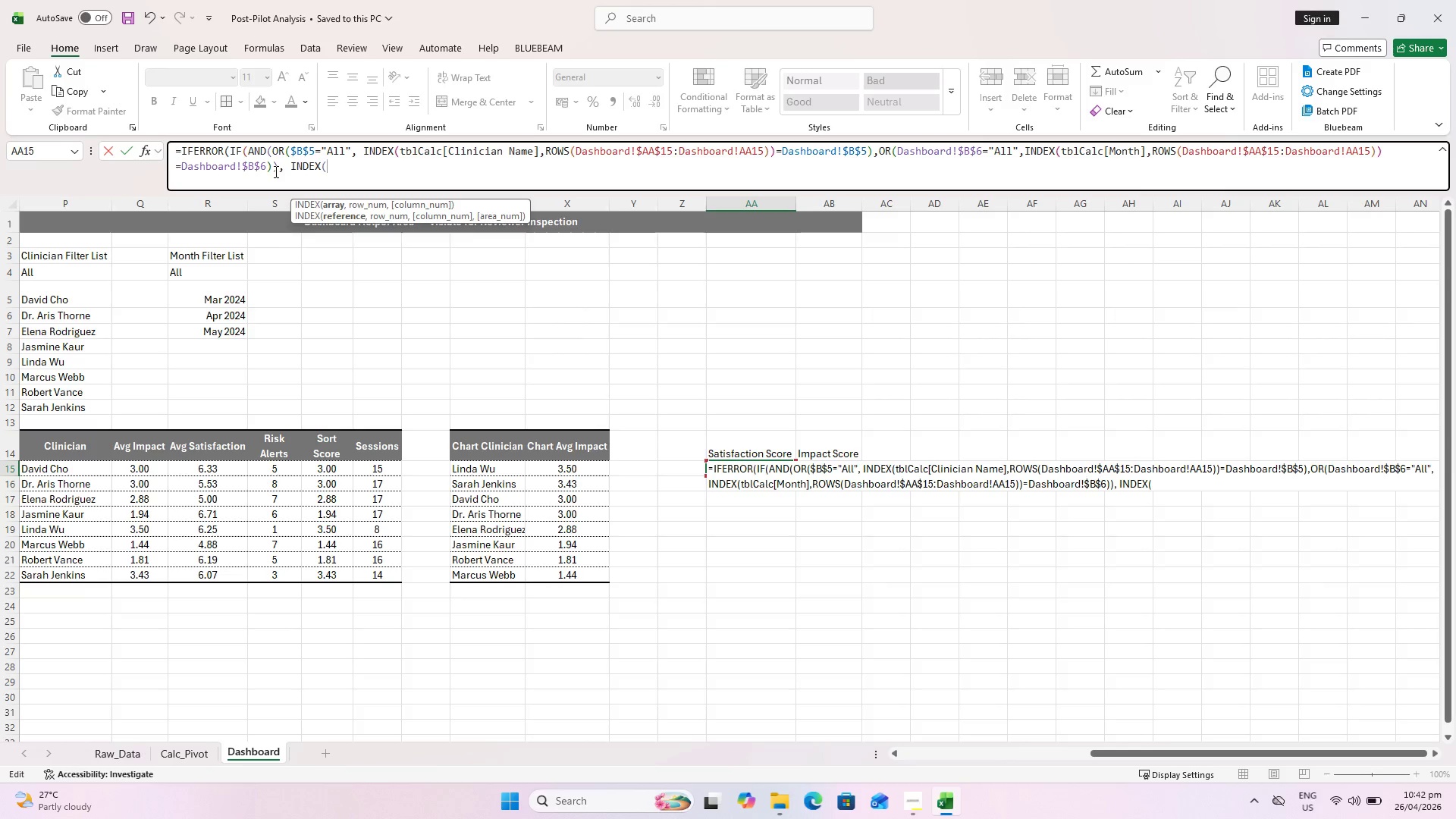 
left_click([197, 755])
 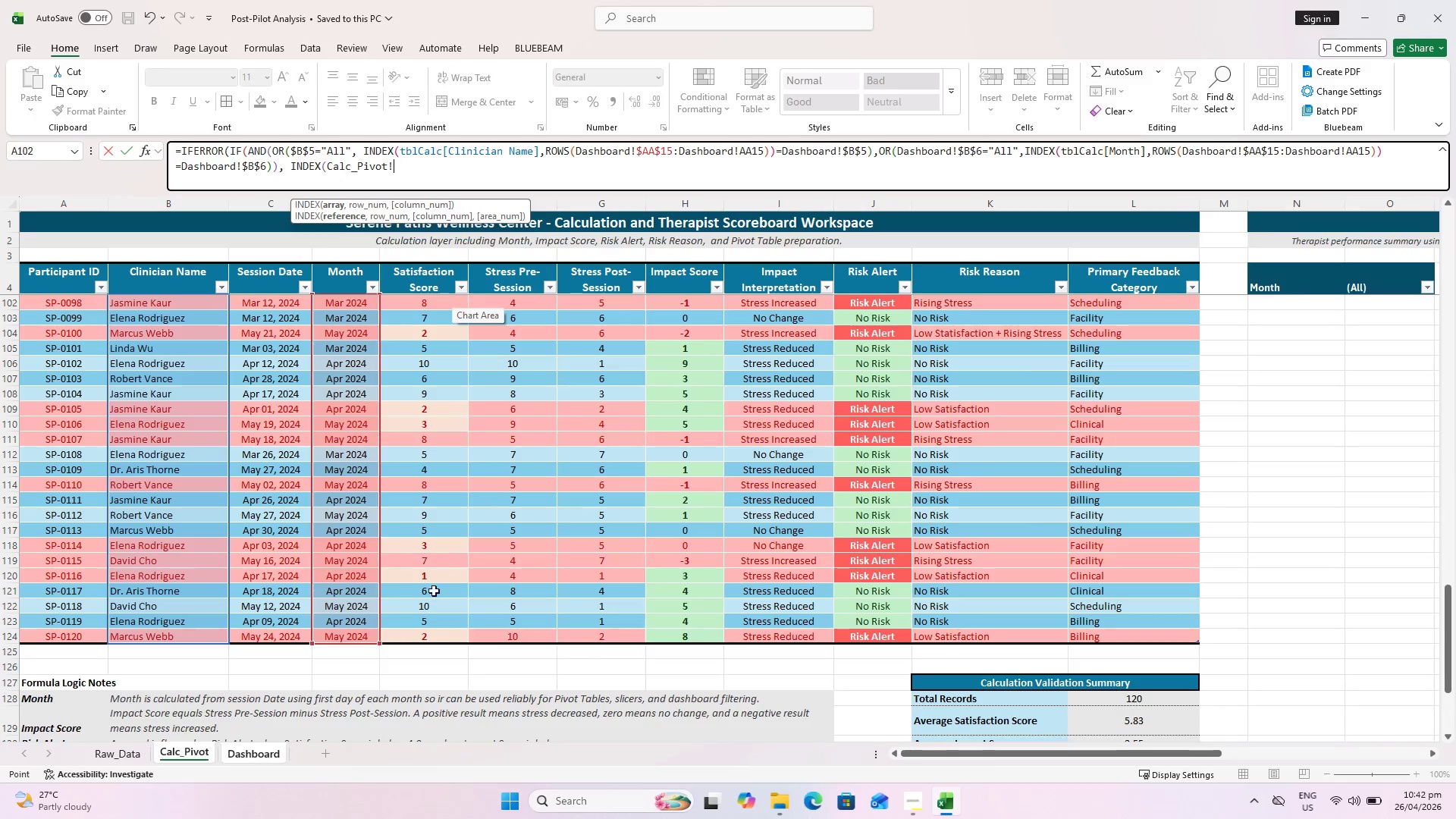 
left_click([431, 640])
 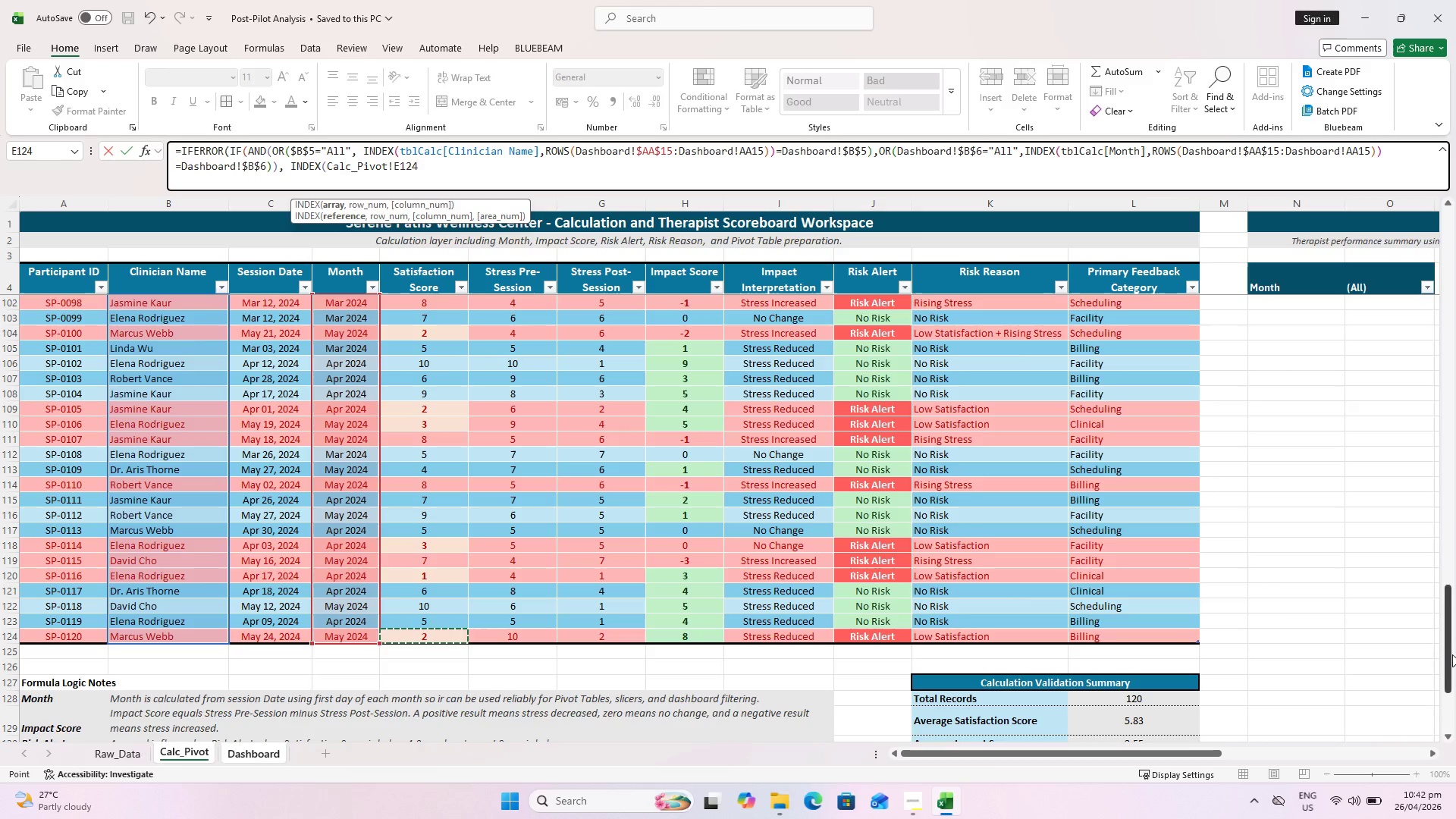 
left_click_drag(start_coordinate=[1451, 654], to_coordinate=[1447, 249])
 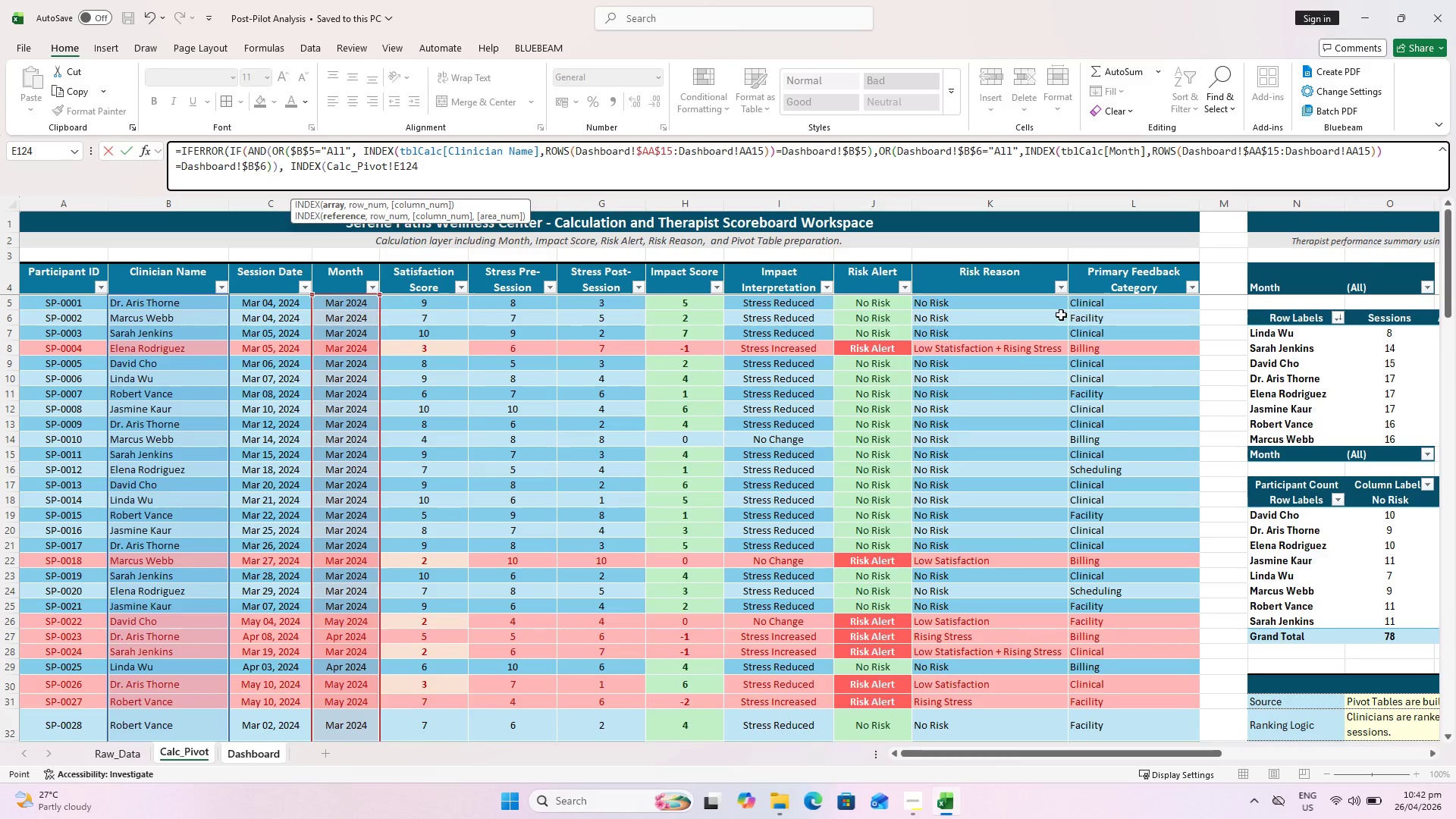 
hold_key(key=ShiftLeft, duration=0.77)
 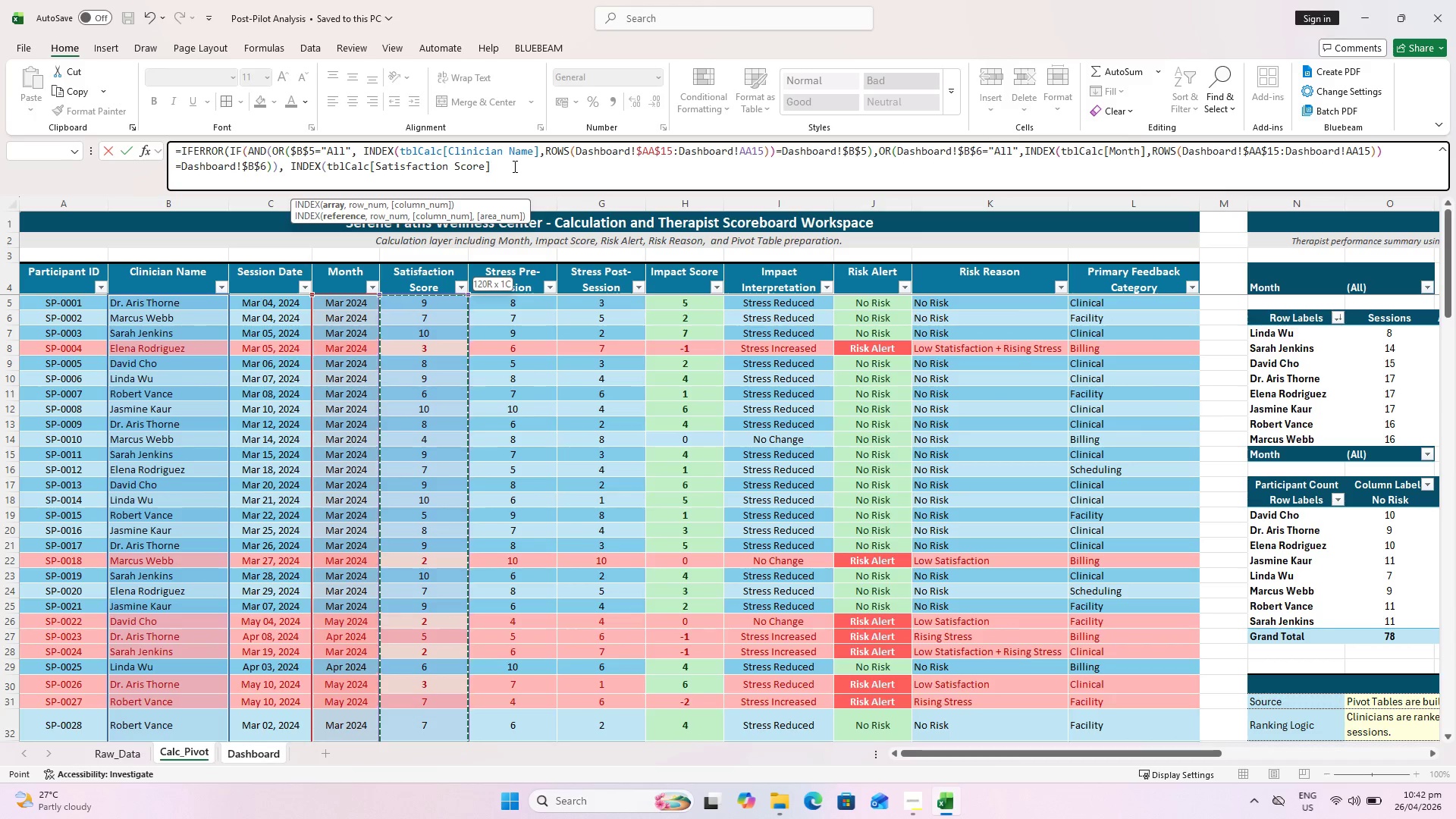 
type(,ROWS()
 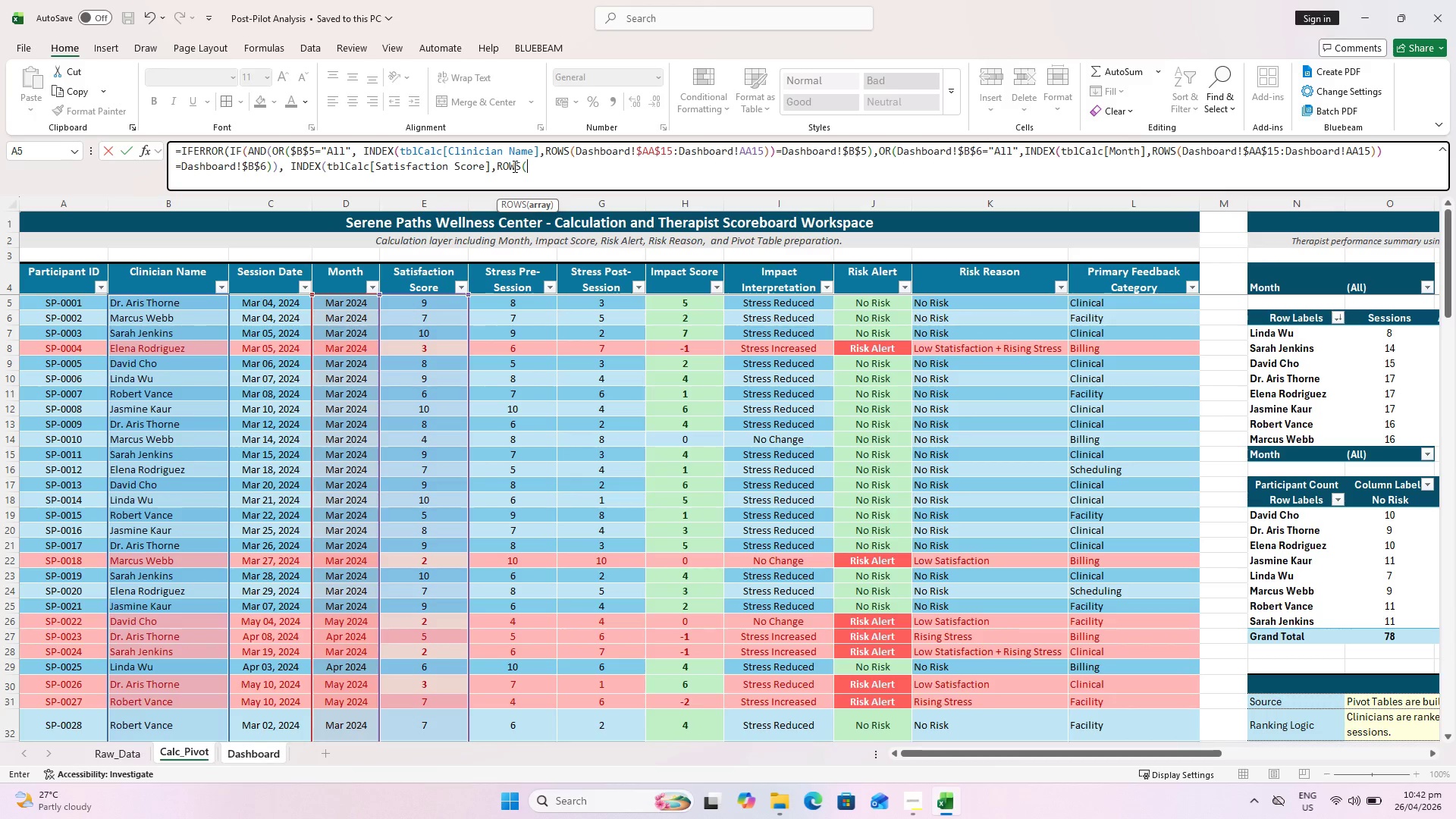 
left_click([259, 755])
 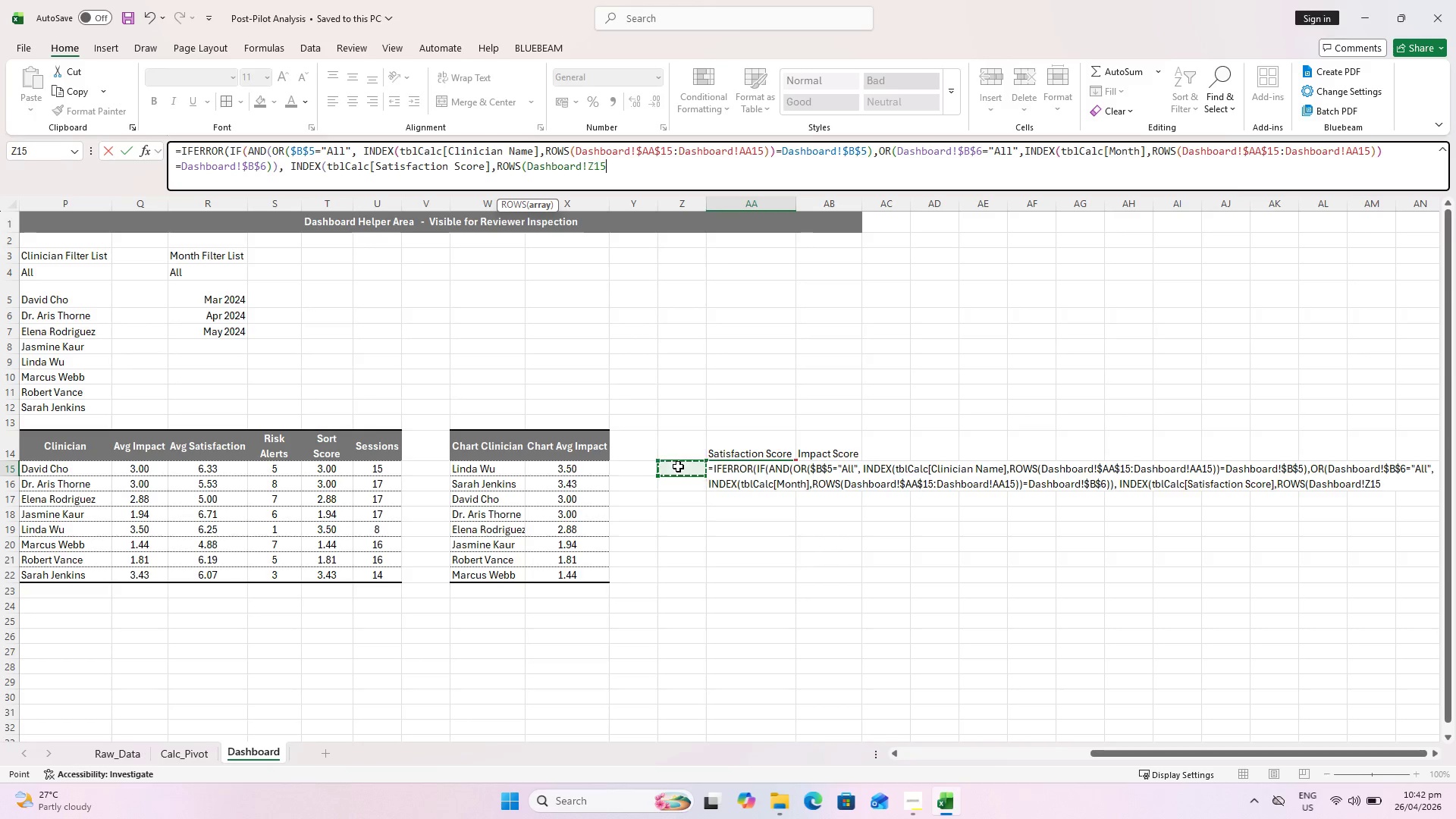 
key(ArrowRight)
 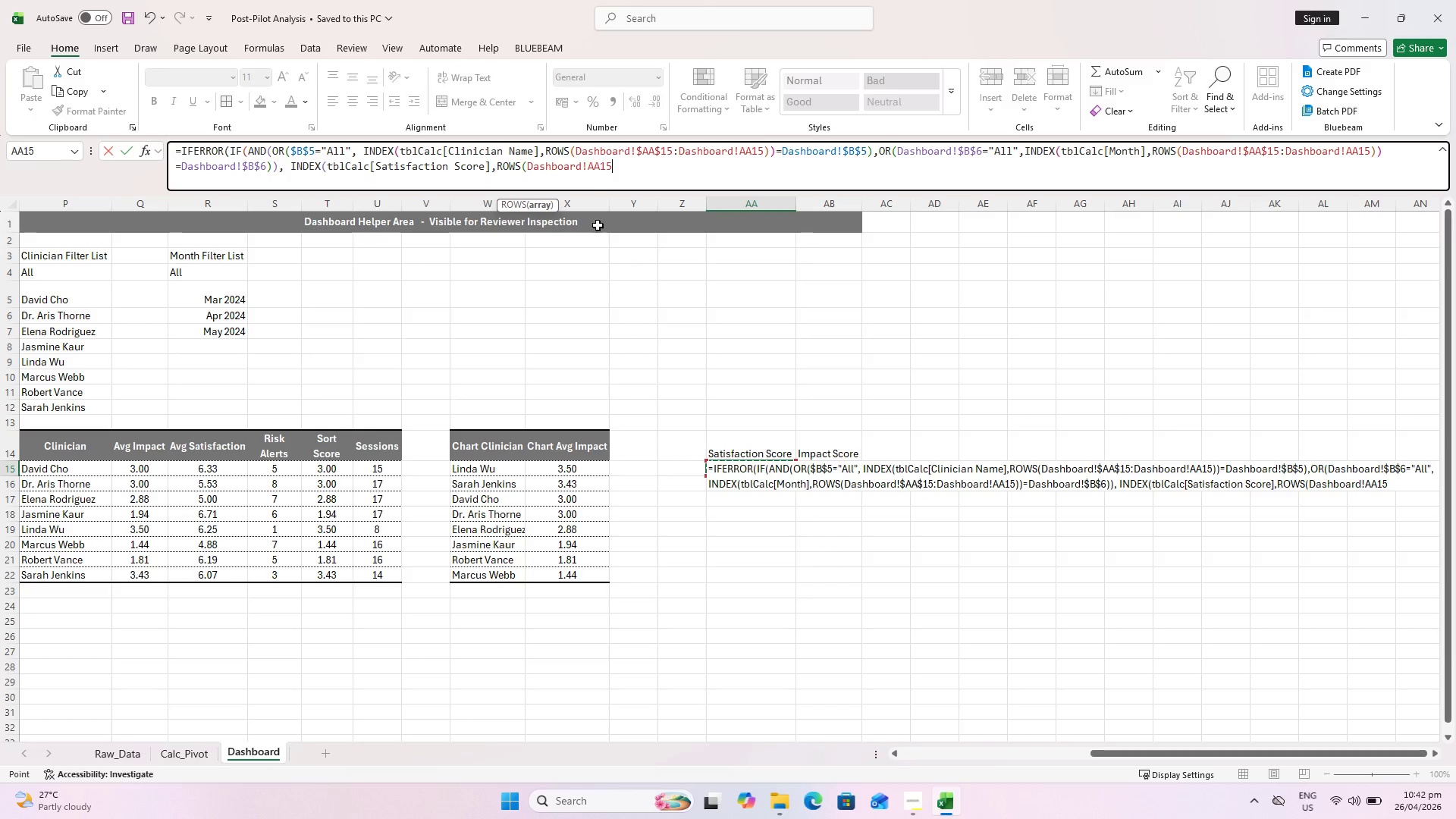 
left_click([596, 165])
 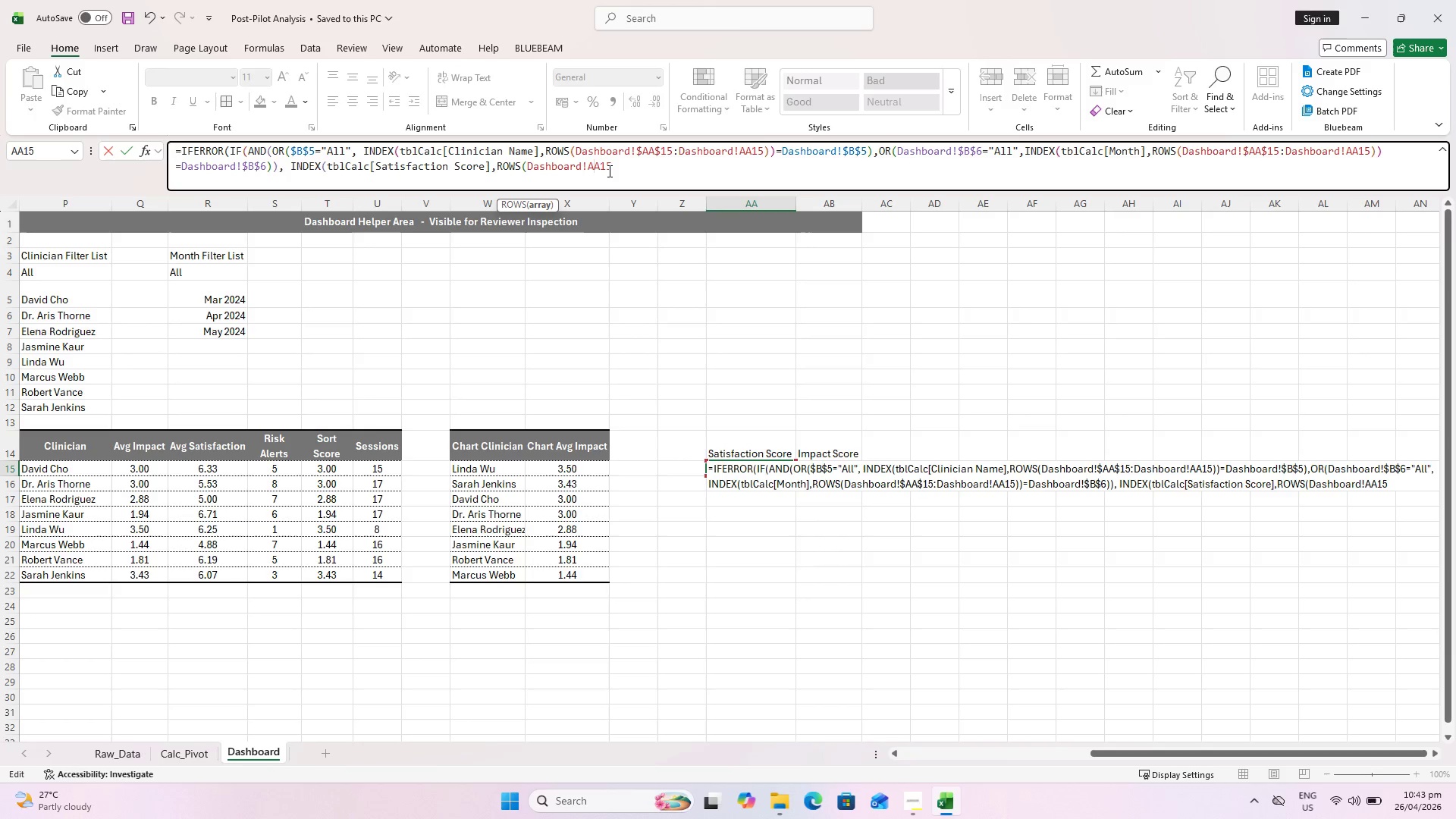 
key(F4)
 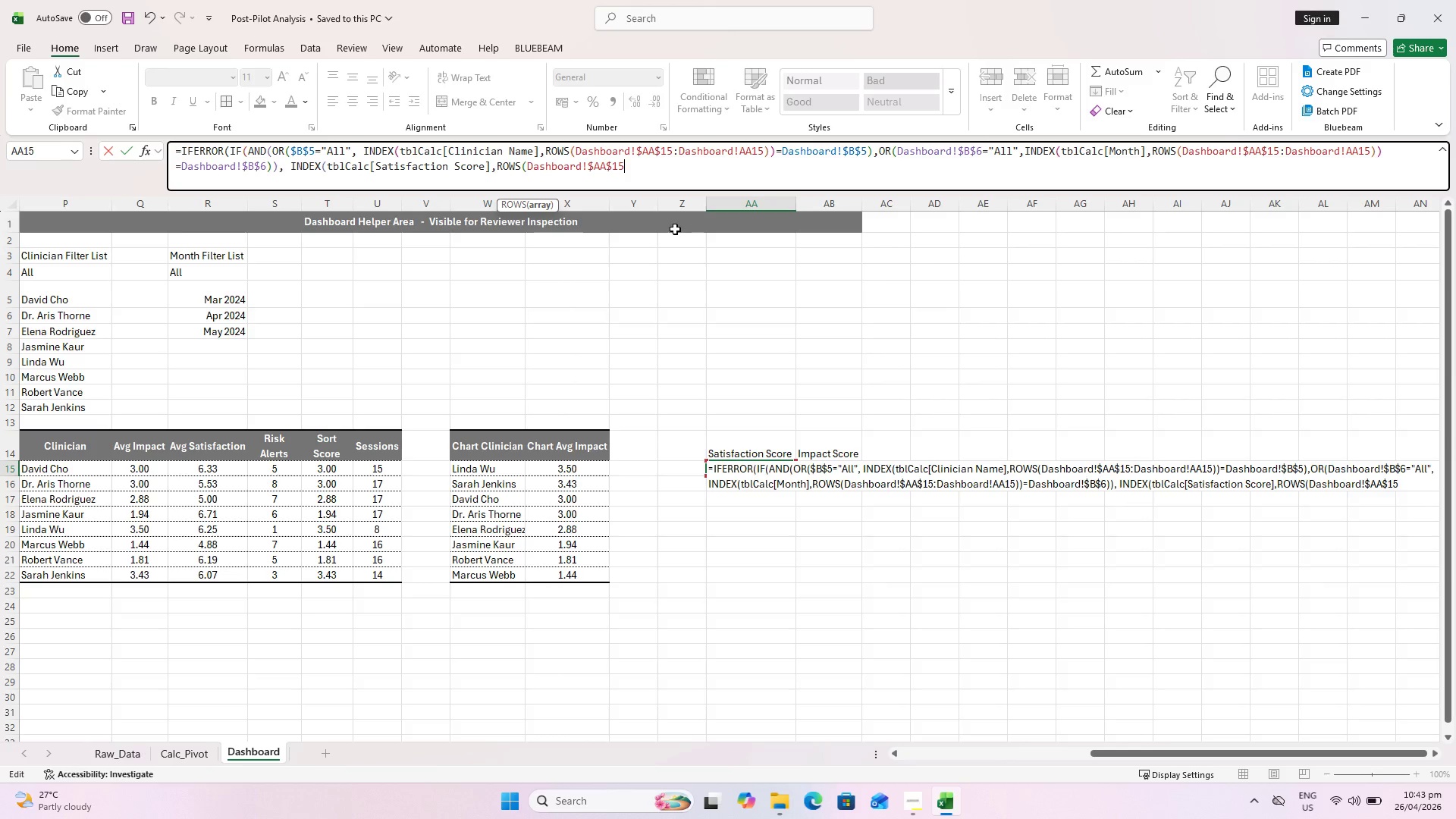 
key(Shift+Semicolon)
 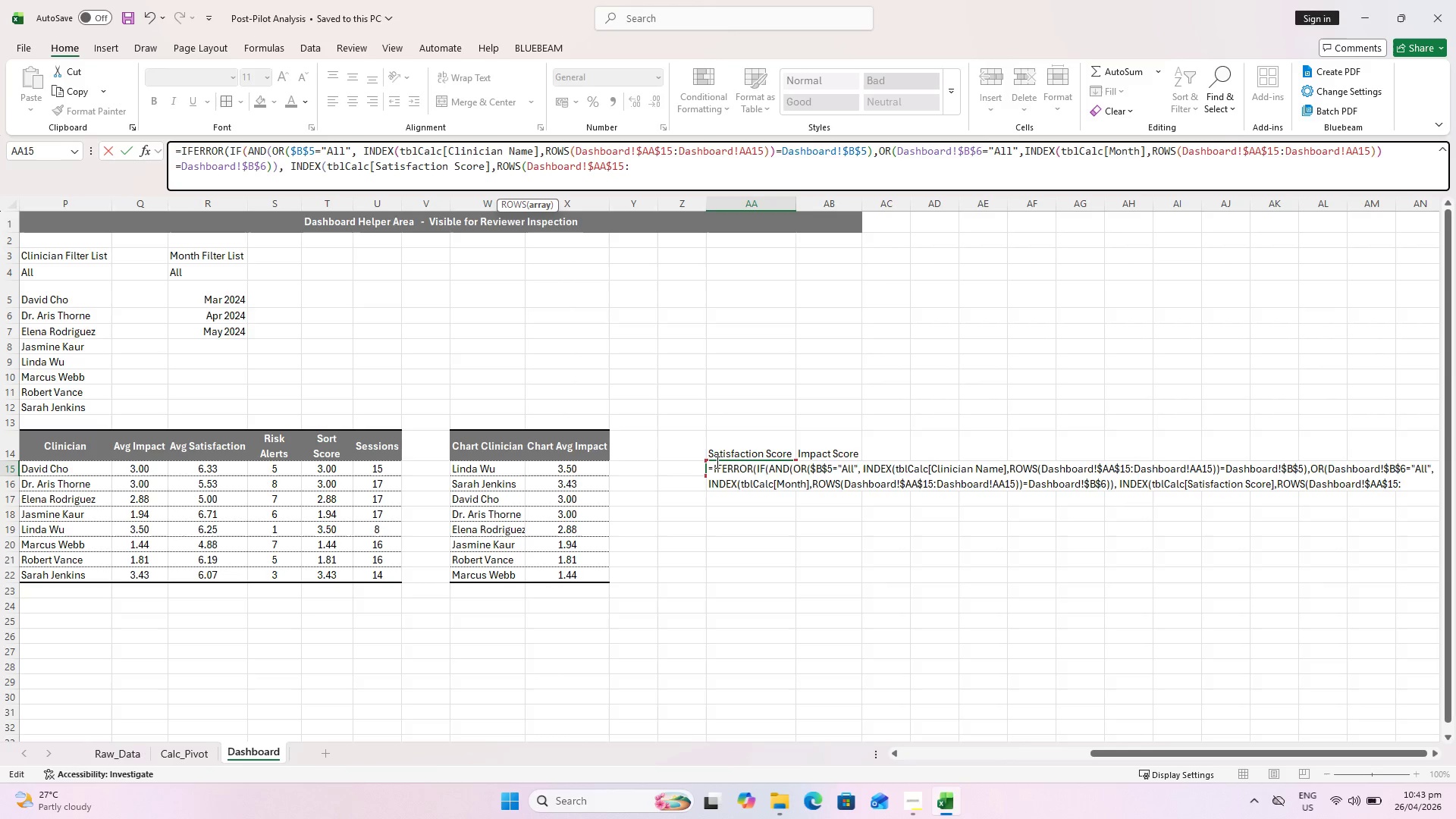 
left_click([694, 472])
 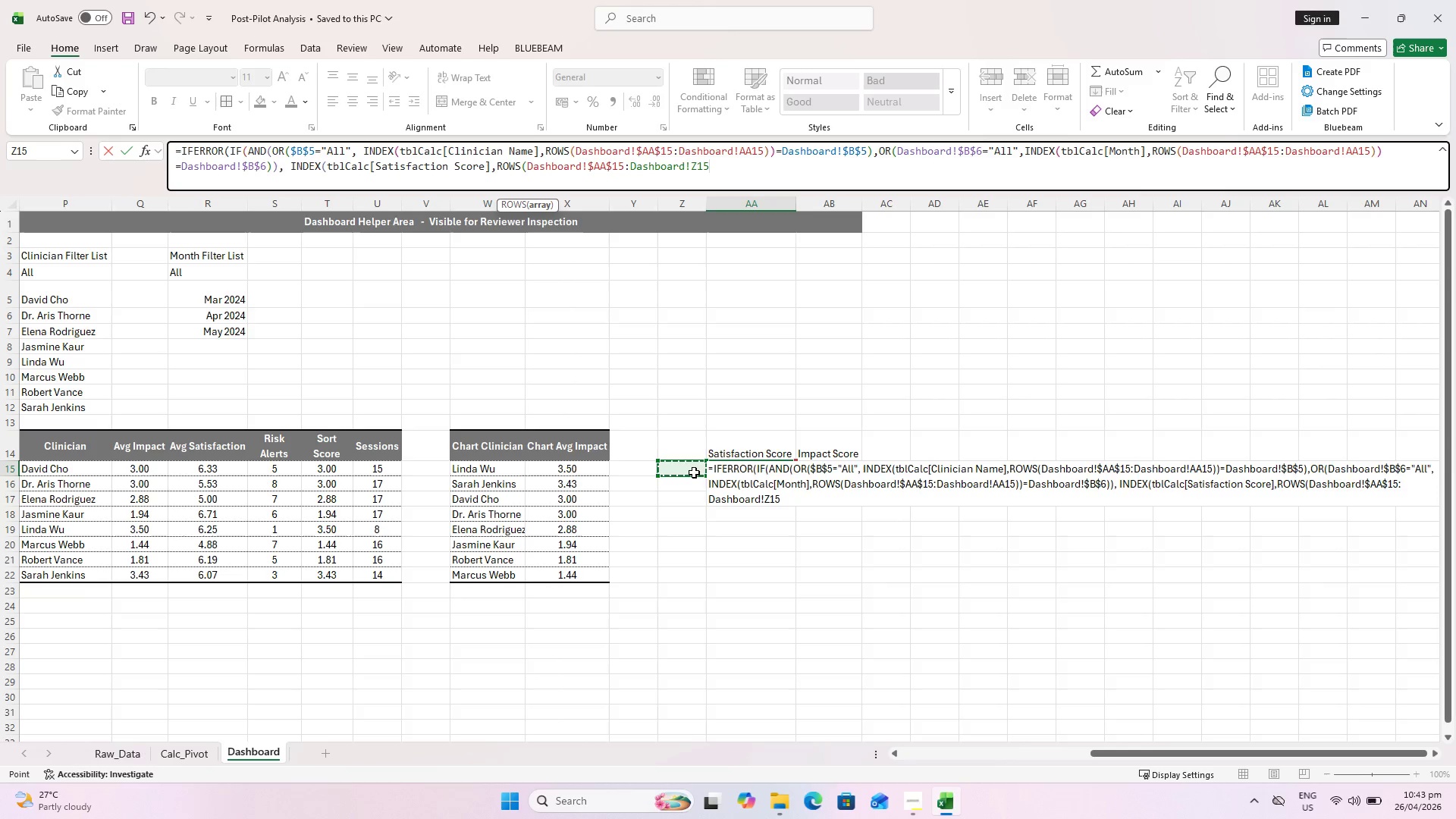 
key(ArrowRight)
 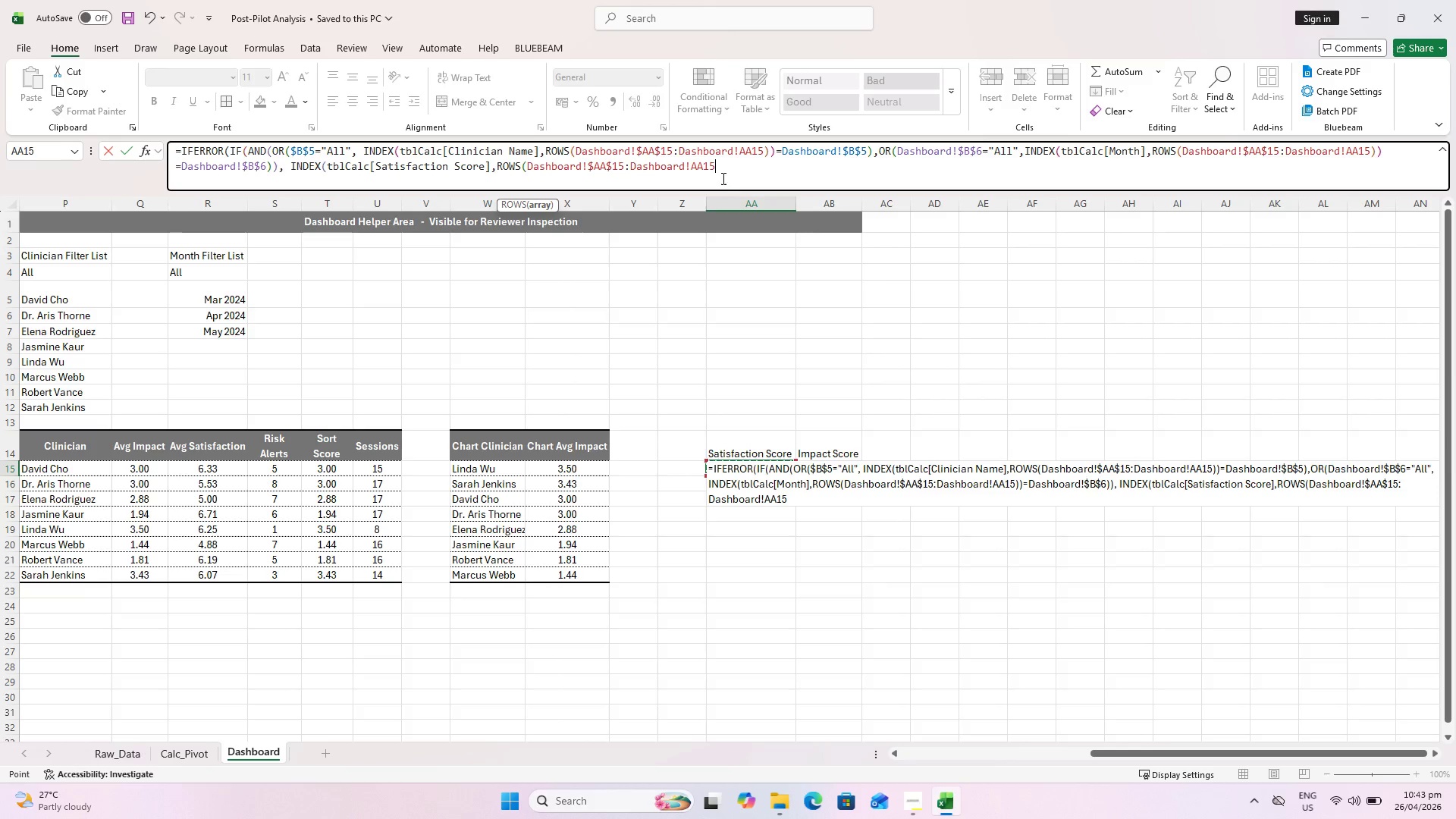 
left_click([722, 178])
 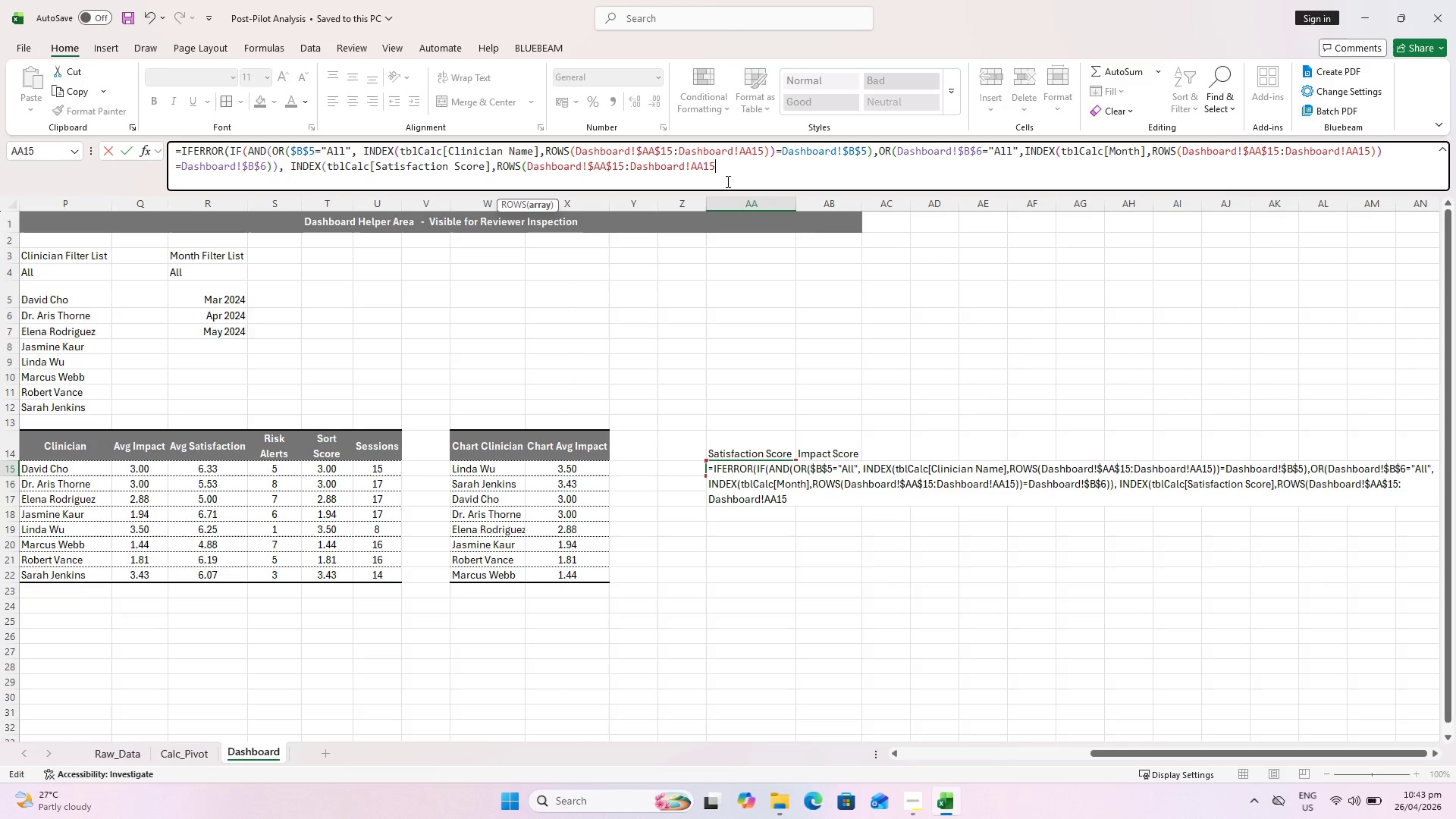 
type()),NA()),NA()))
 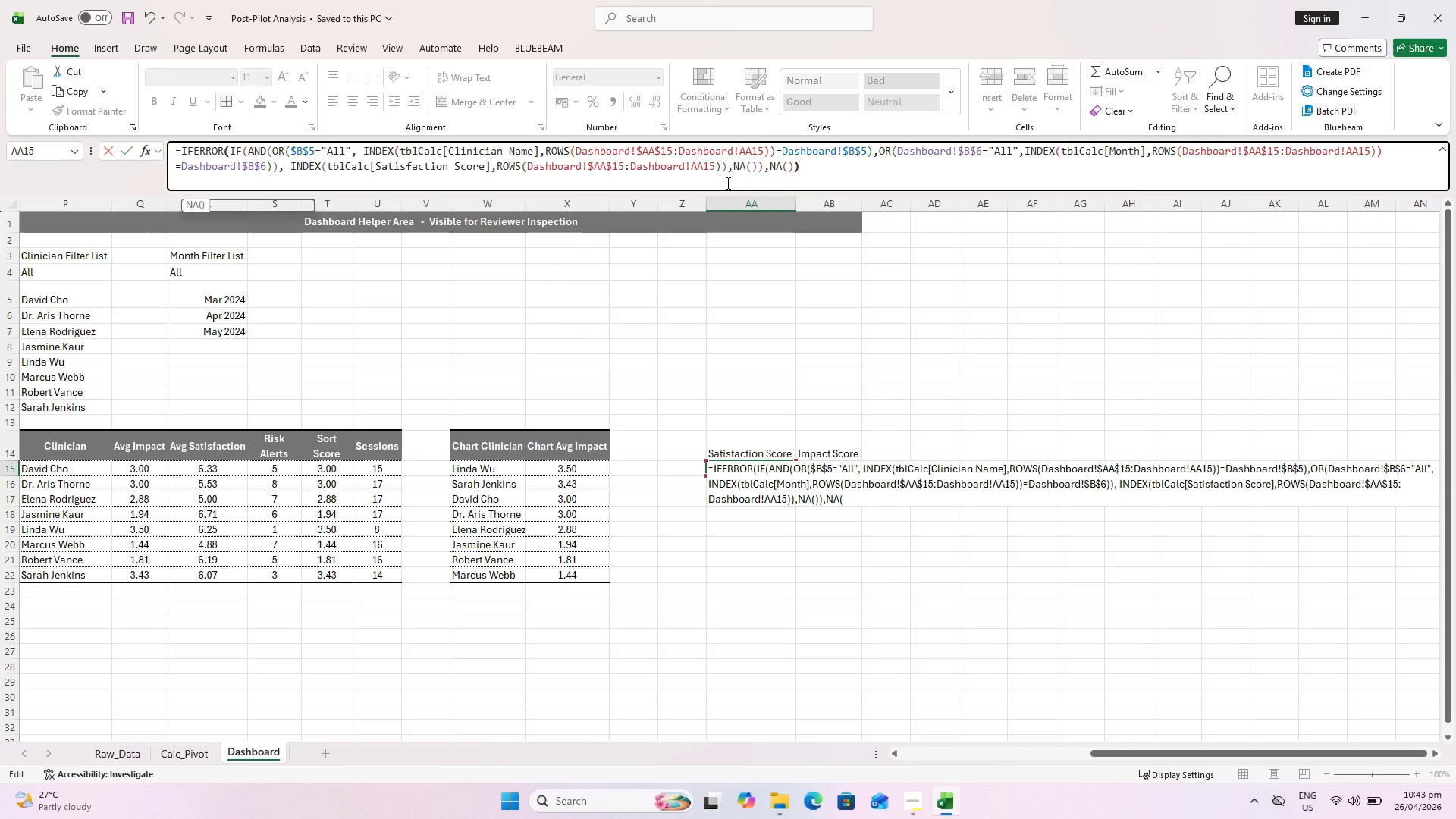 
key(Enter)
 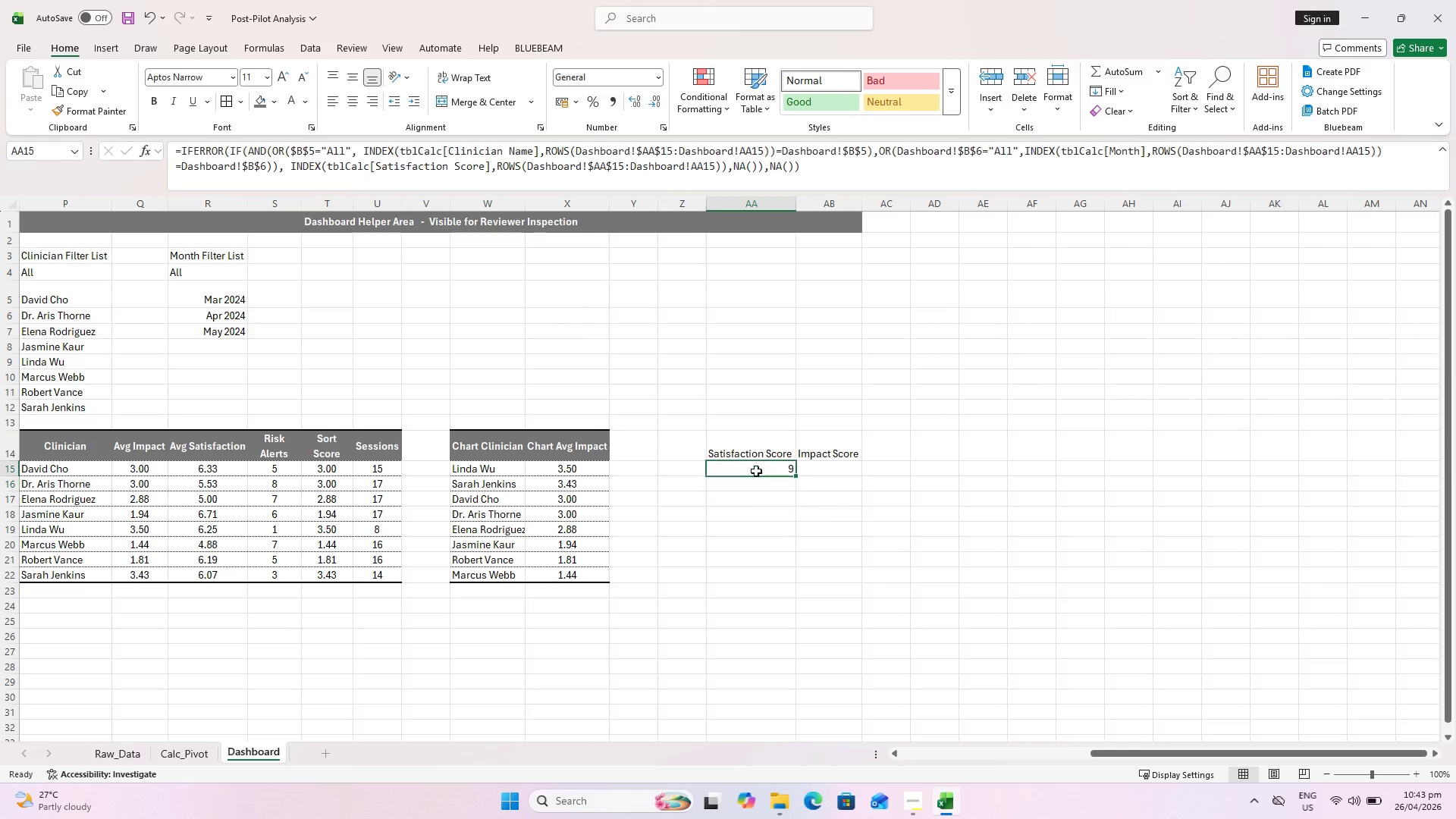 
left_click_drag(start_coordinate=[796, 475], to_coordinate=[770, 257])
 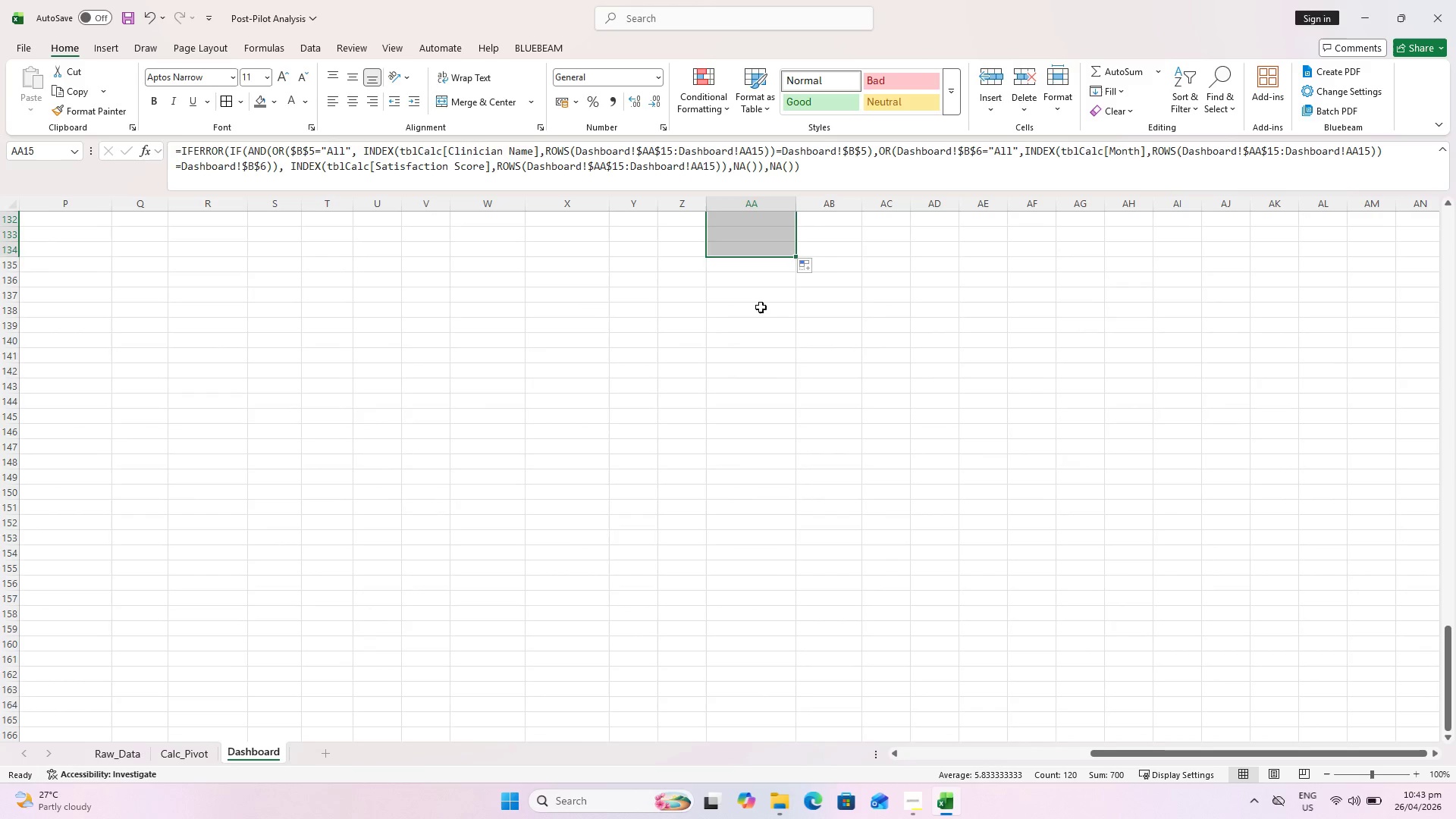 
scroll: coordinate [728, 450], scroll_direction: up, amount: 8.0
 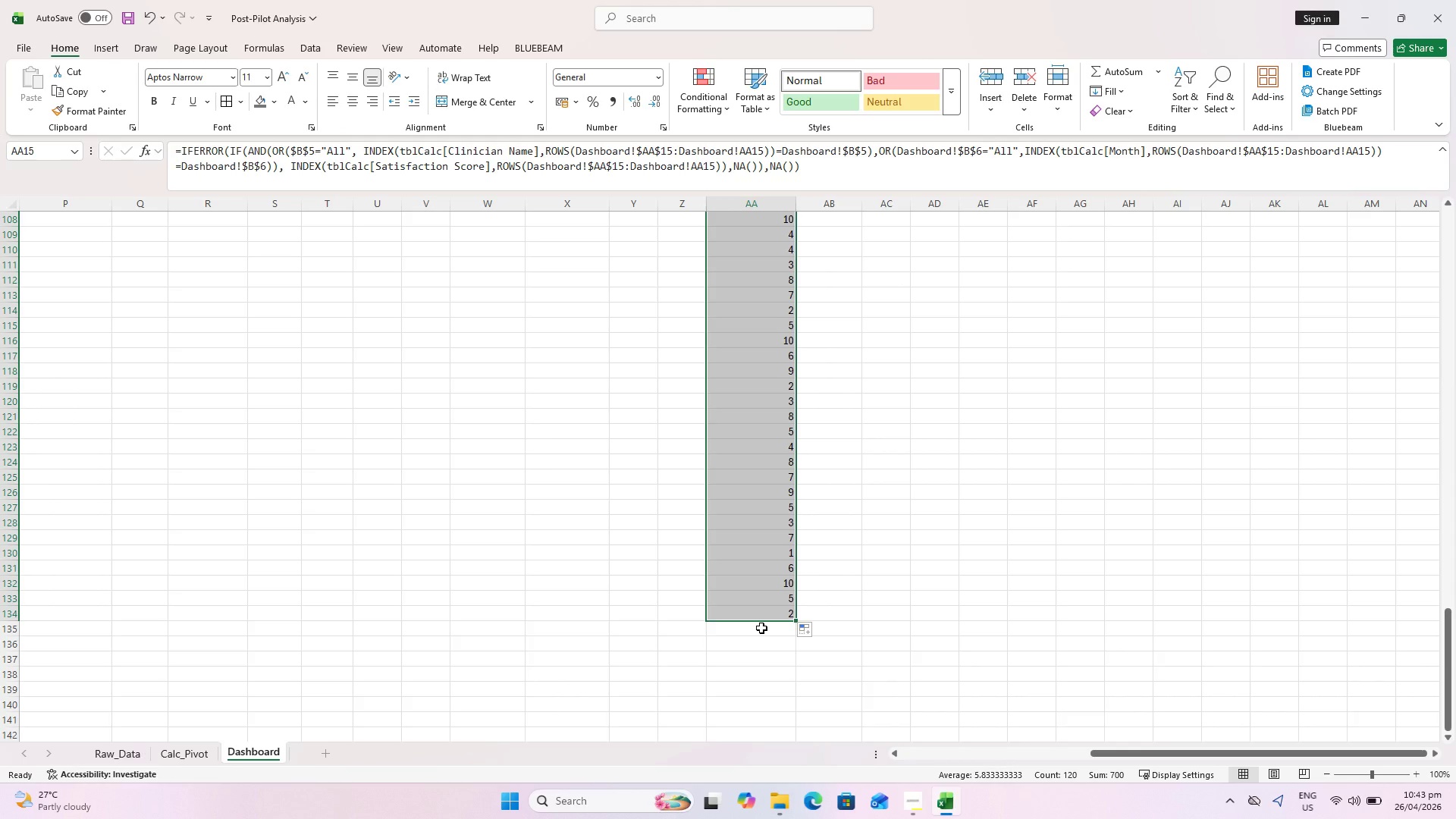 
wait(8.31)
 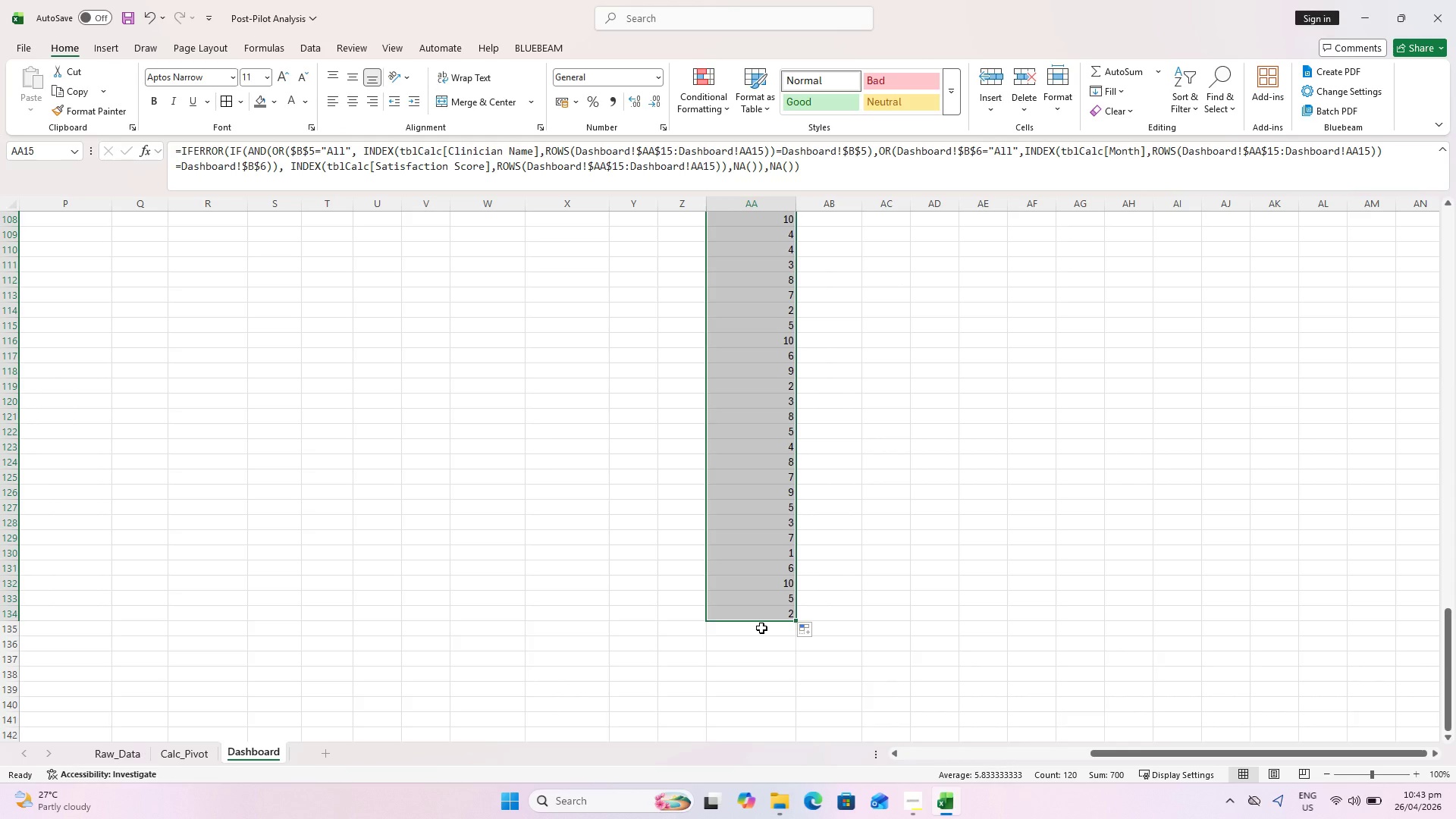 
scroll: coordinate [852, 532], scroll_direction: up, amount: 36.0
 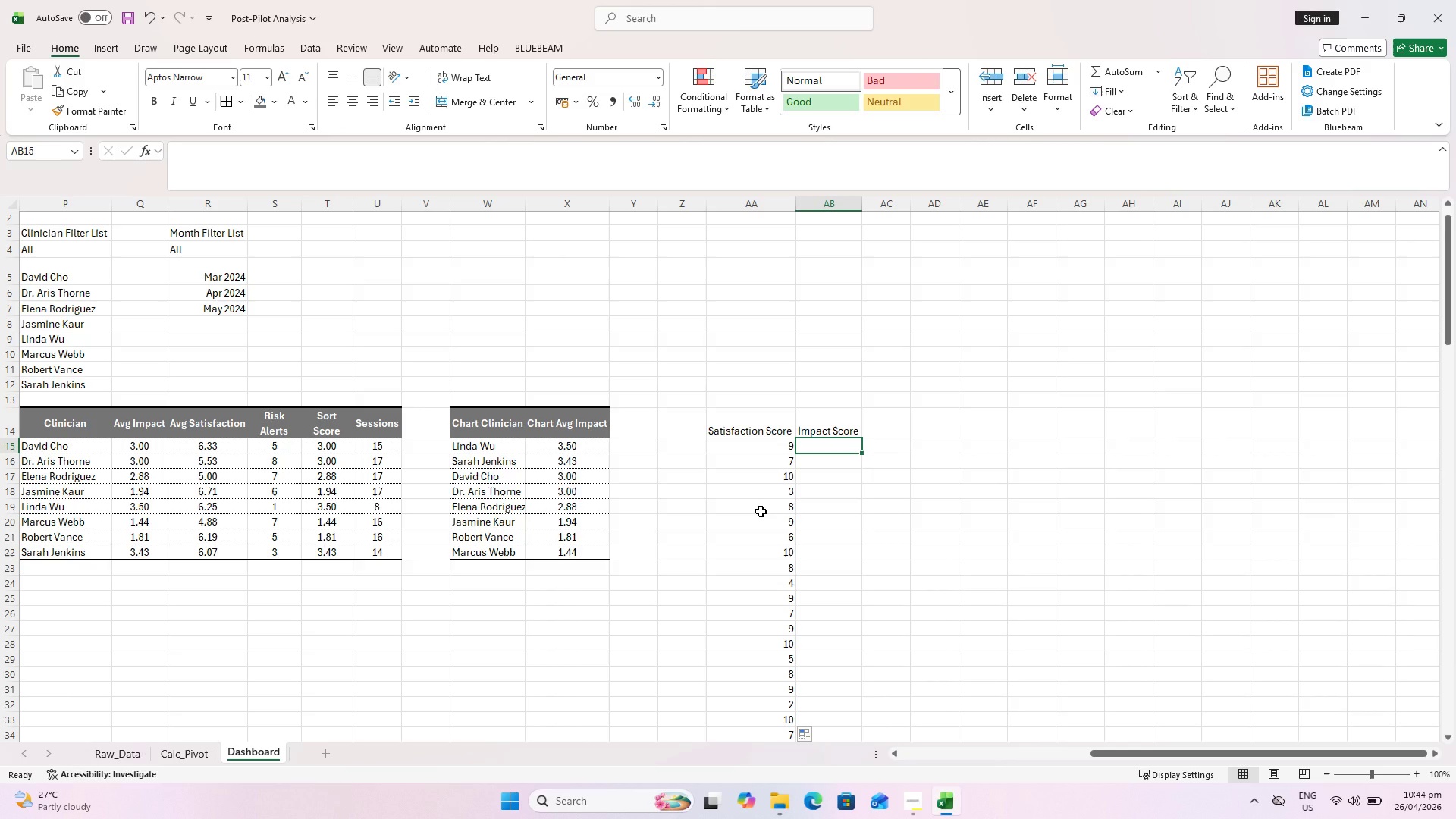 
wait(16.56)
 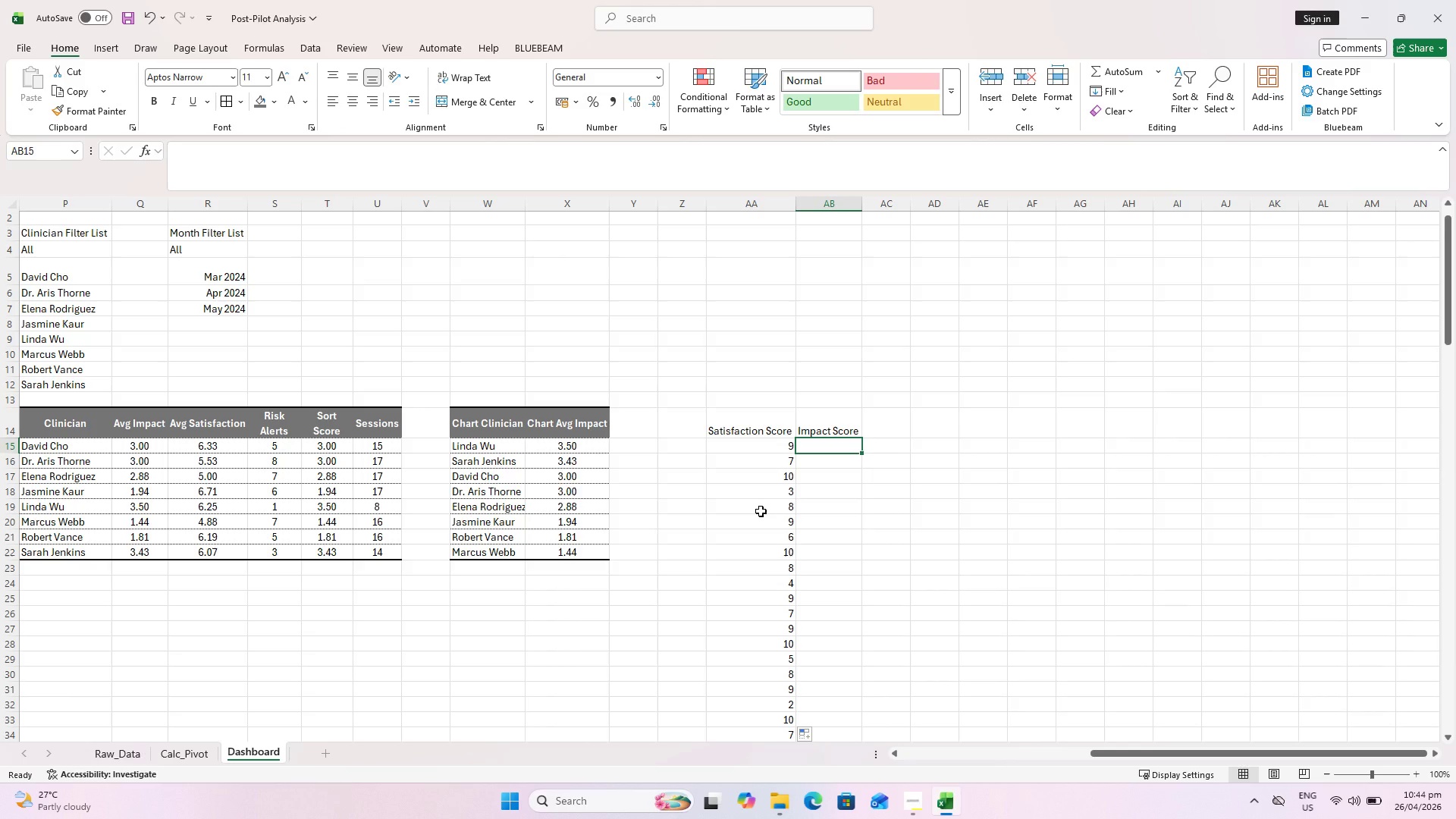 
left_click([742, 447])
 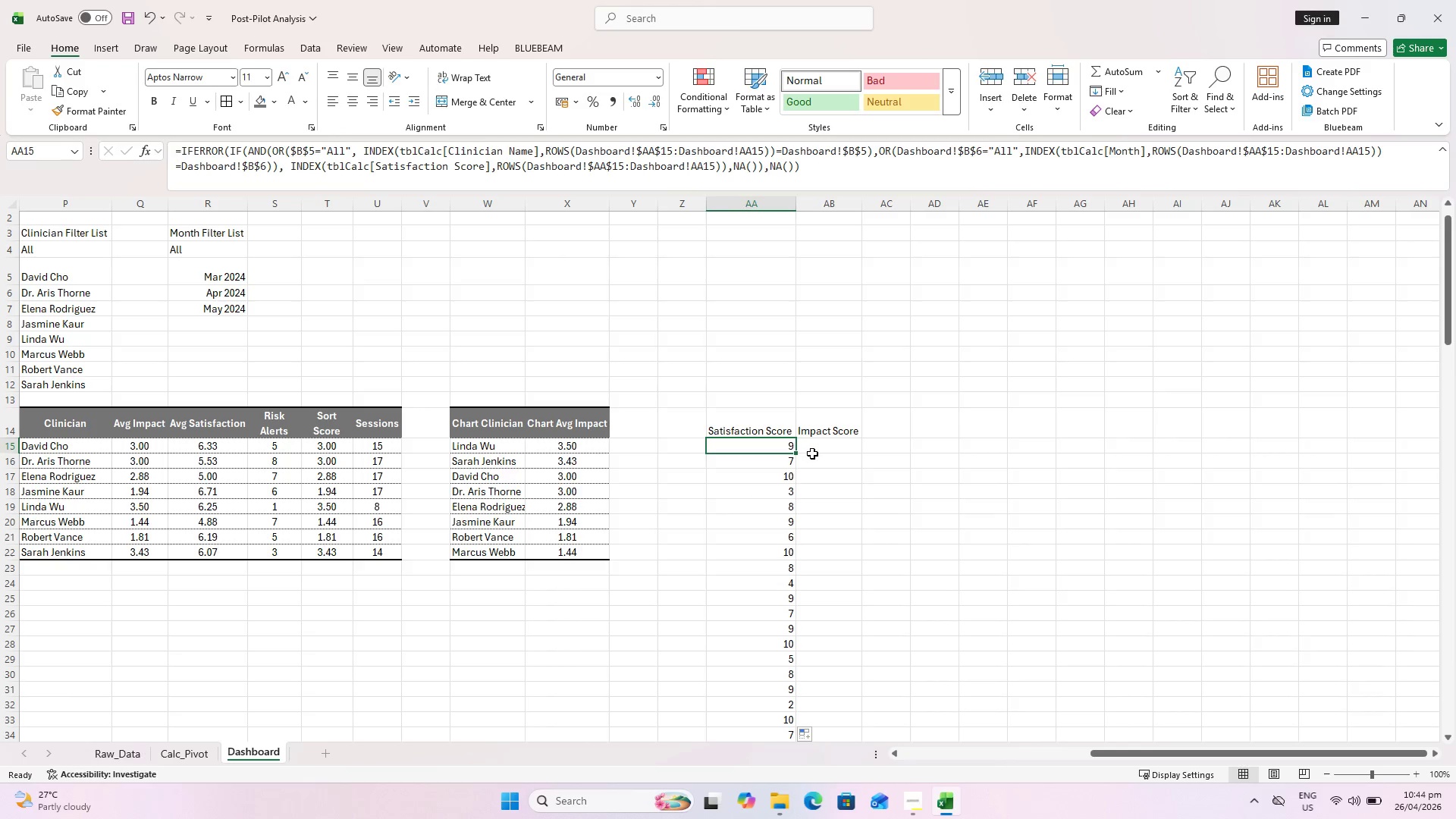 
key(Control+ControlLeft)
 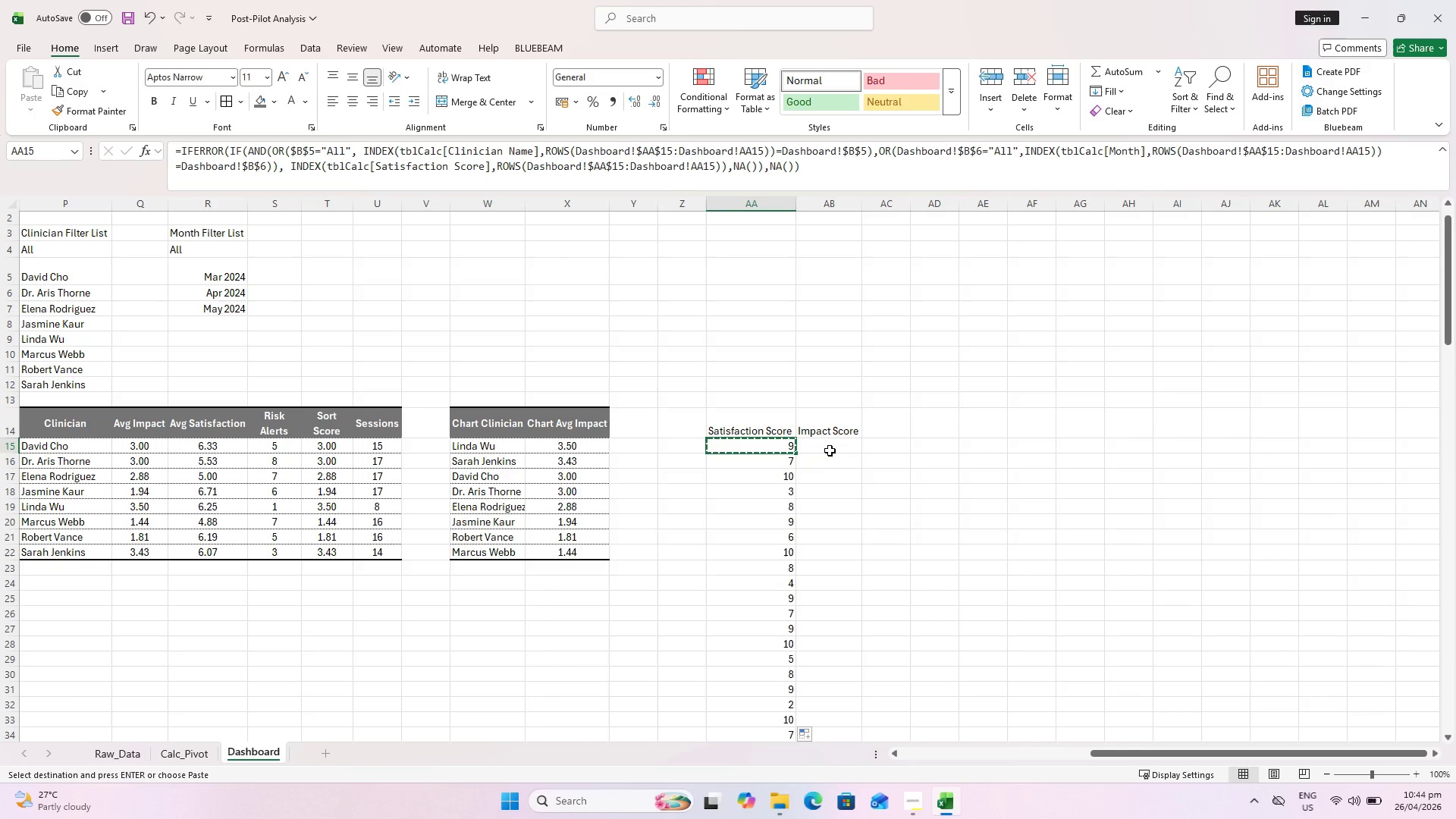 
key(Control+C)
 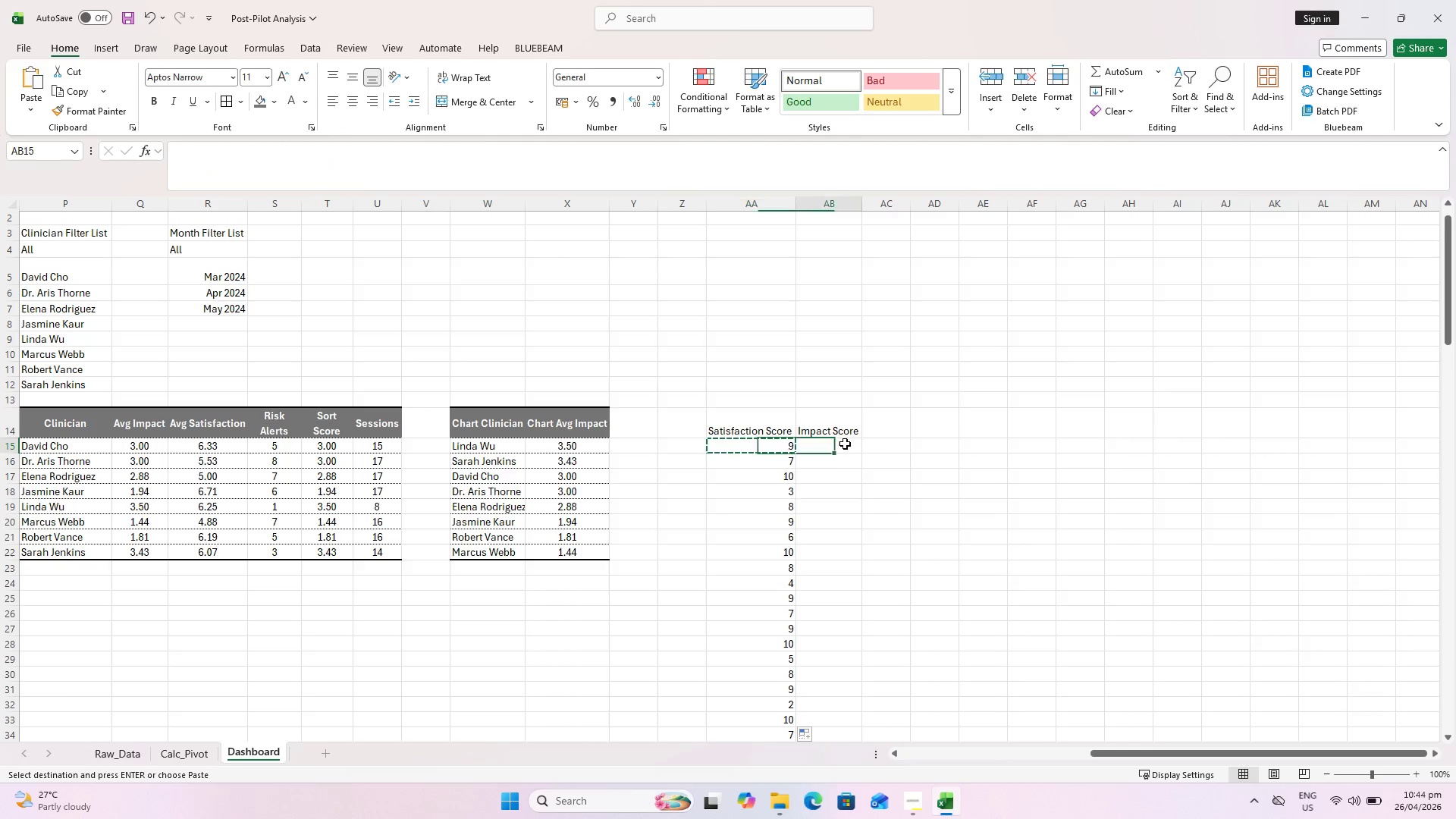 
key(Control+V)
 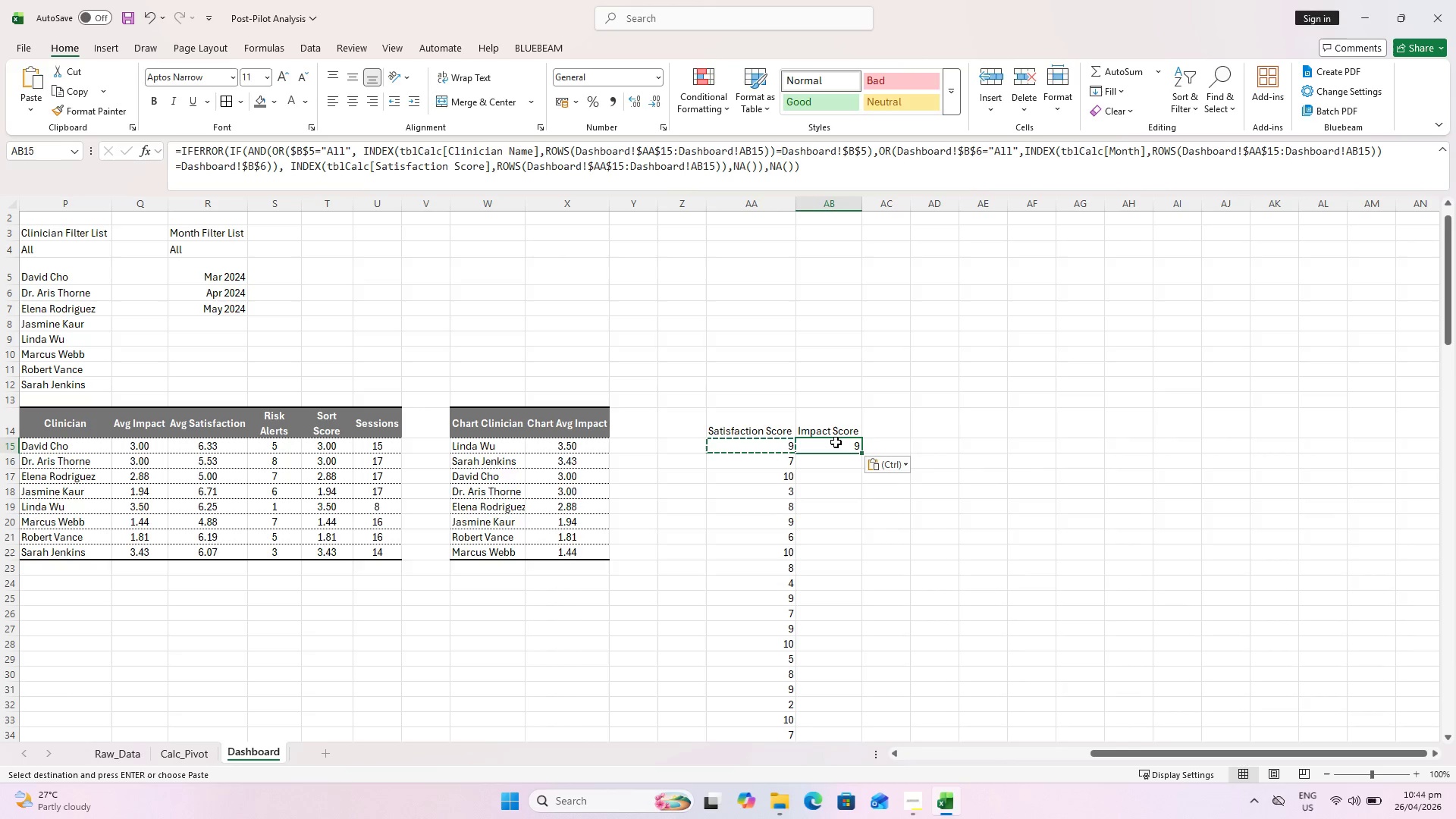 
wait(5.11)
 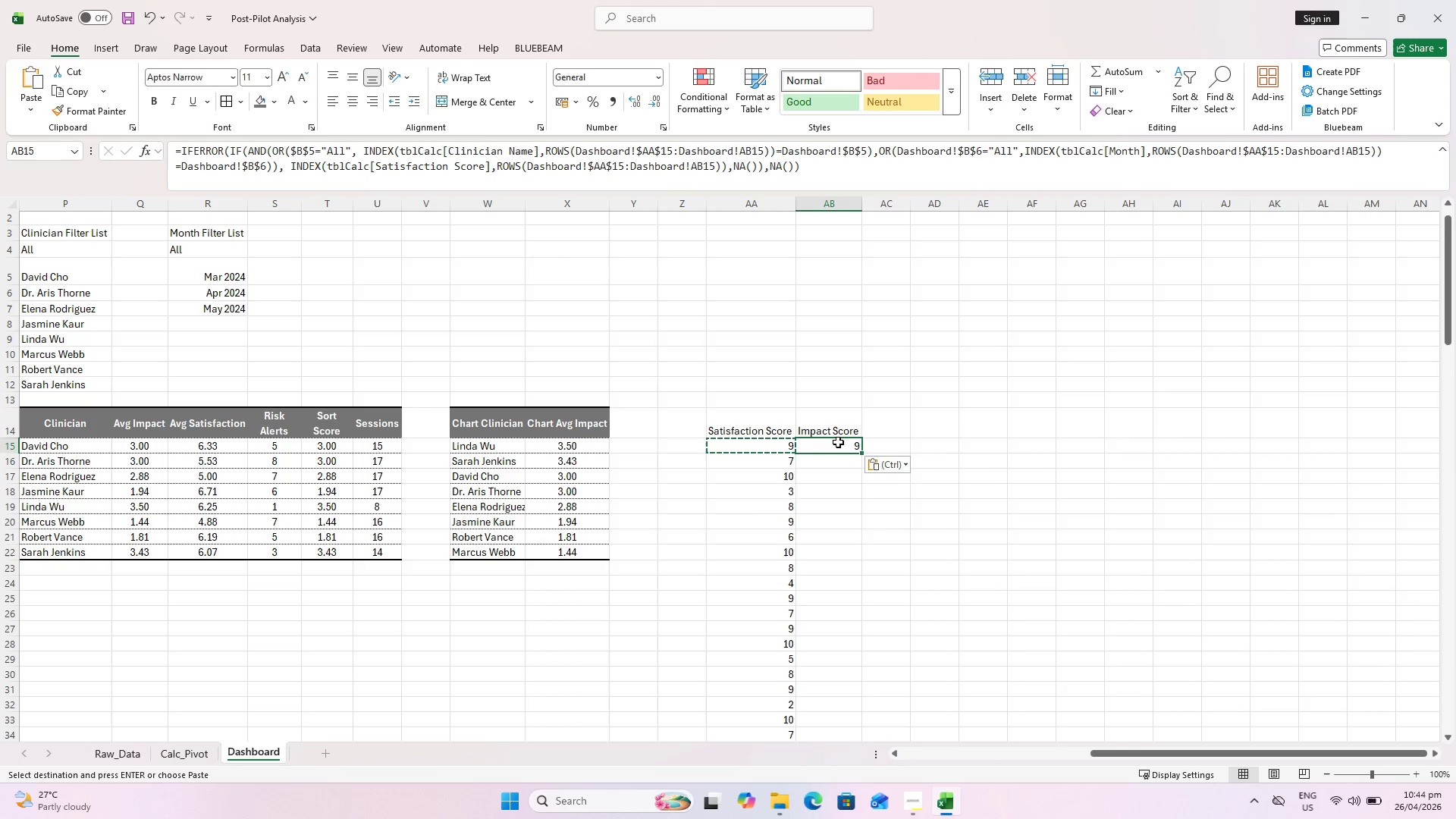 
left_click([833, 446])
 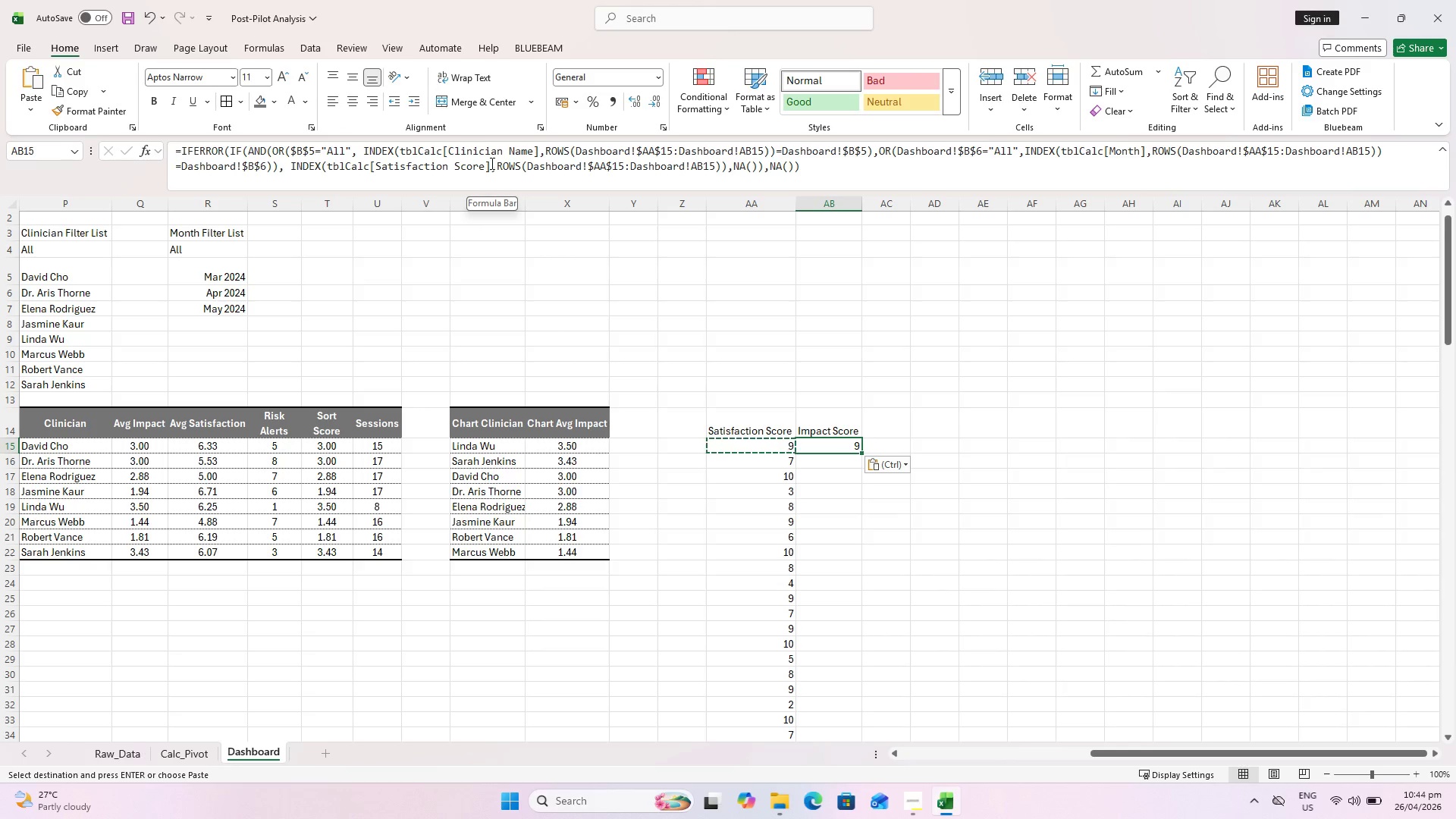 
left_click_drag(start_coordinate=[491, 163], to_coordinate=[326, 165])
 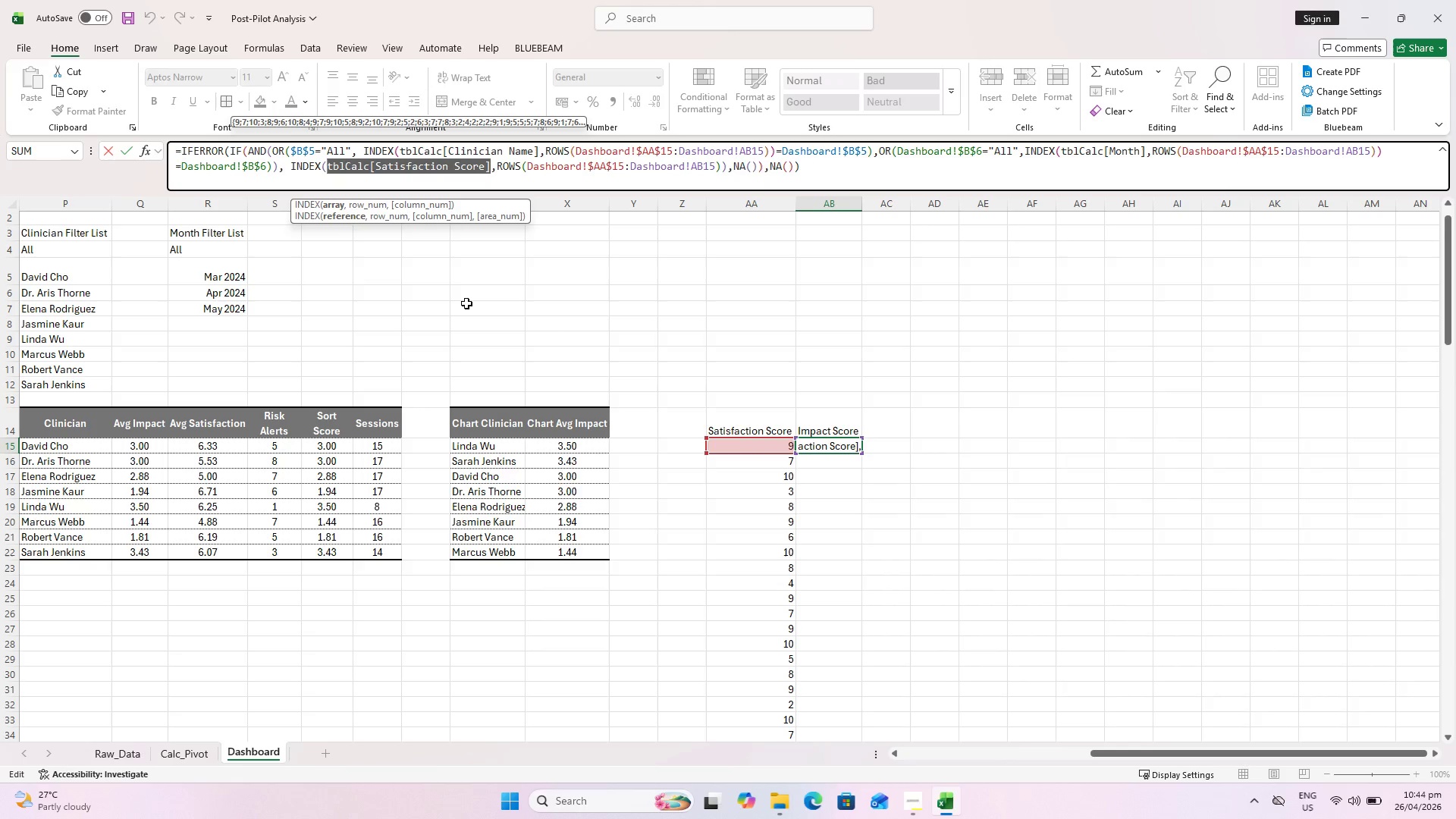 
key(Backspace)
 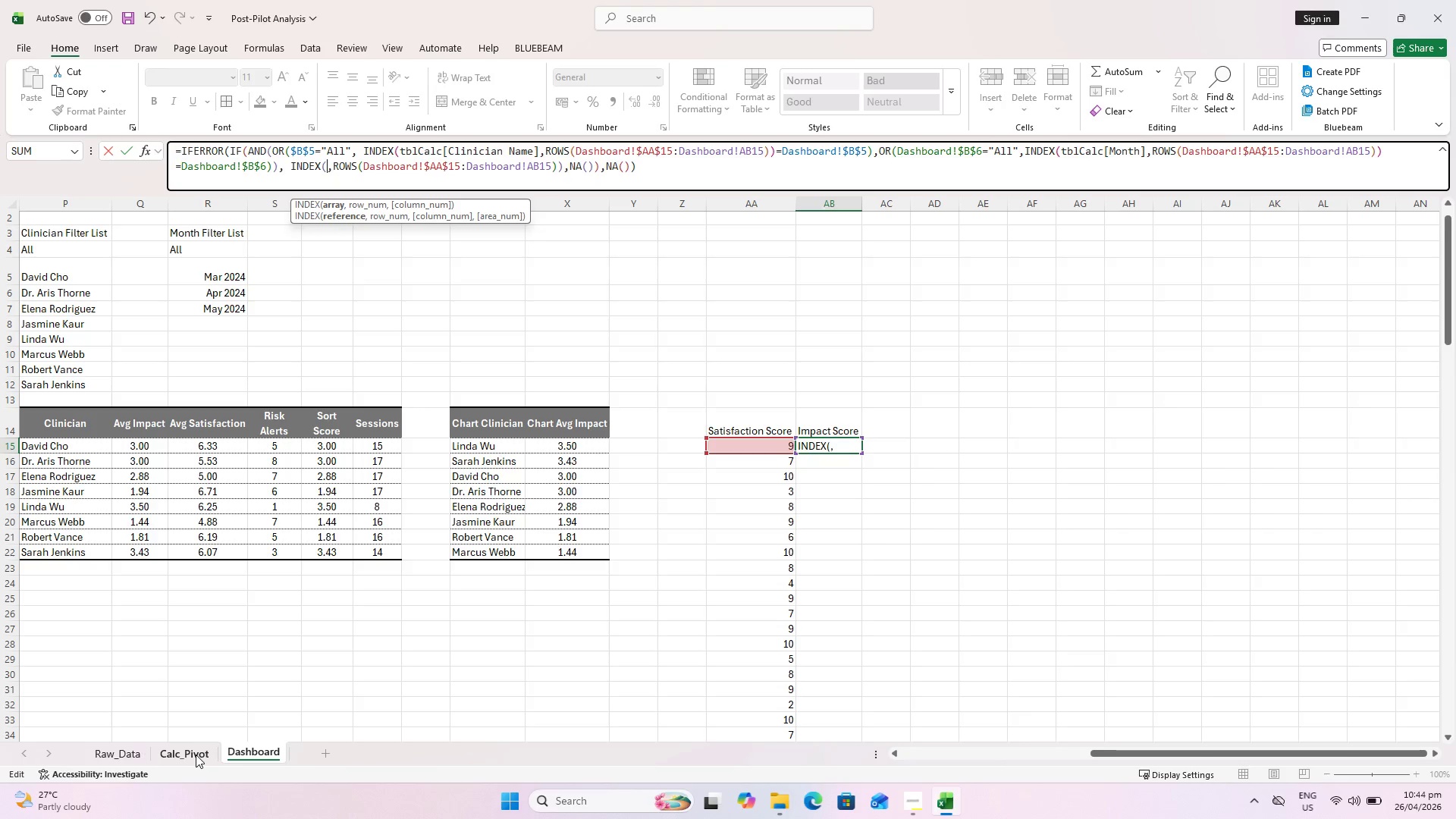 
left_click([193, 753])
 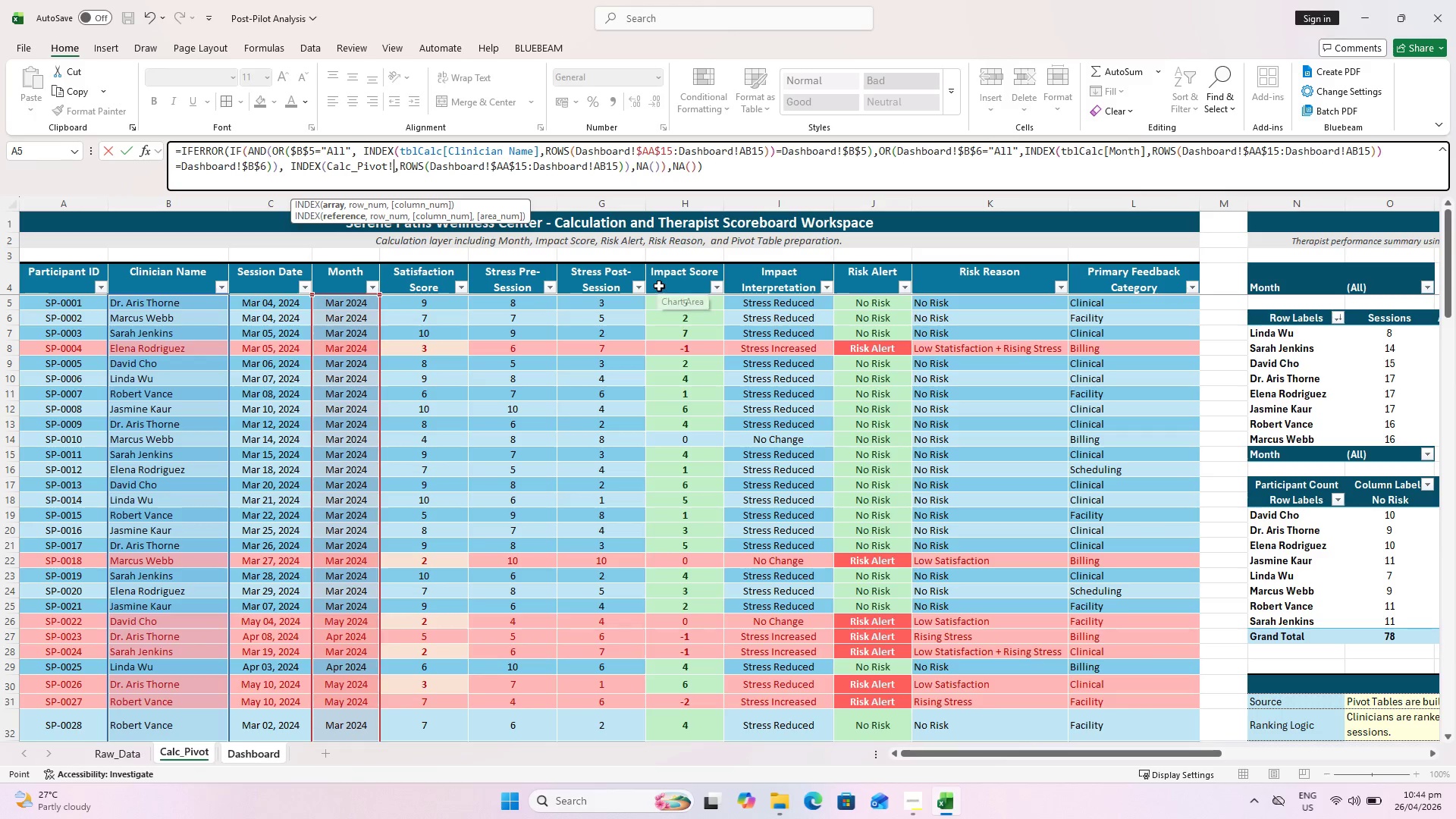 
scroll: coordinate [661, 290], scroll_direction: up, amount: 1.0
 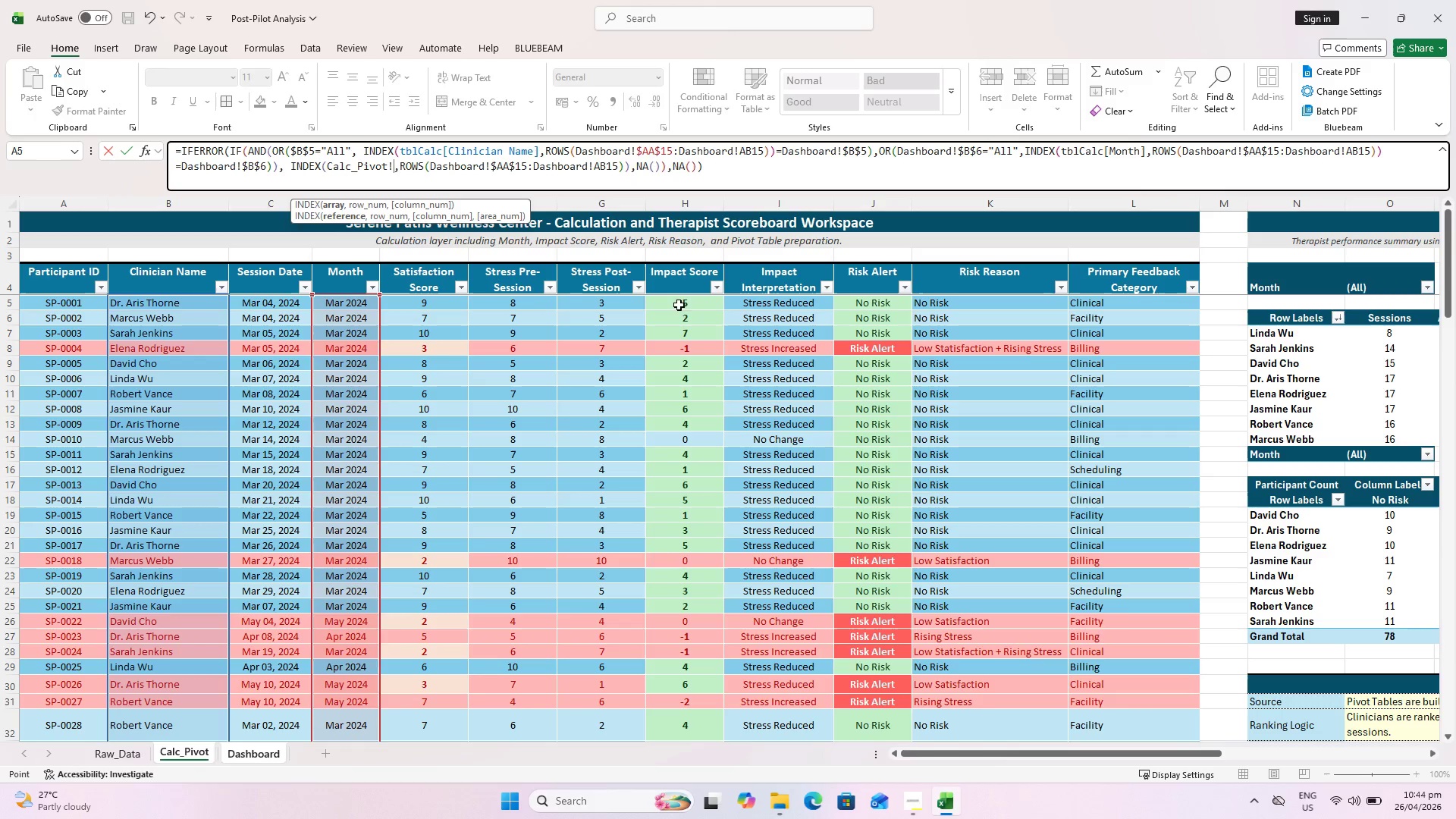 
left_click([679, 299])
 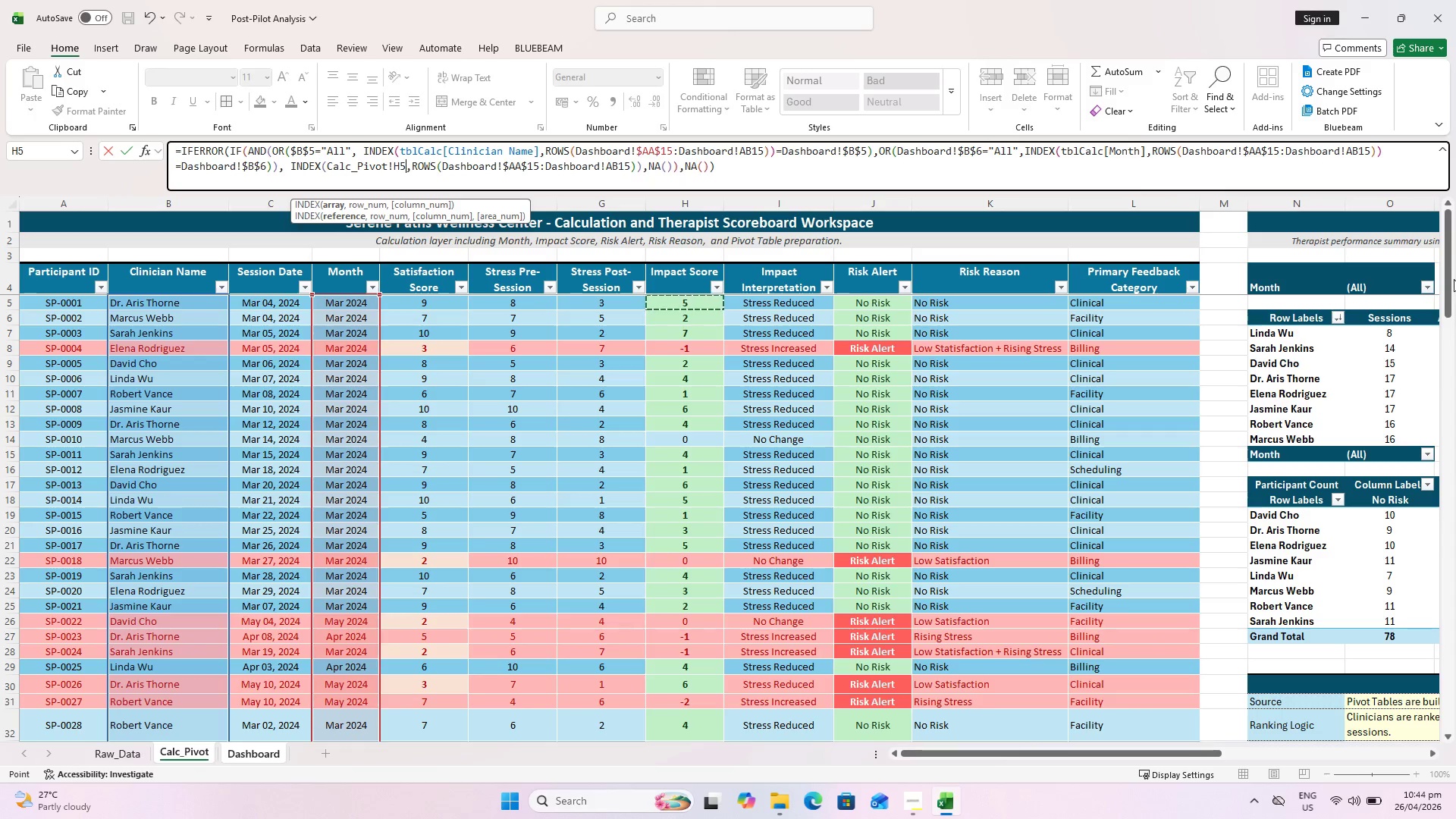 
left_click_drag(start_coordinate=[1450, 276], to_coordinate=[1428, 638])
 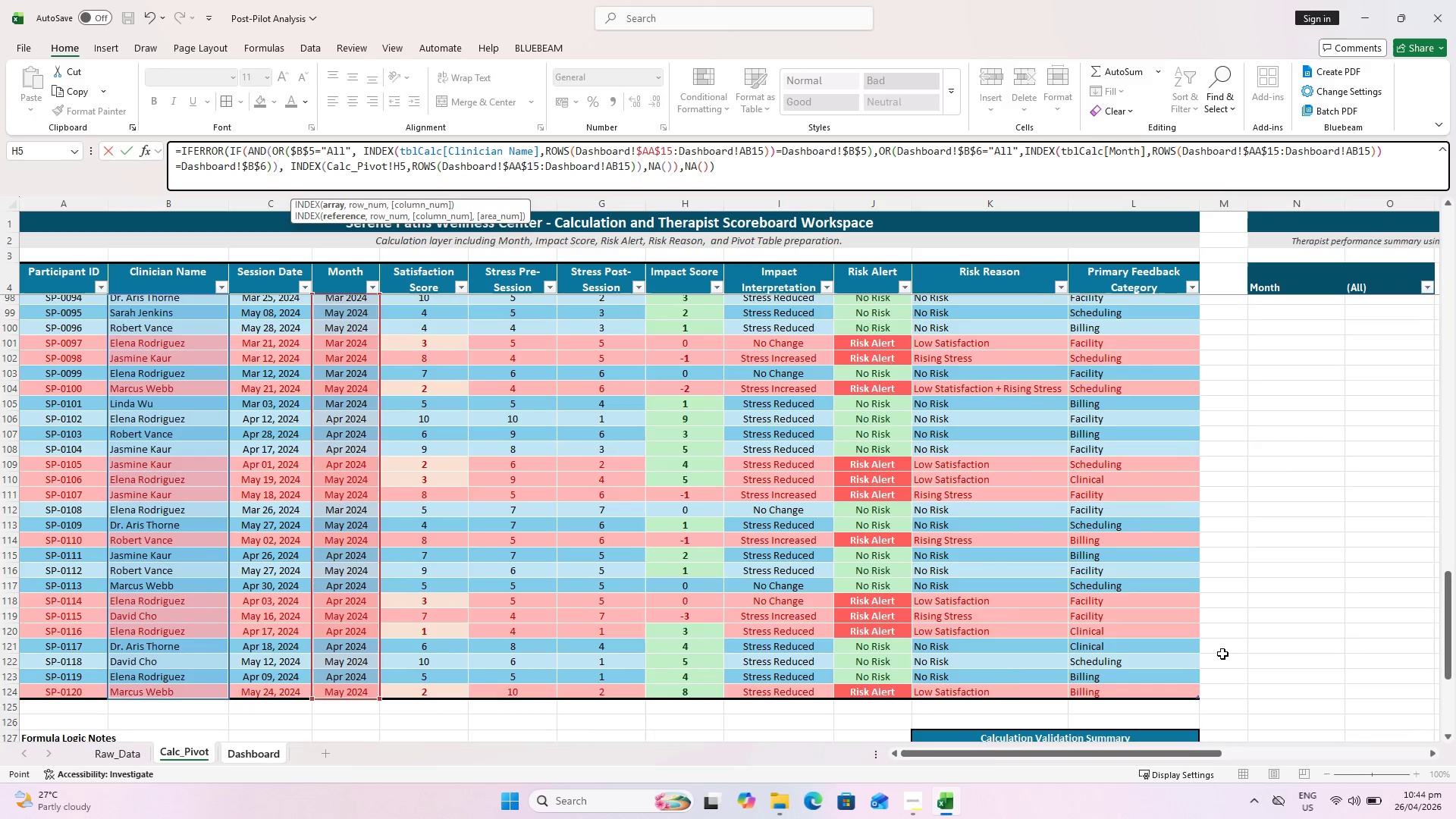 
hold_key(key=ShiftLeft, duration=1.33)
 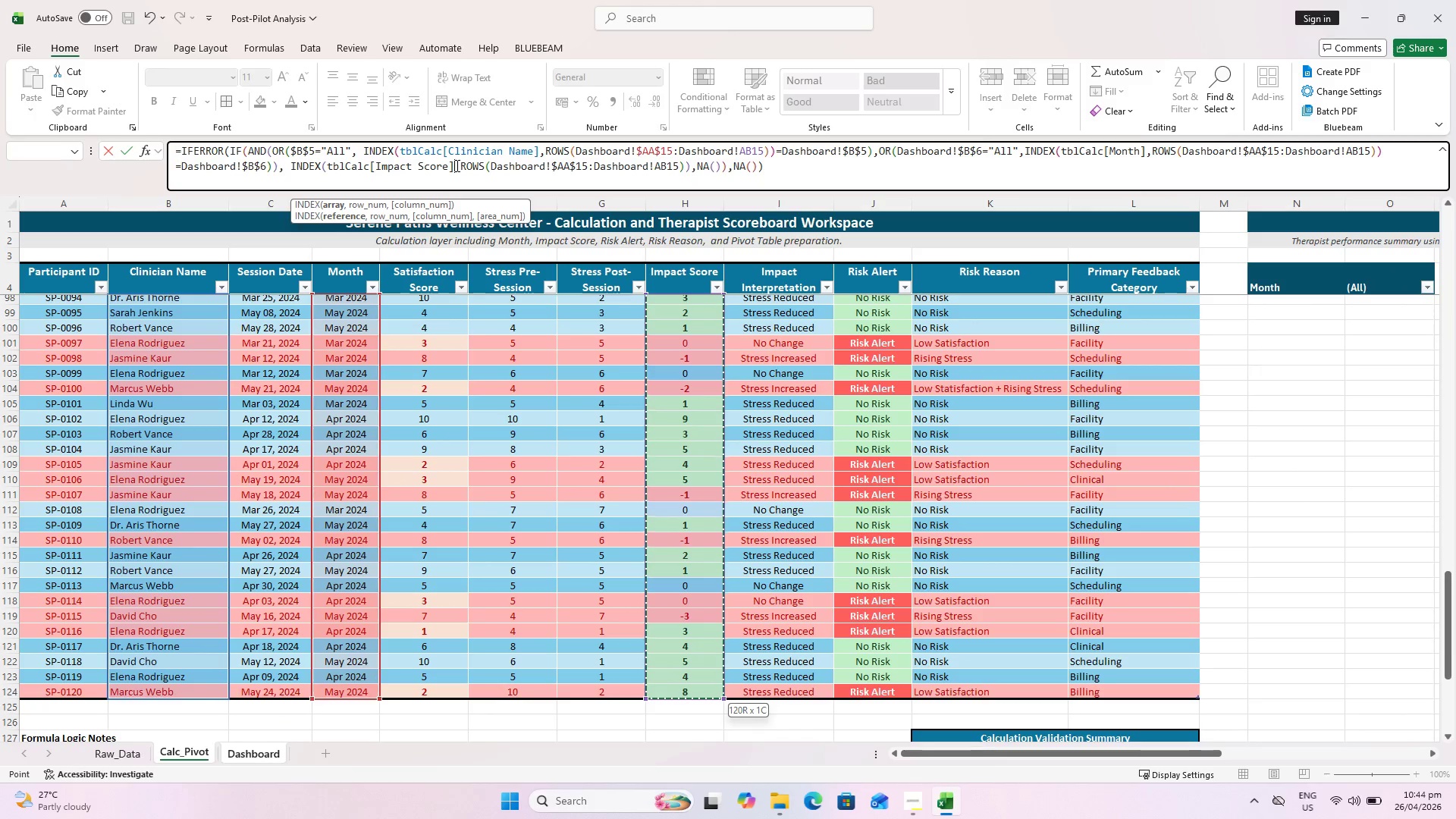 
key(Enter)
 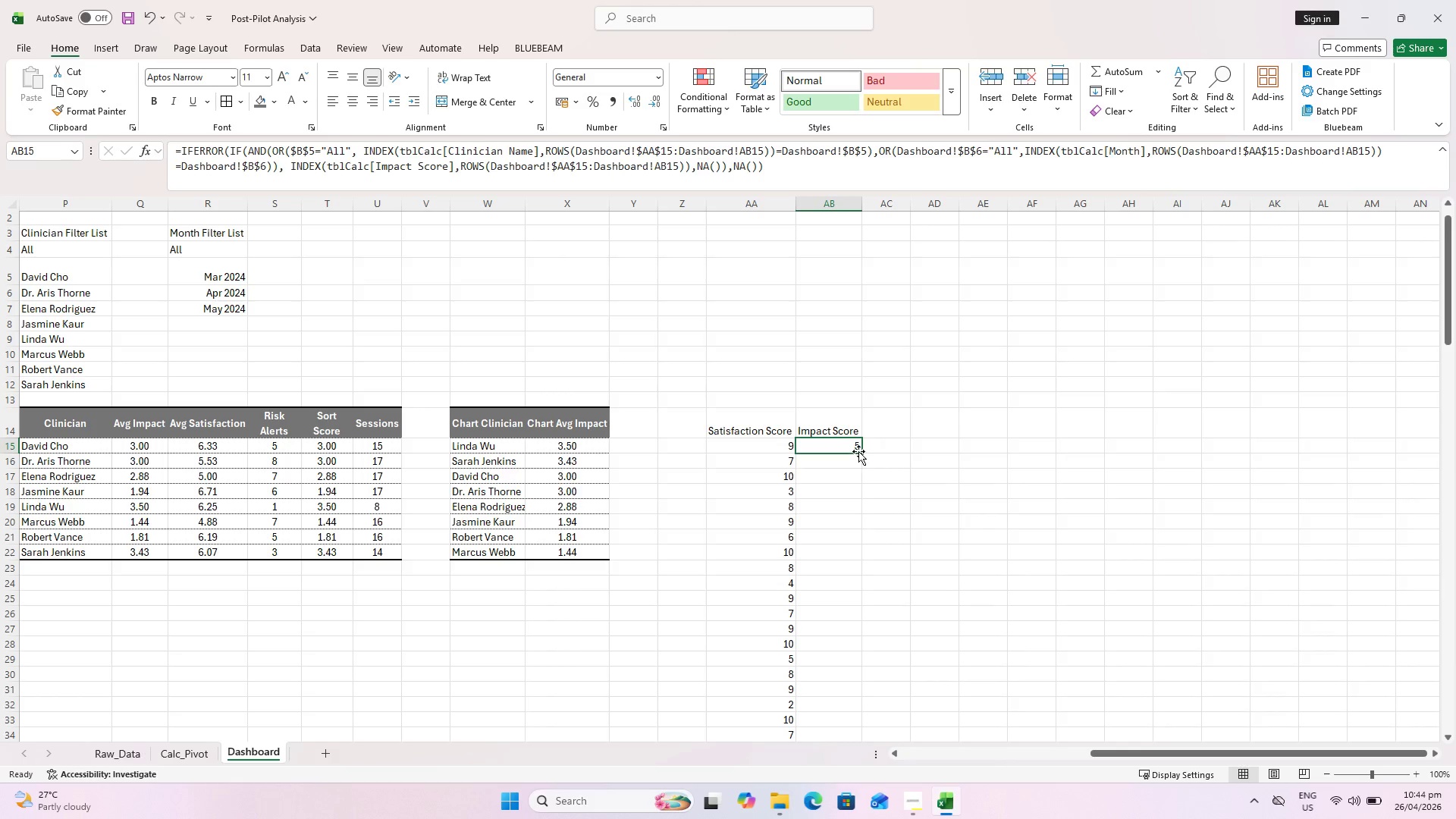 
left_click_drag(start_coordinate=[862, 451], to_coordinate=[840, 710])
 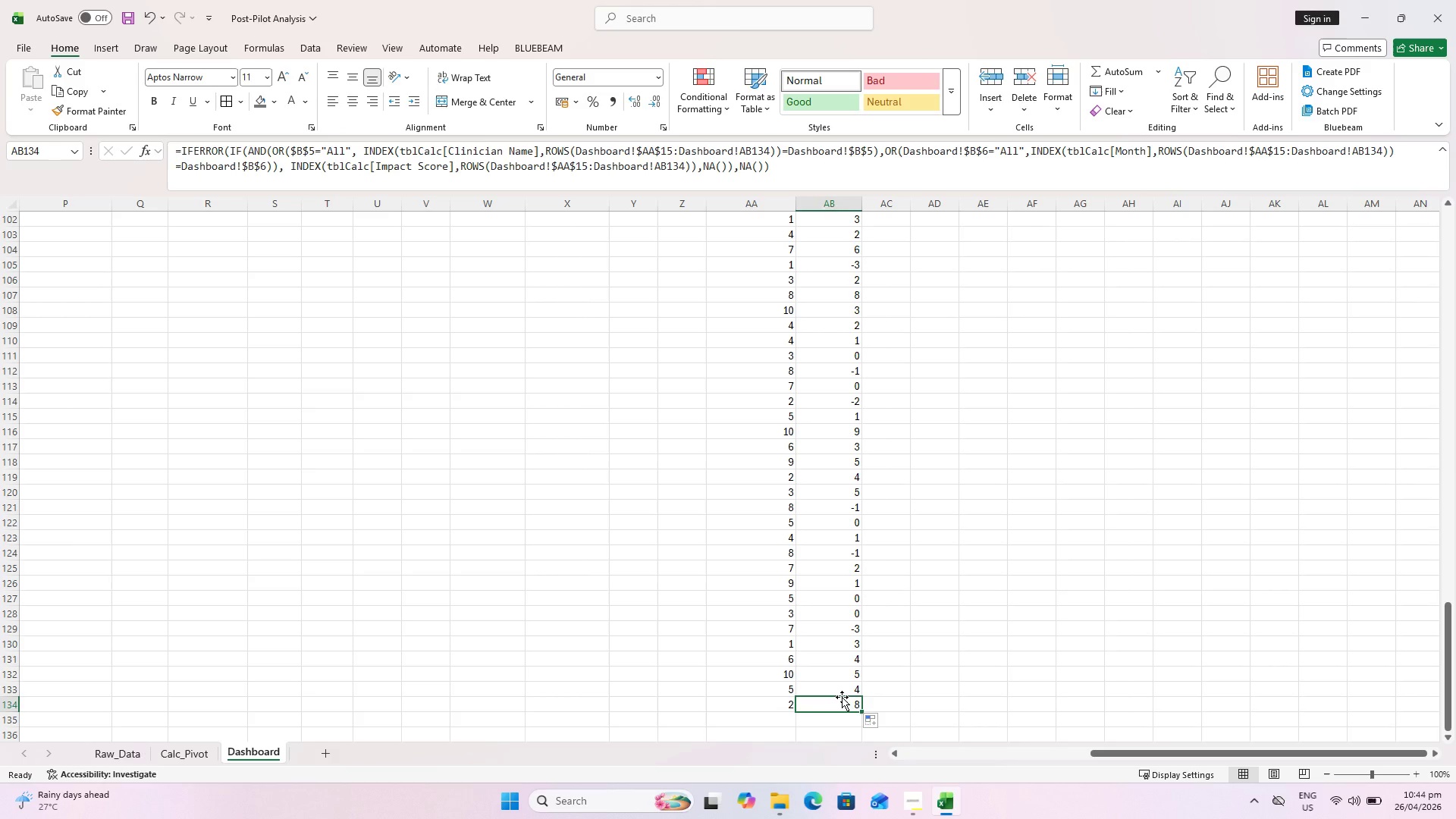 
wait(15.25)
 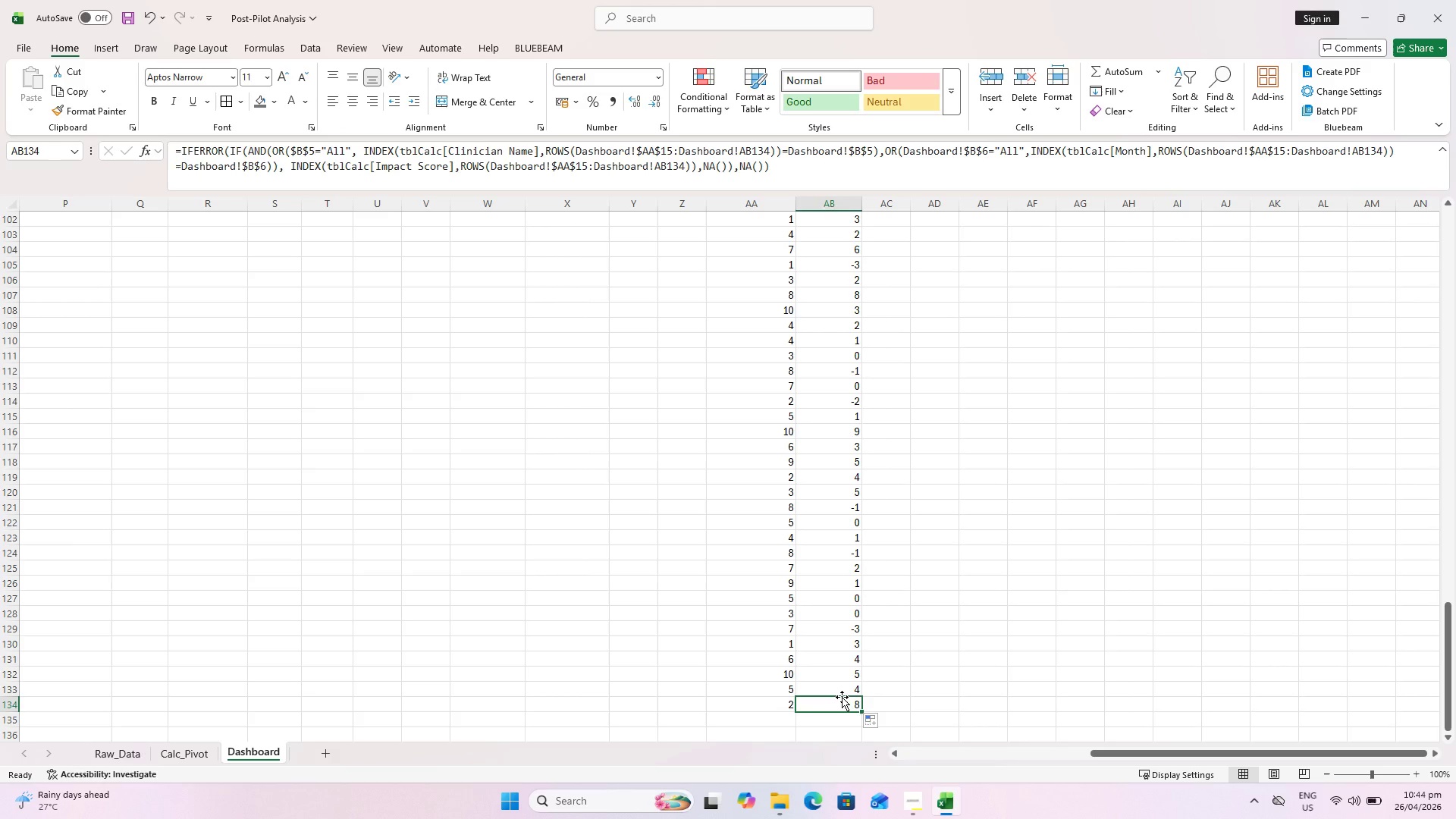 
left_click_drag(start_coordinate=[1451, 642], to_coordinate=[1445, 277])
 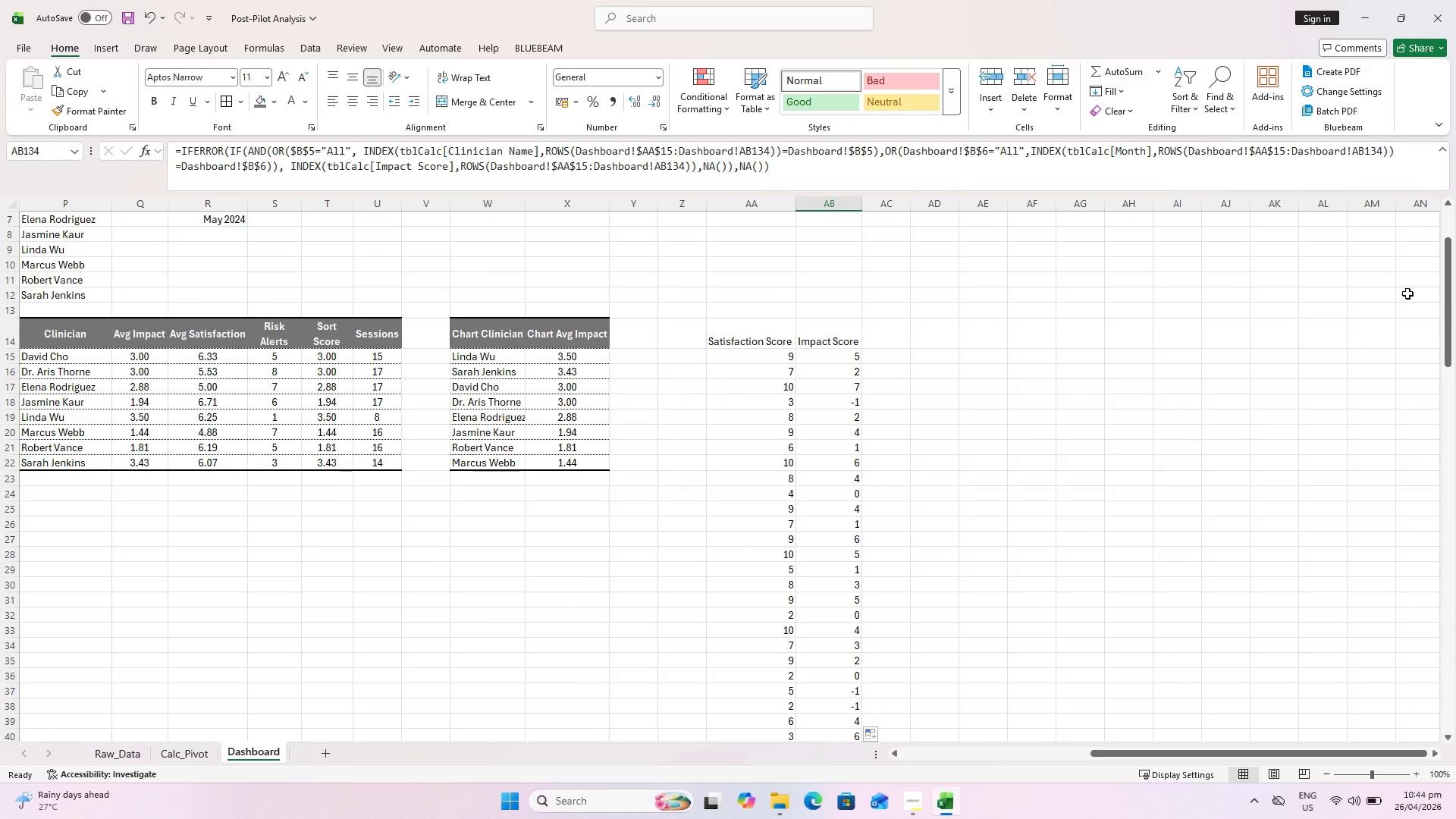 
hold_key(key=ShiftLeft, duration=1.05)
 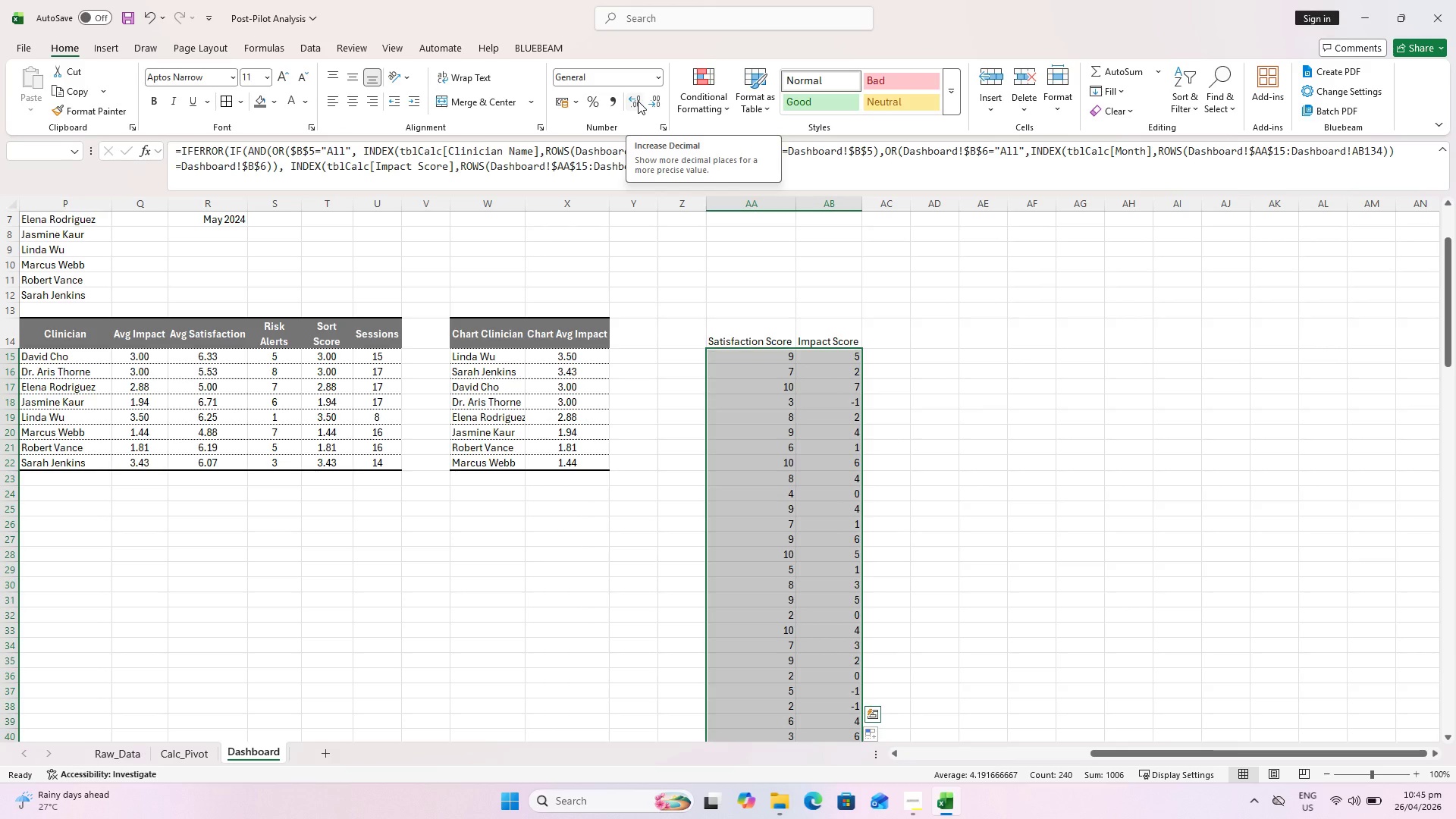 
left_click([638, 101])
 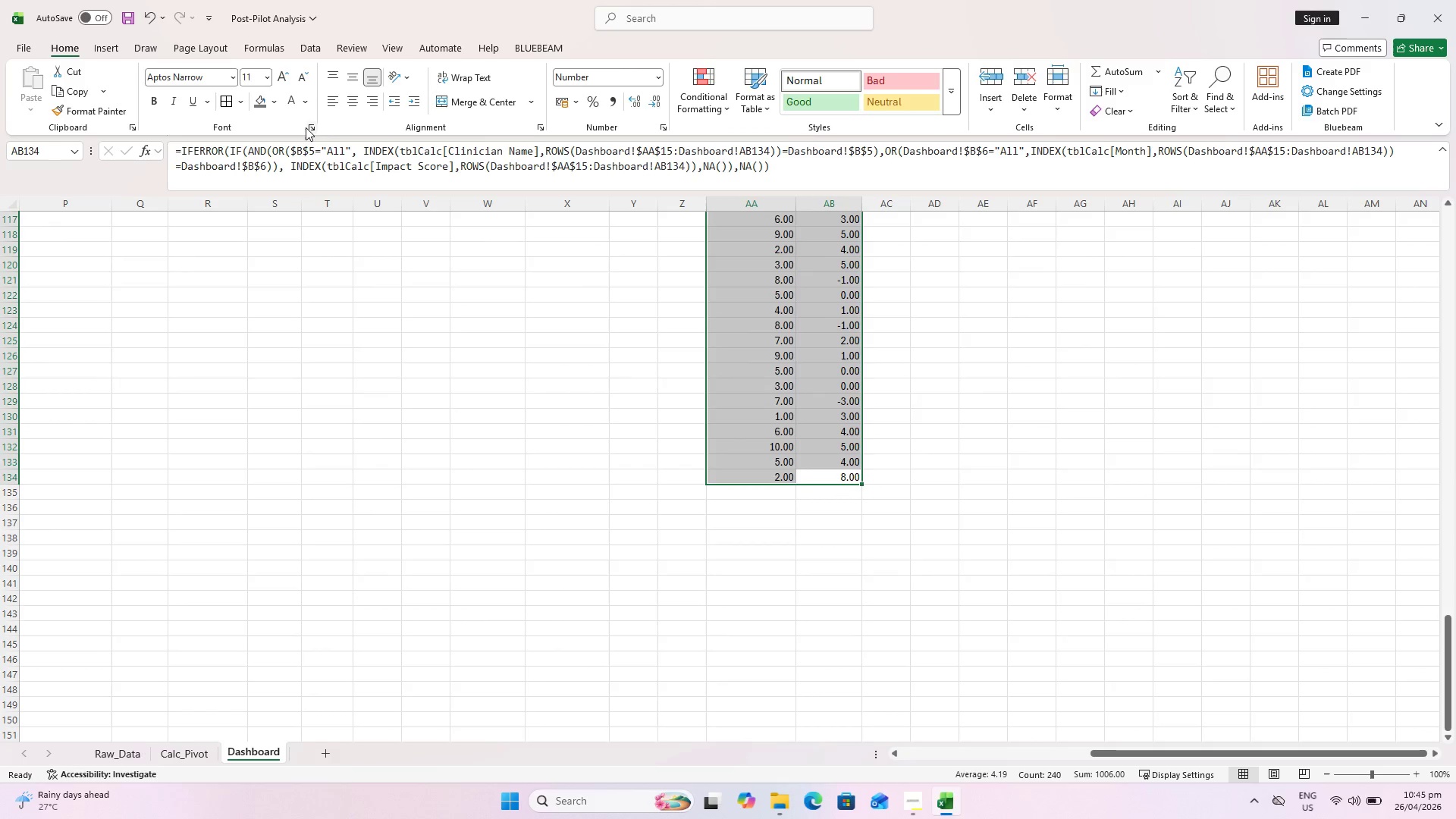 
double_click([356, 76])
 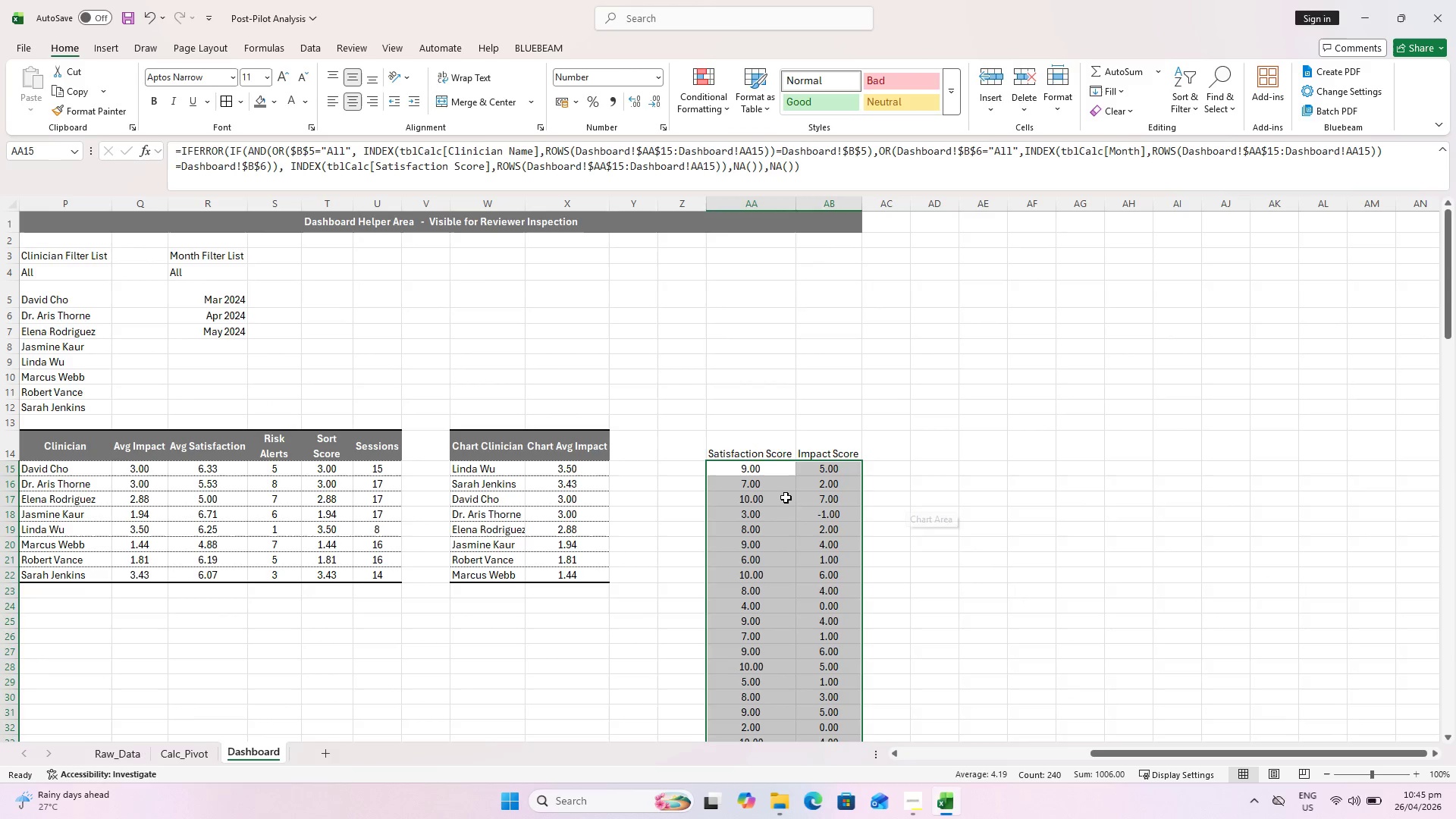 
left_click_drag(start_coordinate=[770, 439], to_coordinate=[802, 444])
 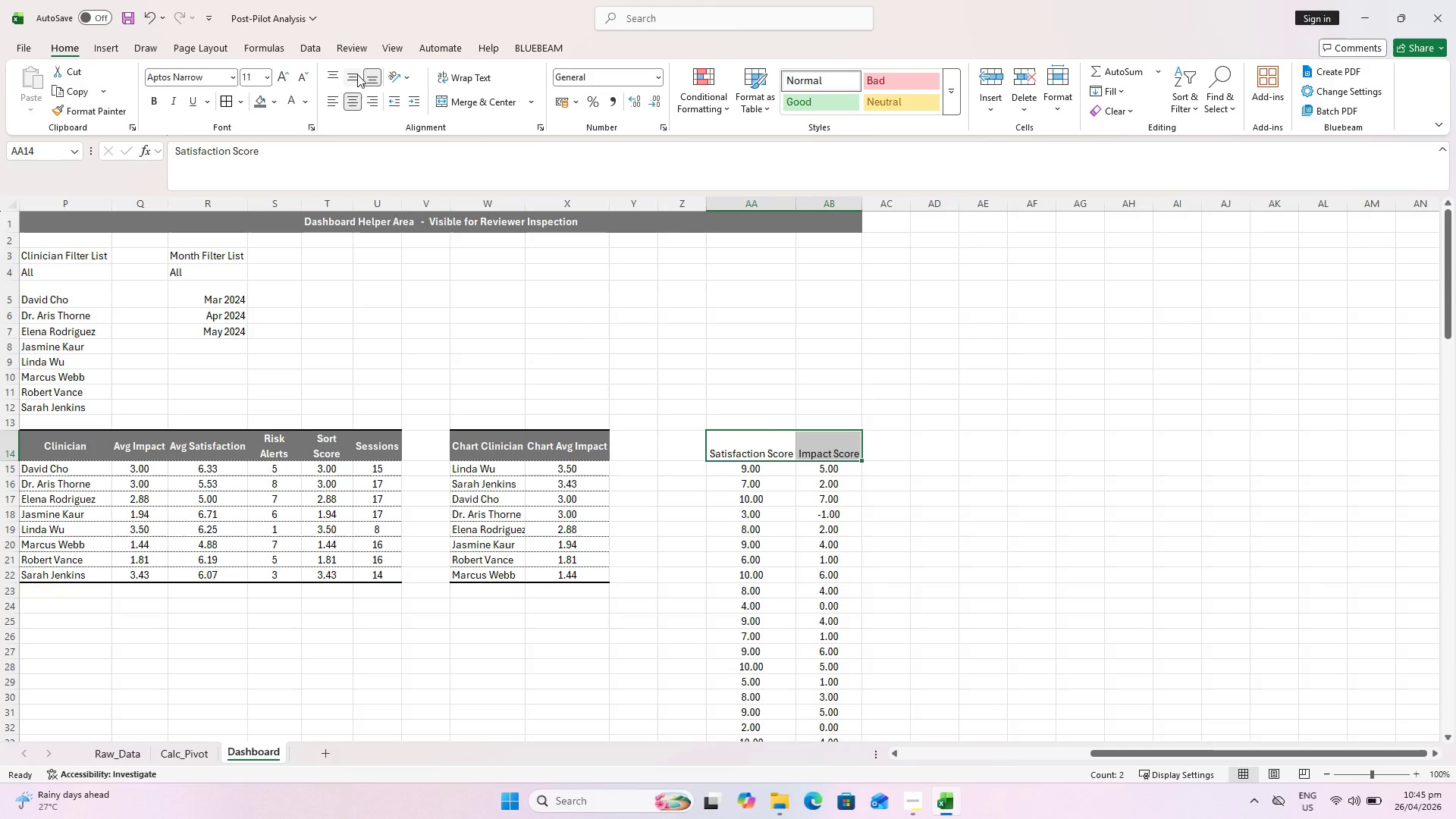 
key(Control+B)
 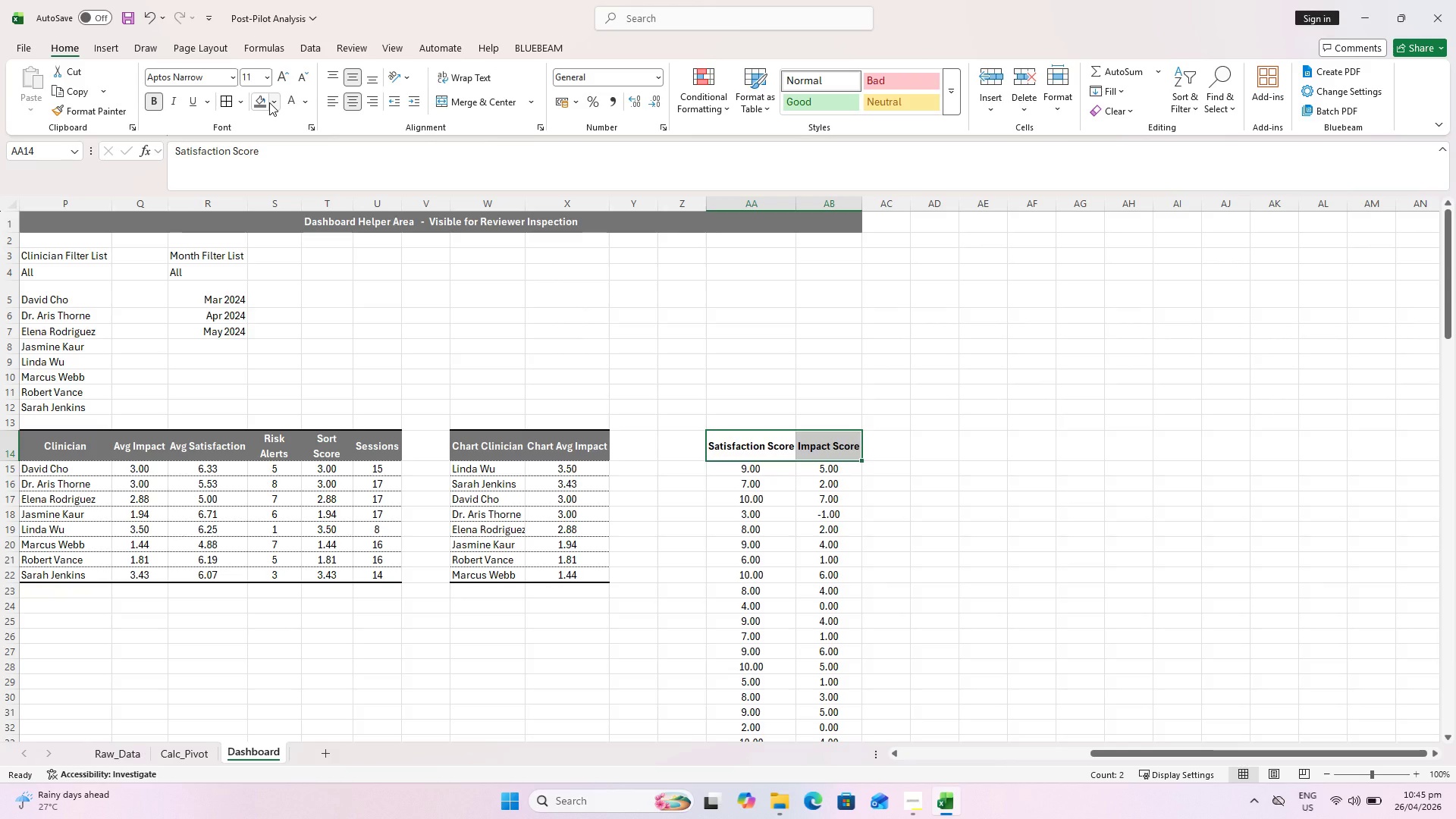 
left_click([267, 102])
 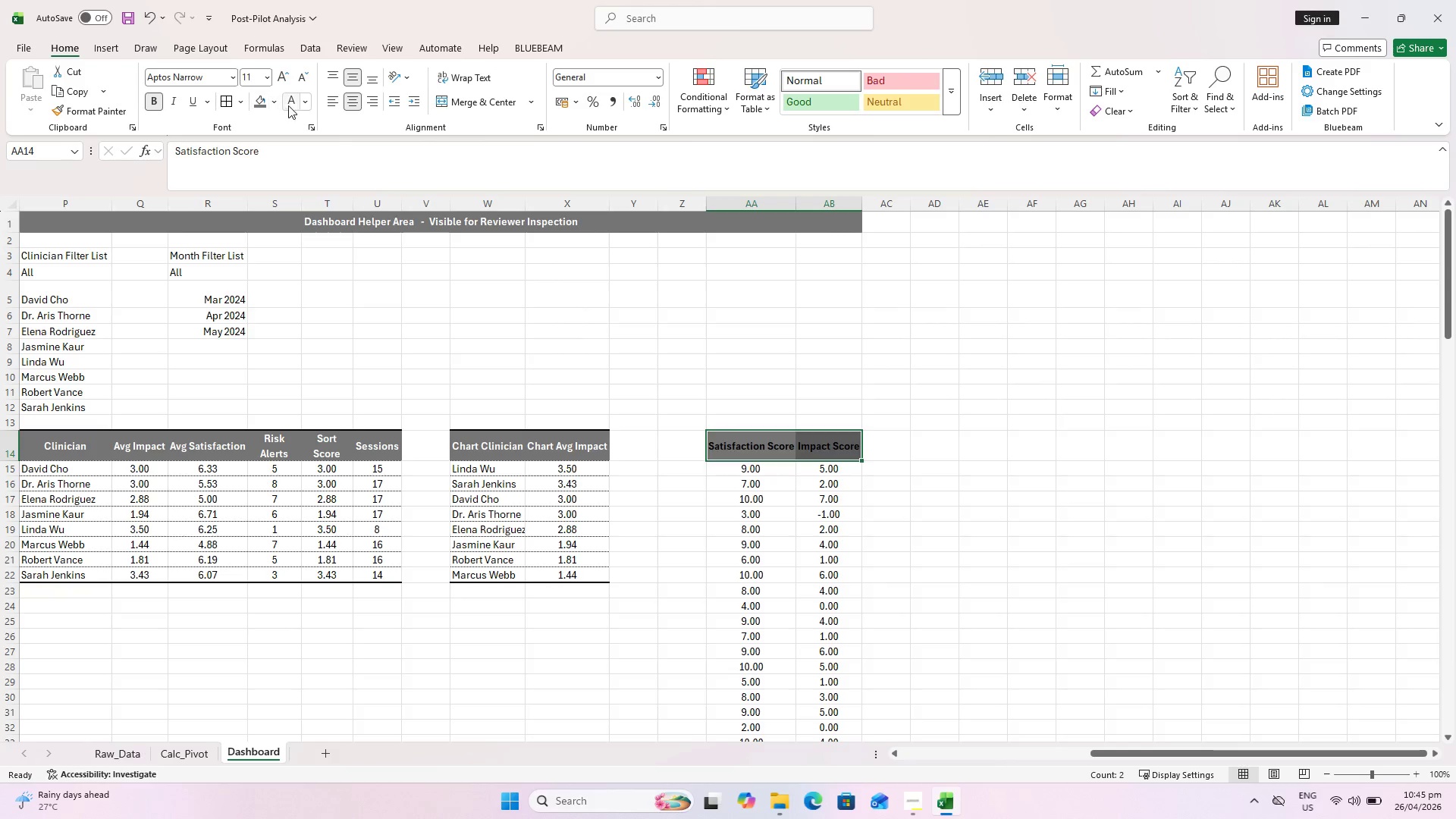 
left_click([294, 106])
 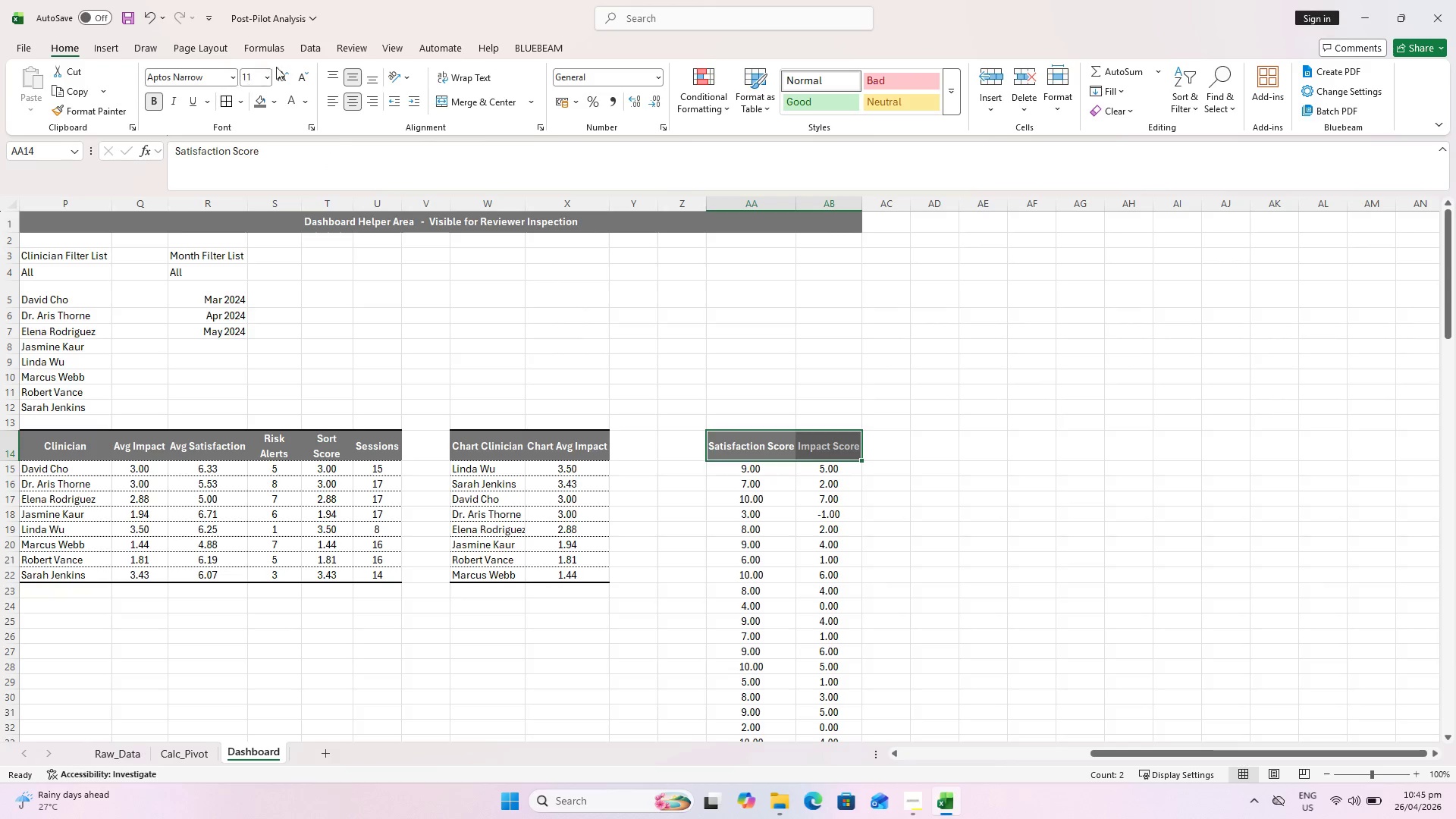 
left_click([284, 78])
 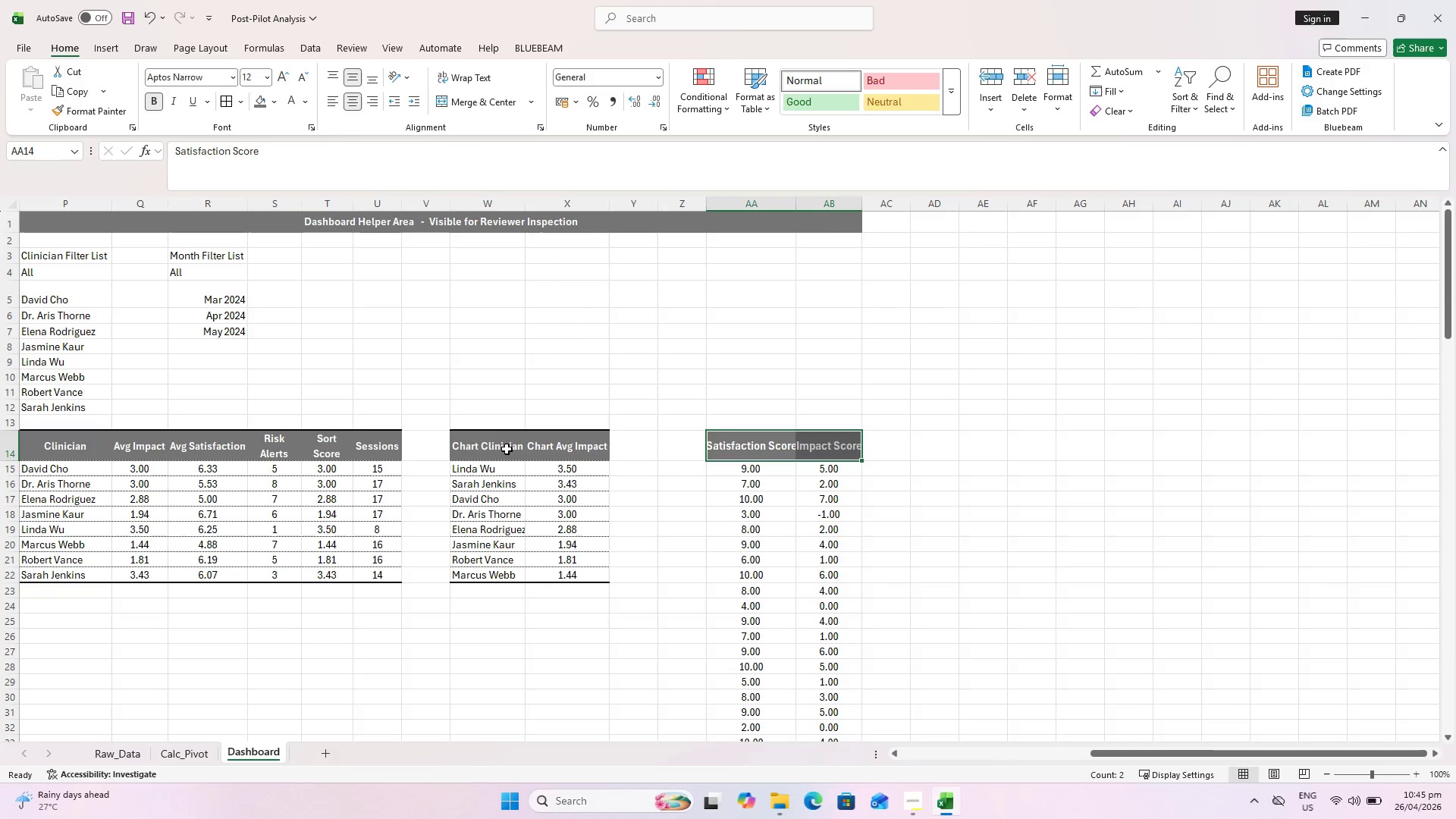 
left_click([501, 453])
 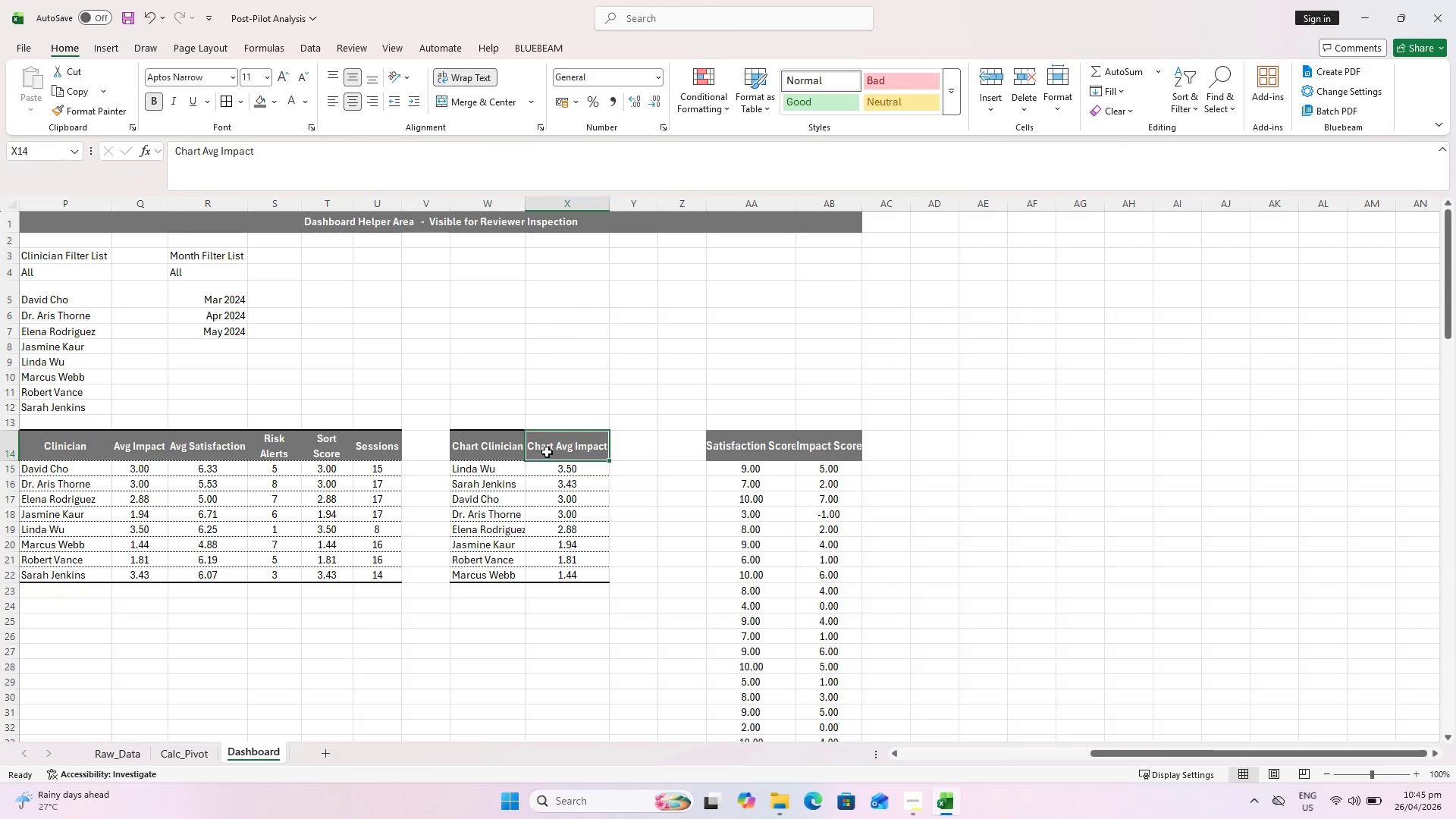 
left_click_drag(start_coordinate=[491, 457], to_coordinate=[551, 448])
 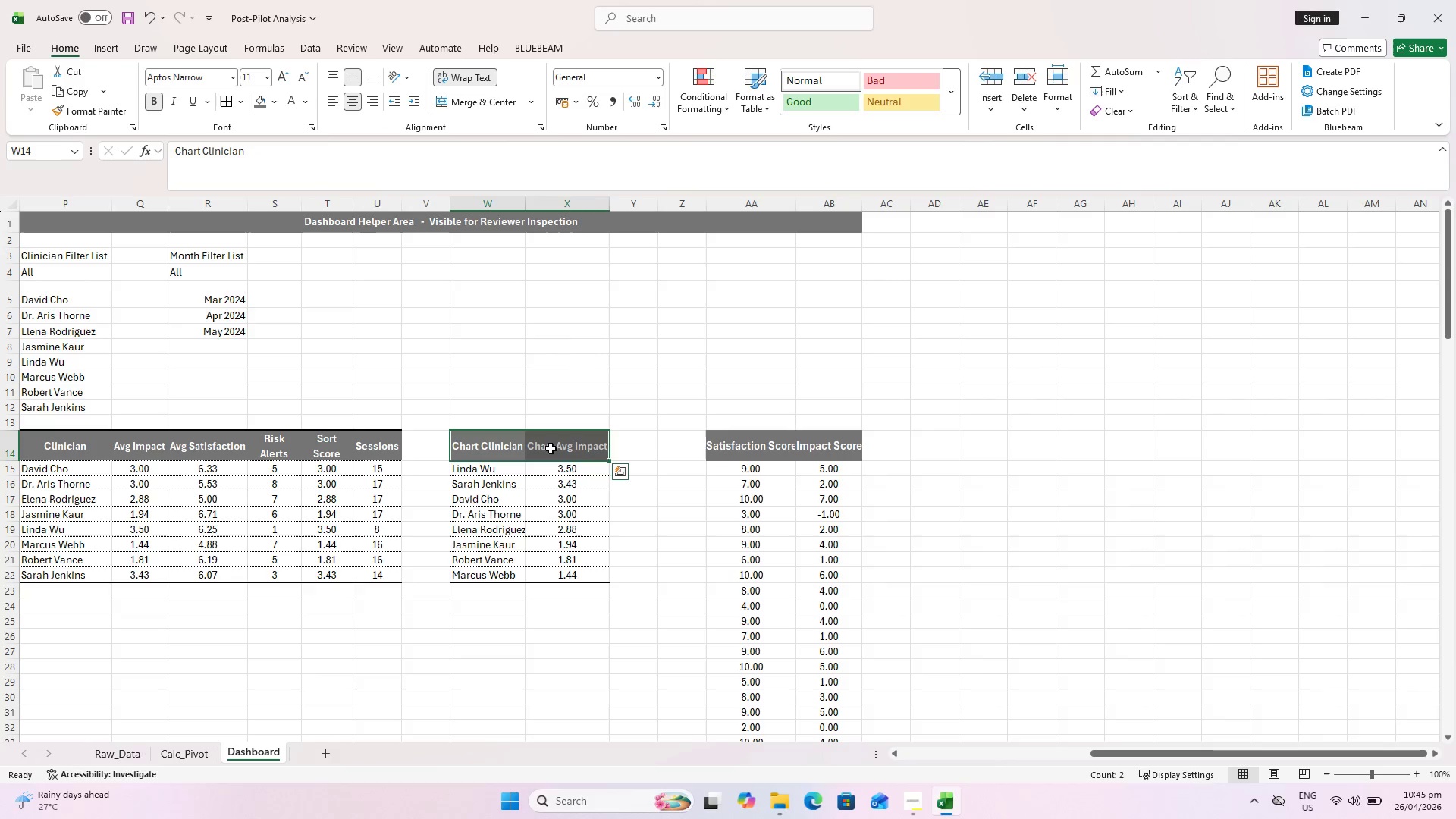 
key(Control+B)
 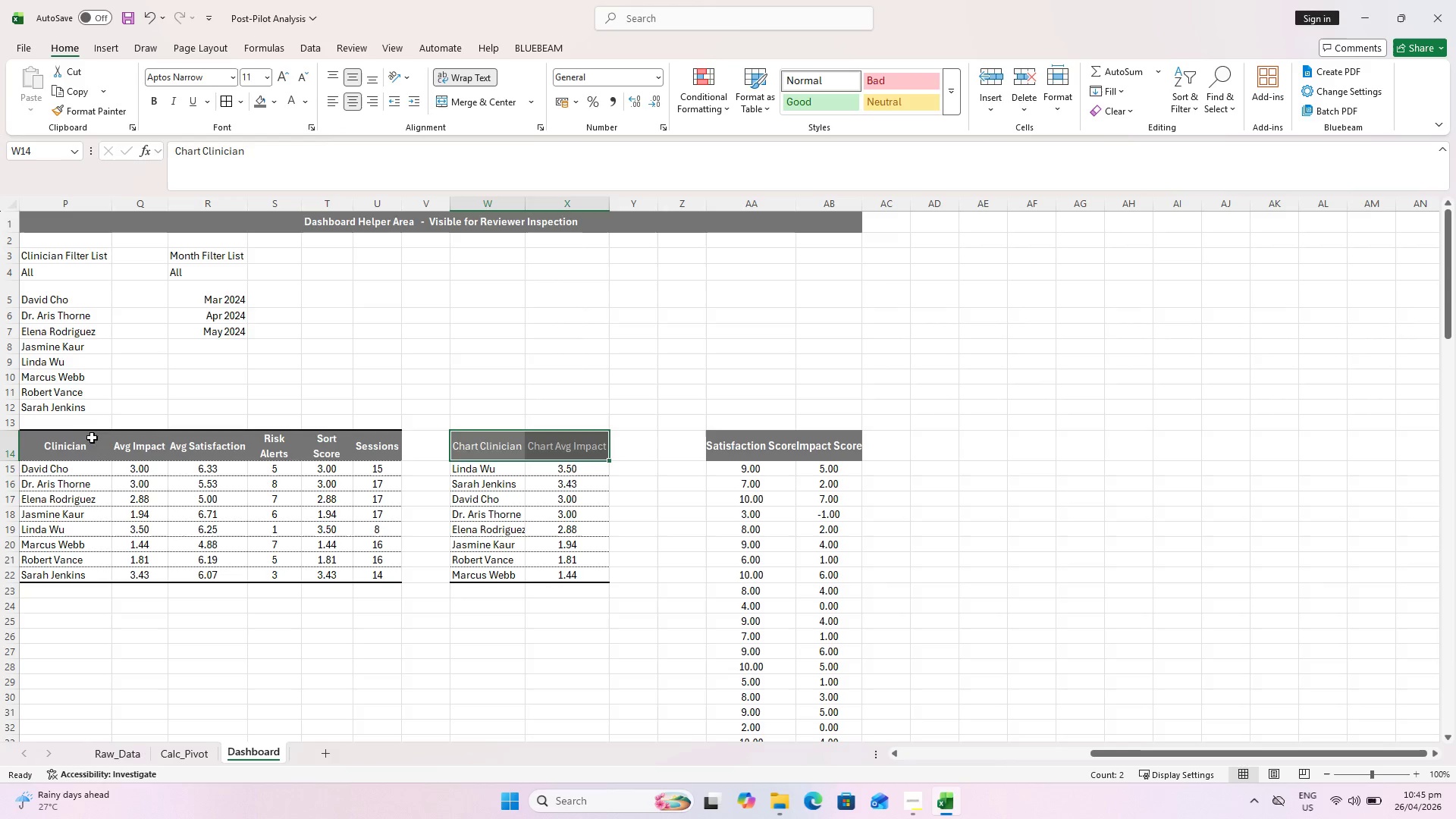 
left_click_drag(start_coordinate=[64, 435], to_coordinate=[362, 449])
 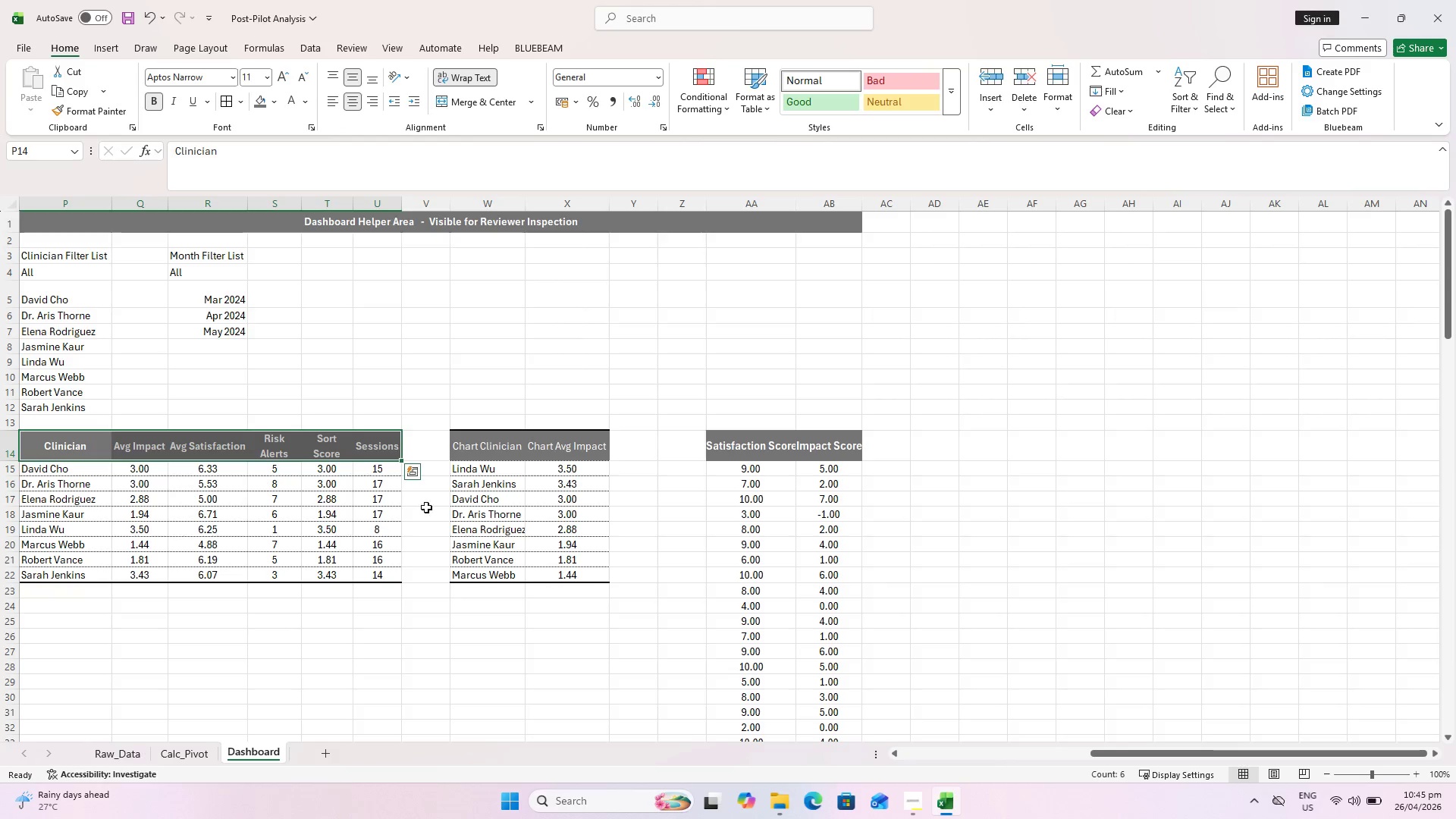 
key(Control+B)
 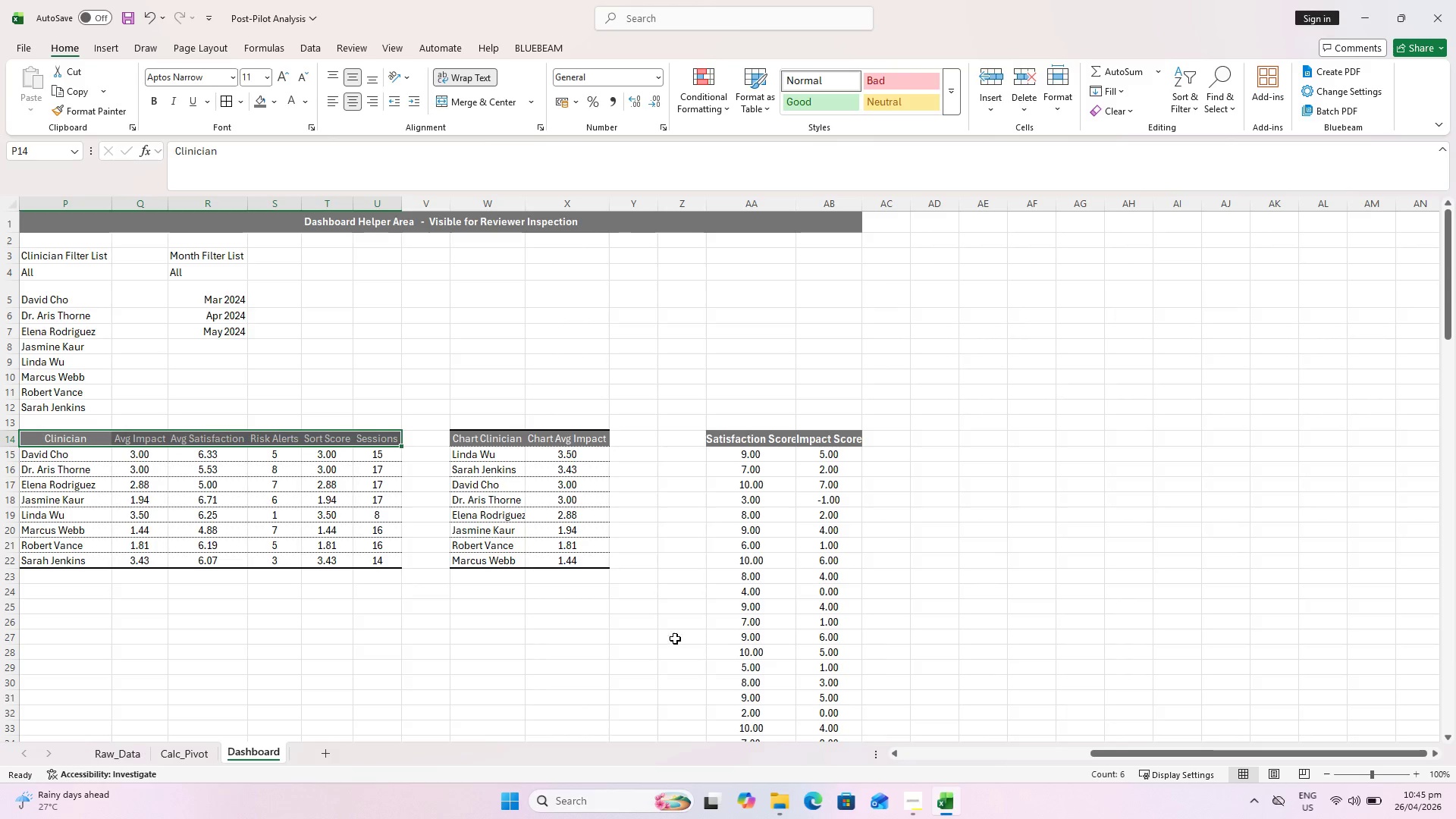 
key(Control+B)
 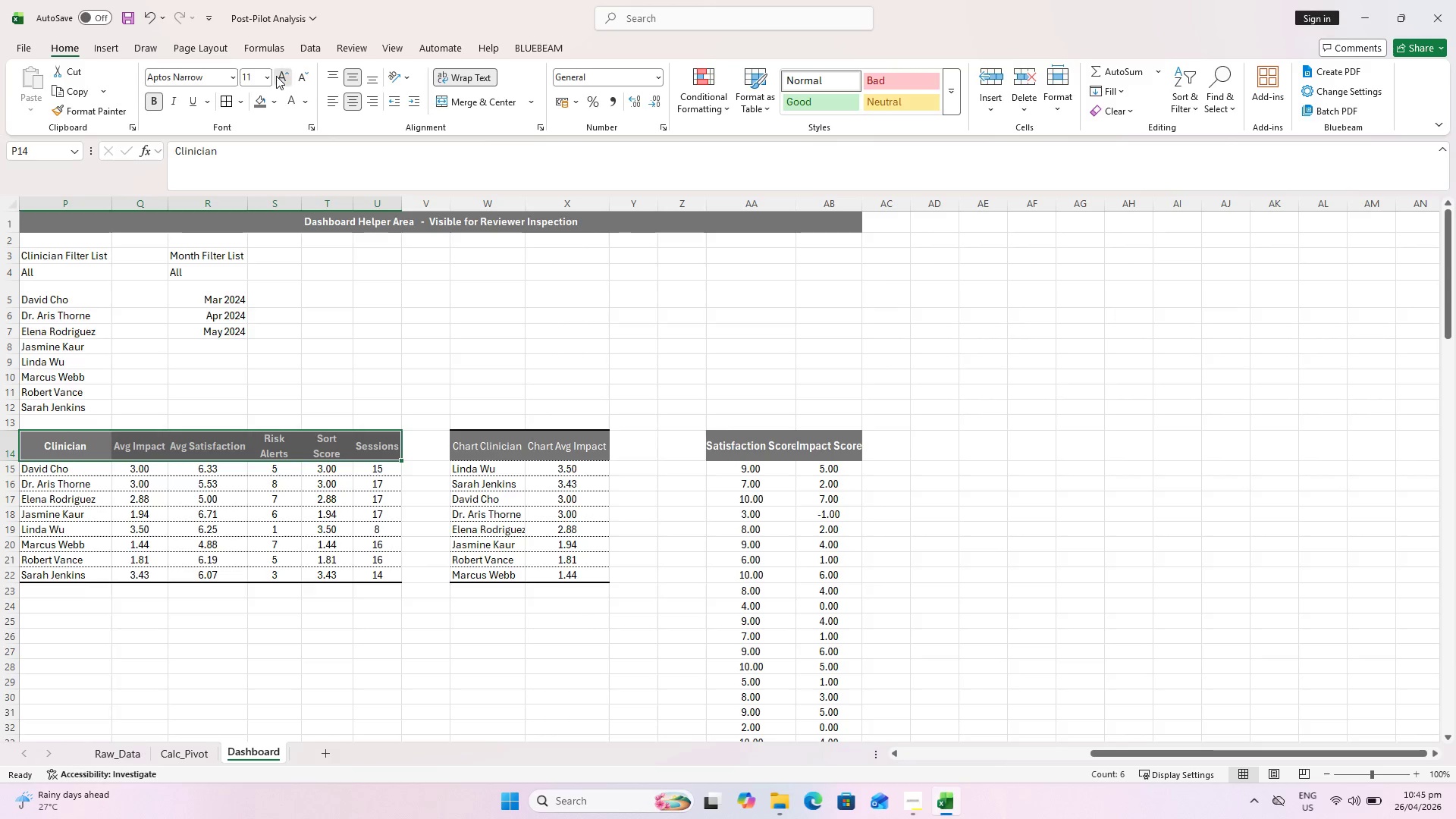 
left_click_drag(start_coordinate=[493, 459], to_coordinate=[557, 457])
 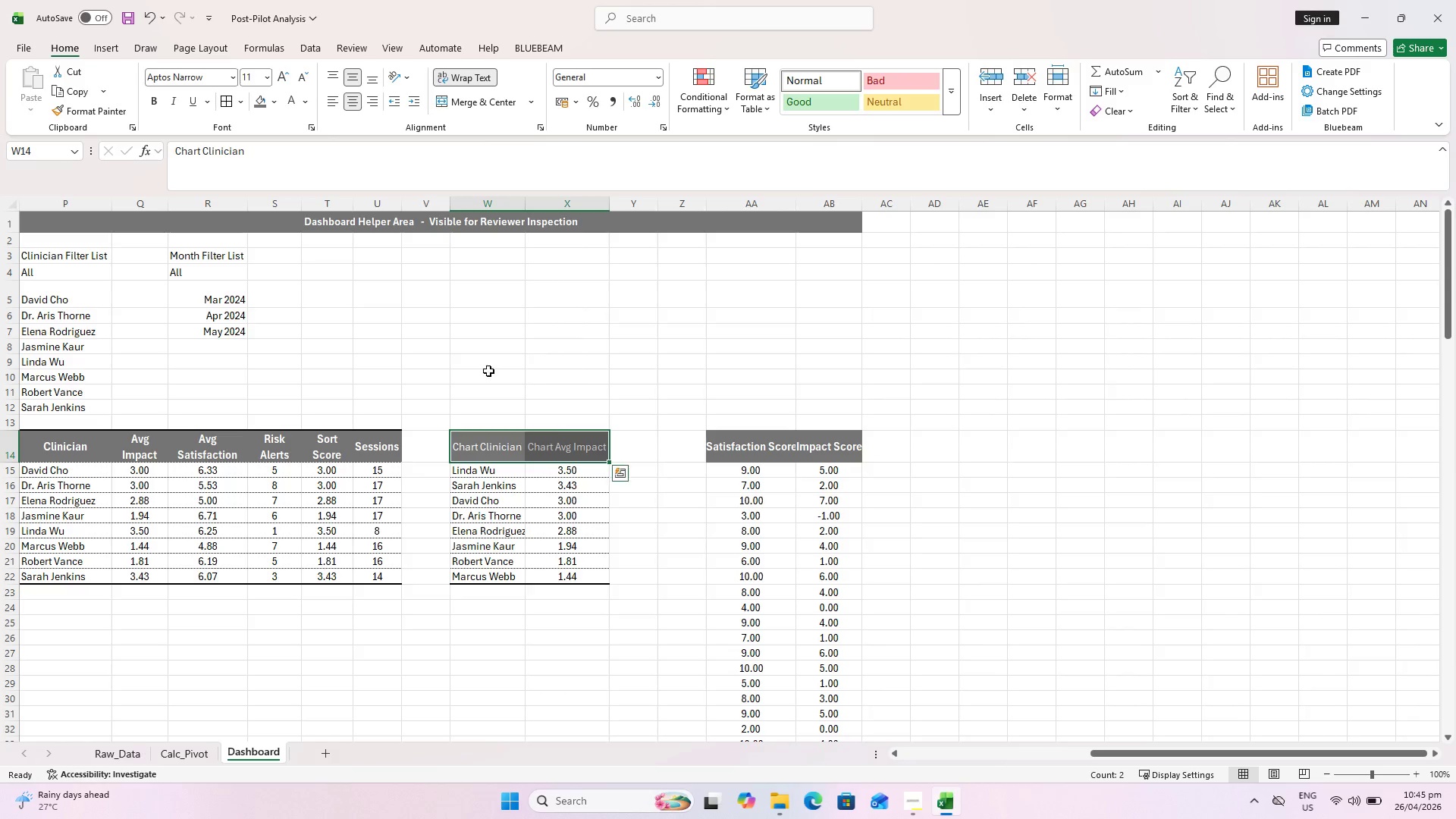 
key(Control+B)
 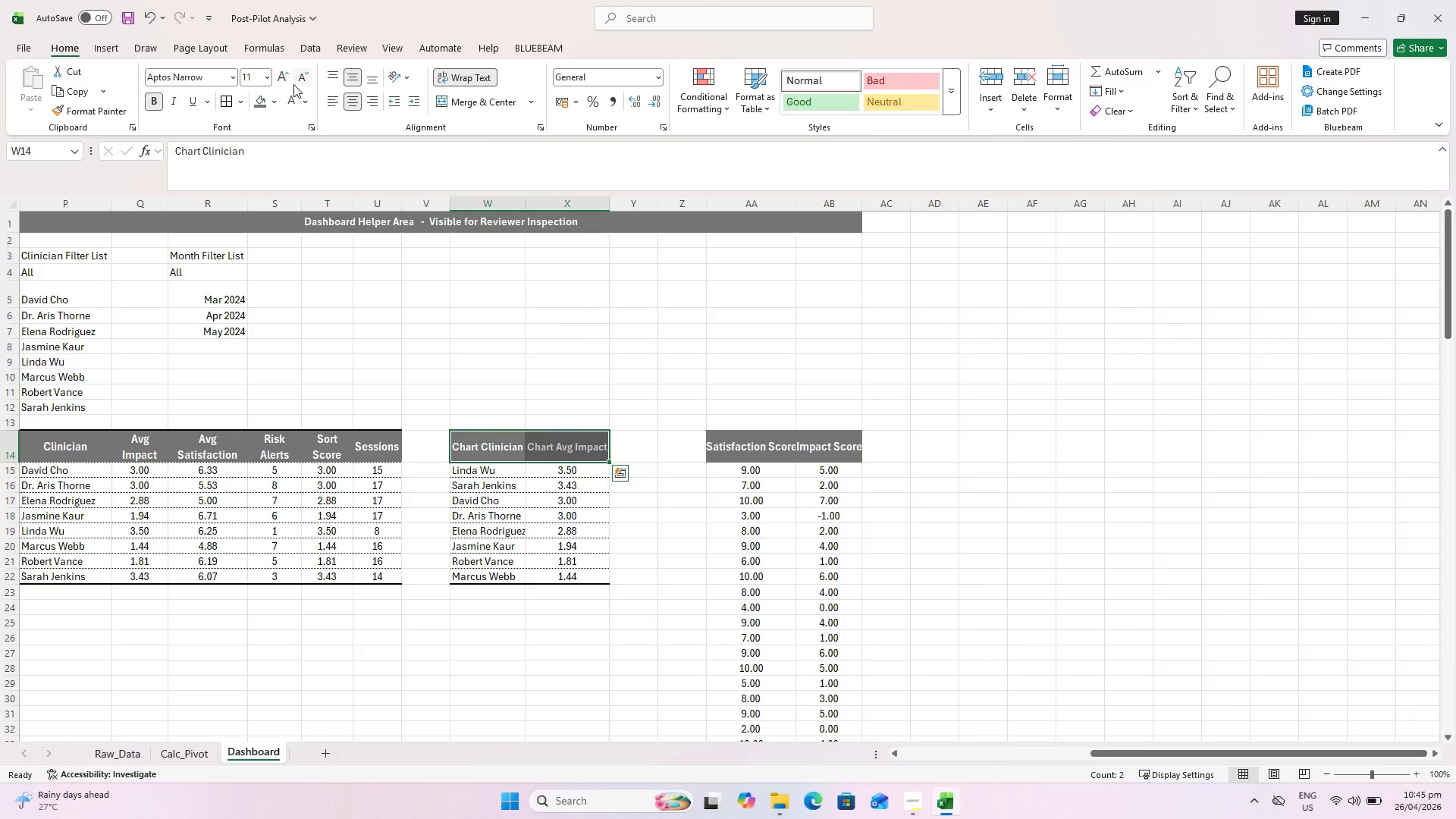 
left_click([290, 81])
 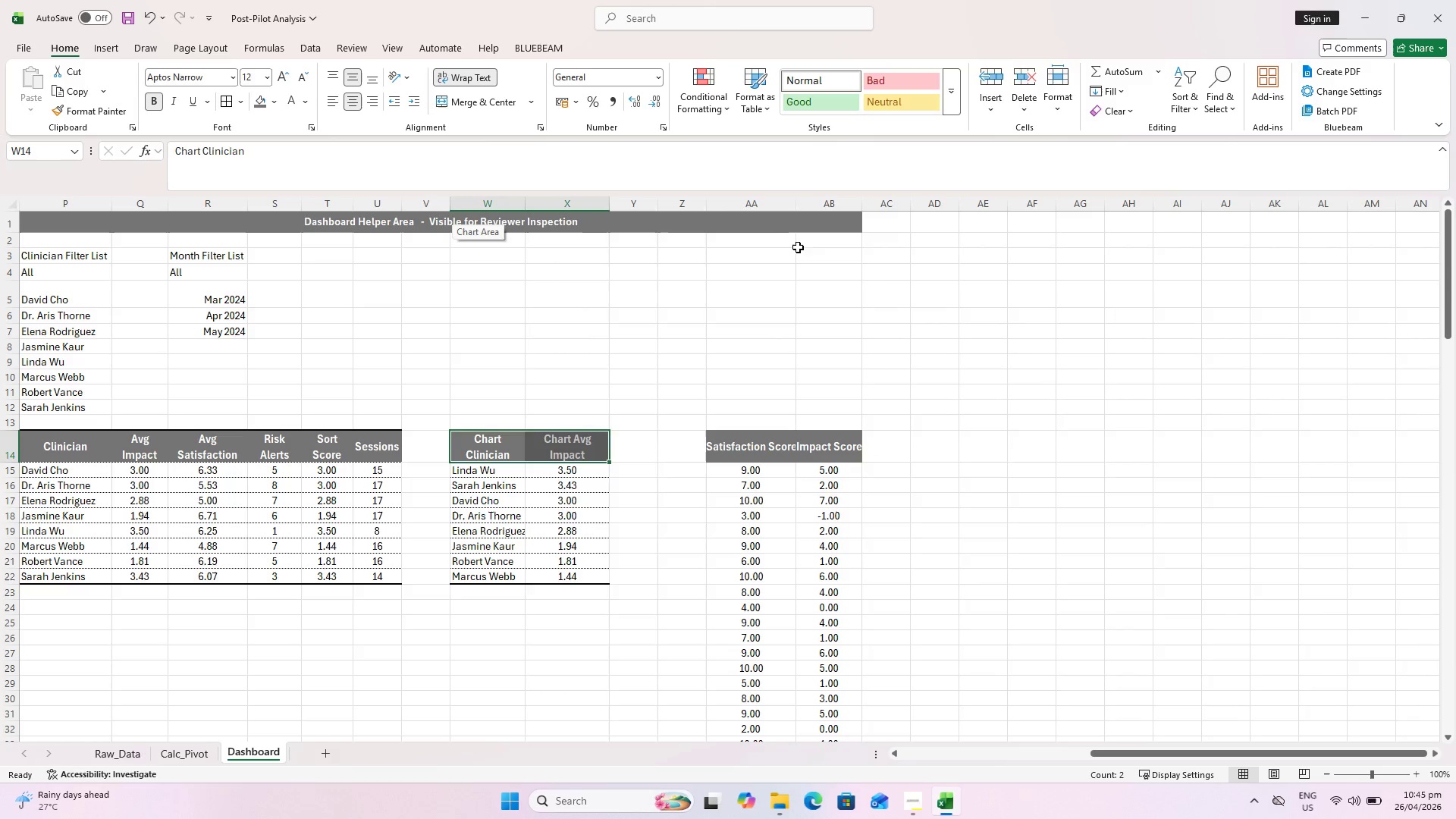 
double_click([795, 210])
 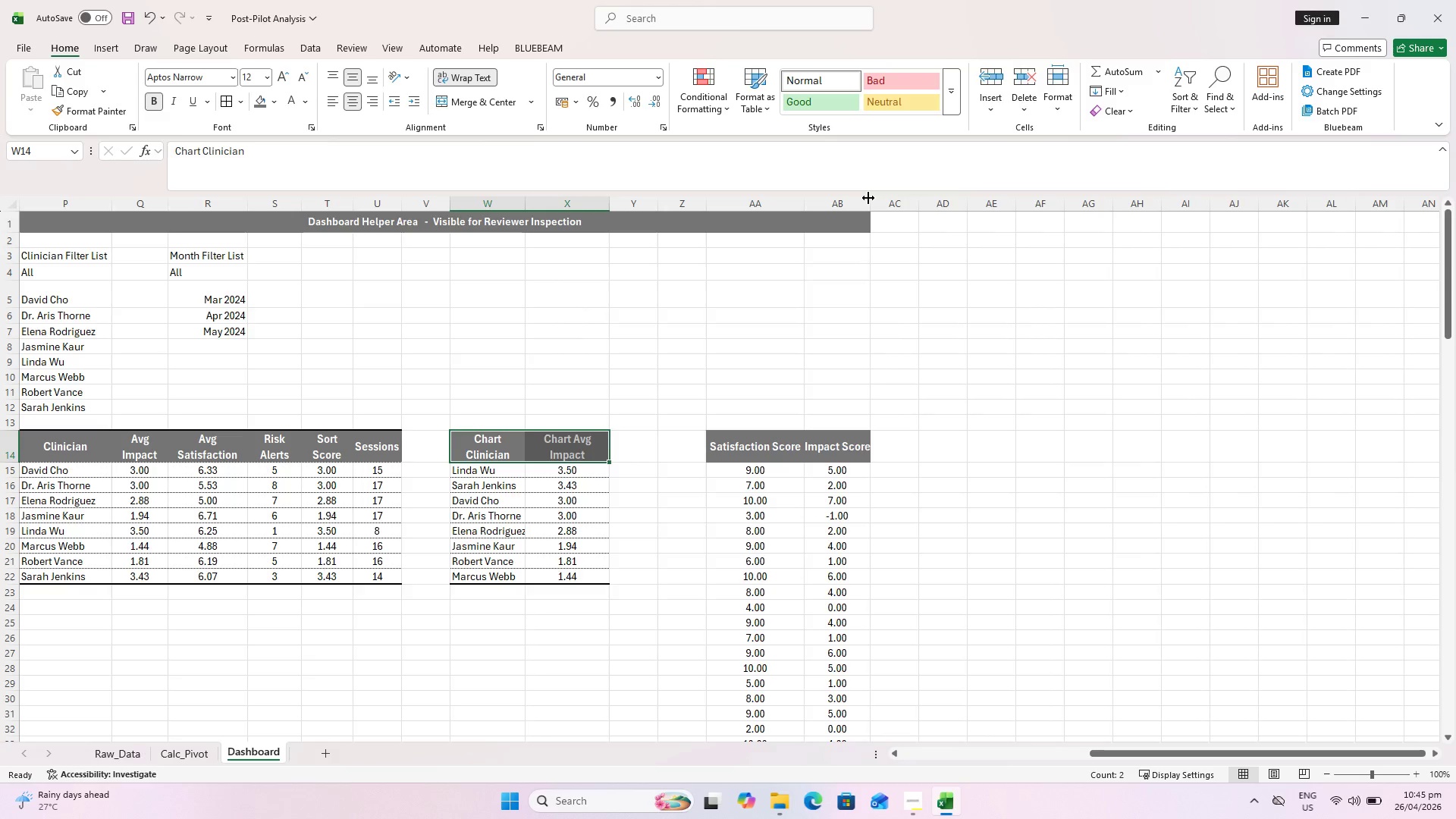 
double_click([868, 198])
 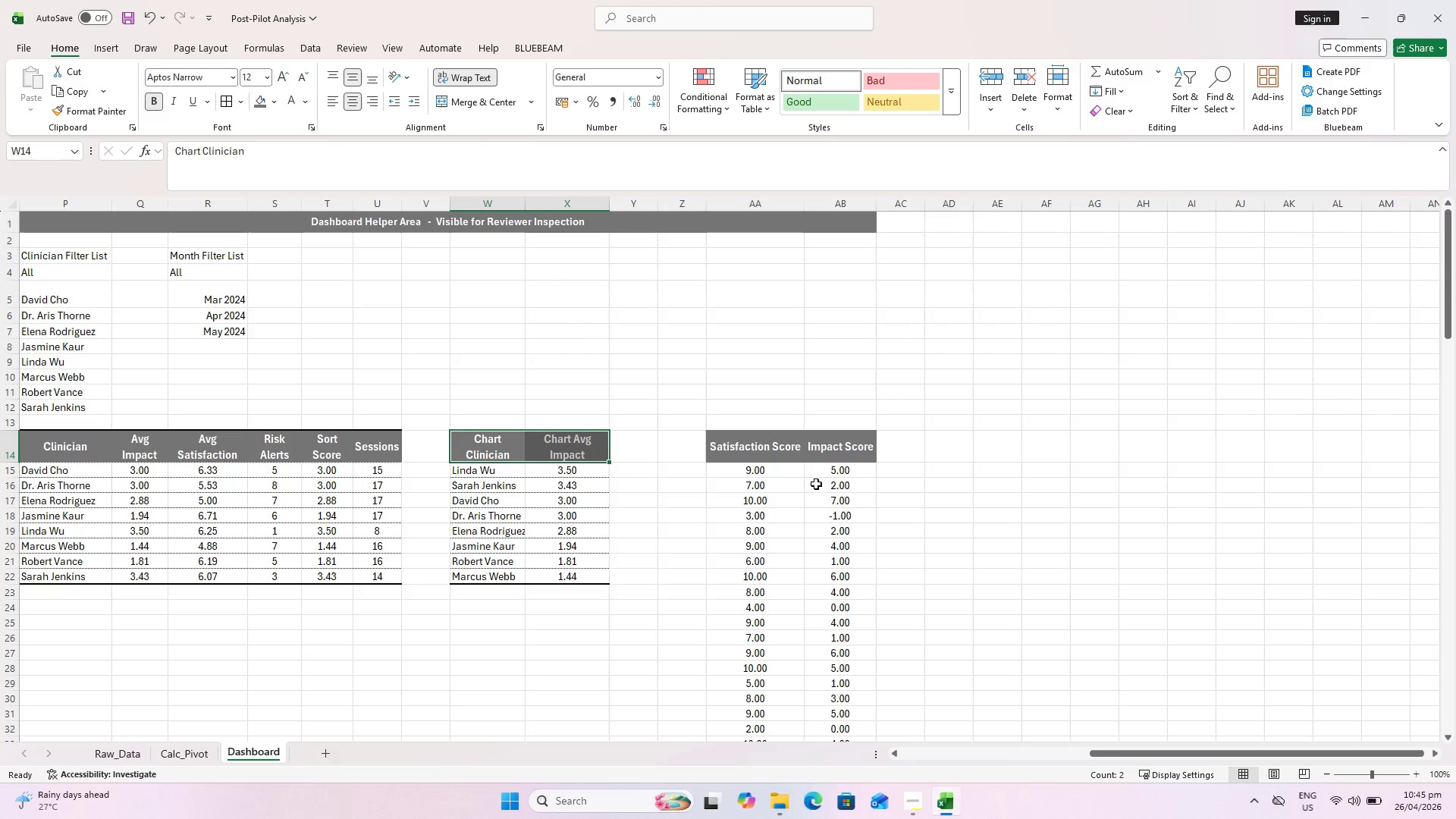 
key(Control+ControlLeft)
 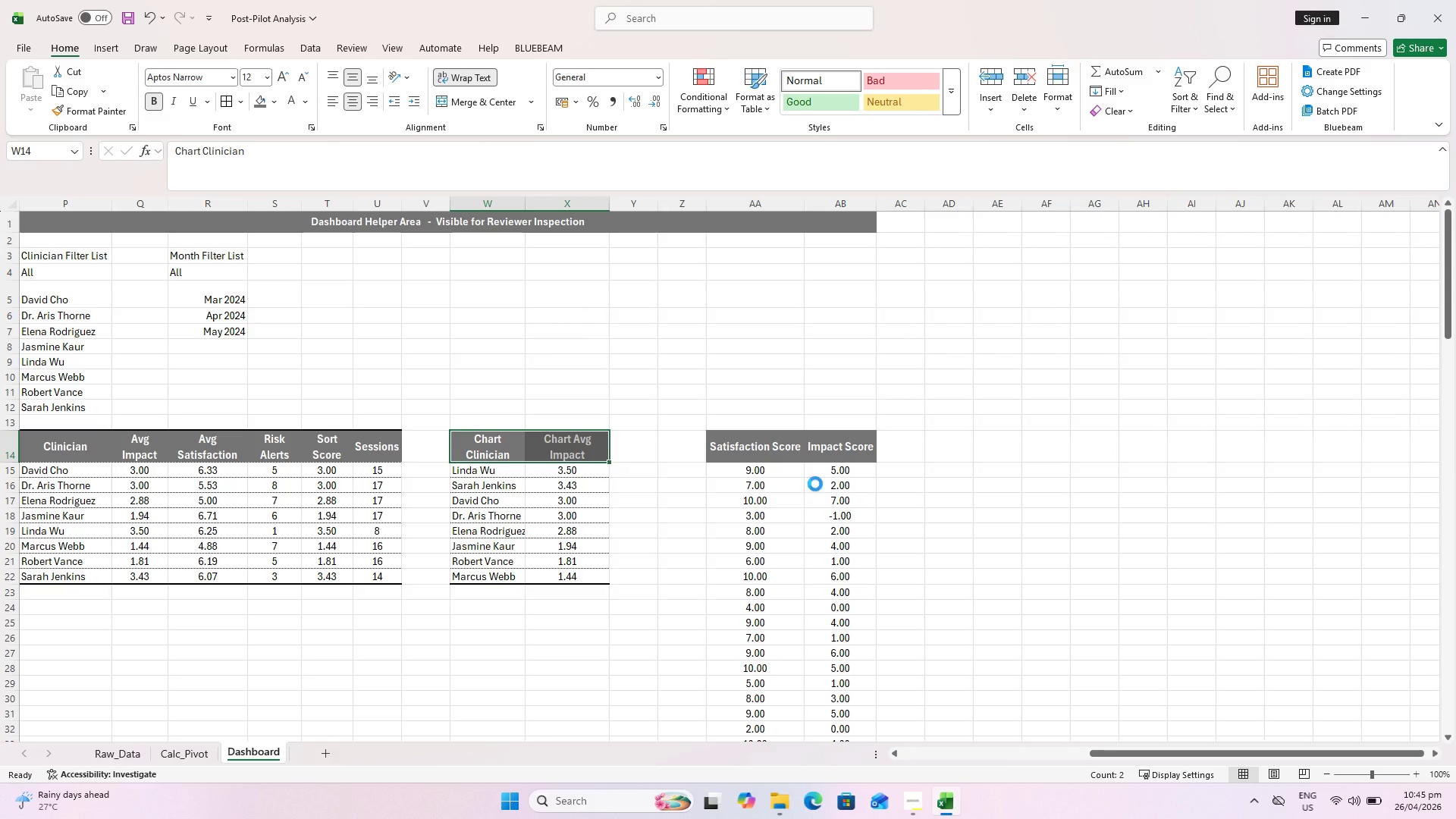 
key(Control+S)
 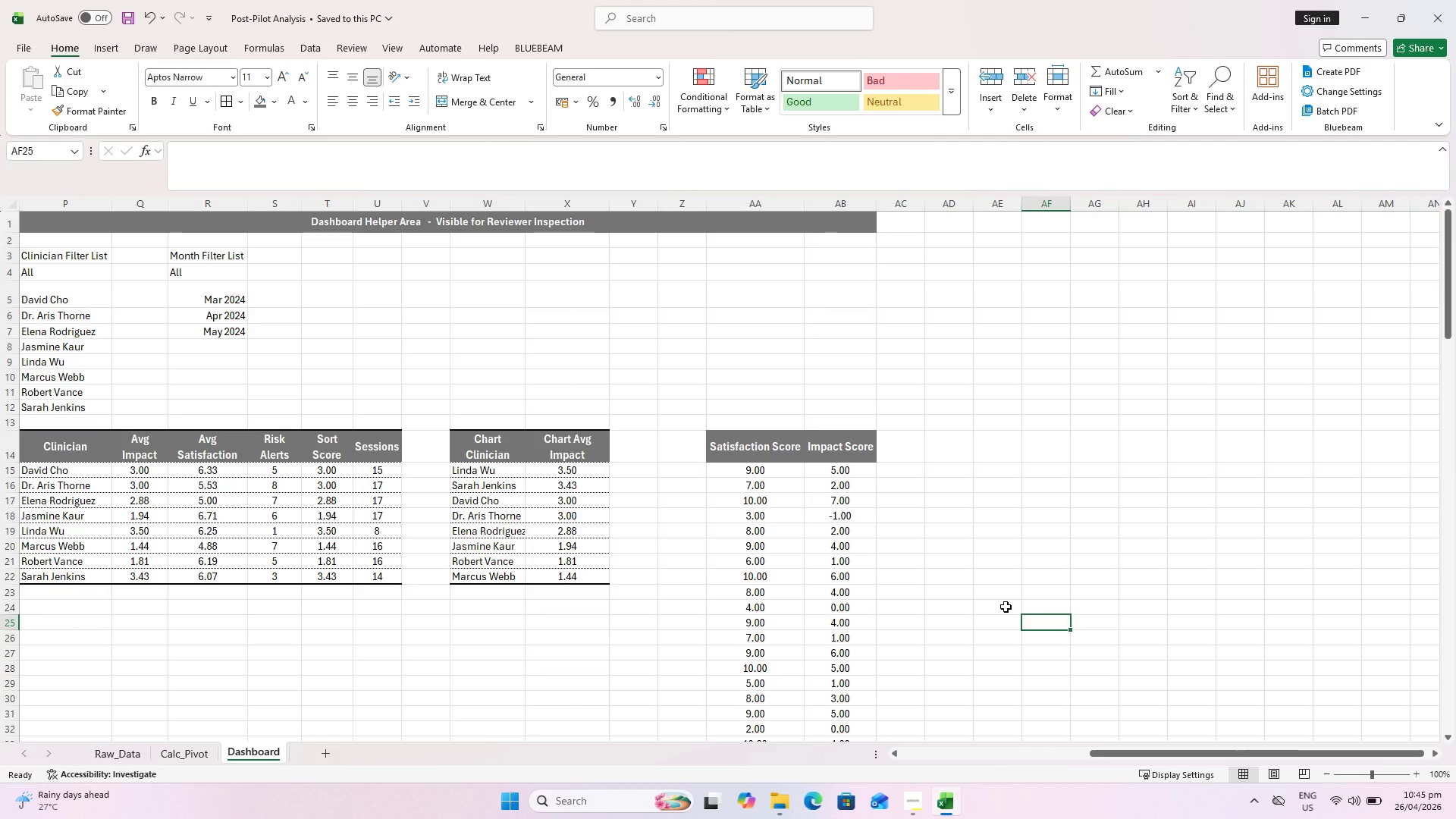 
wait(22.06)
 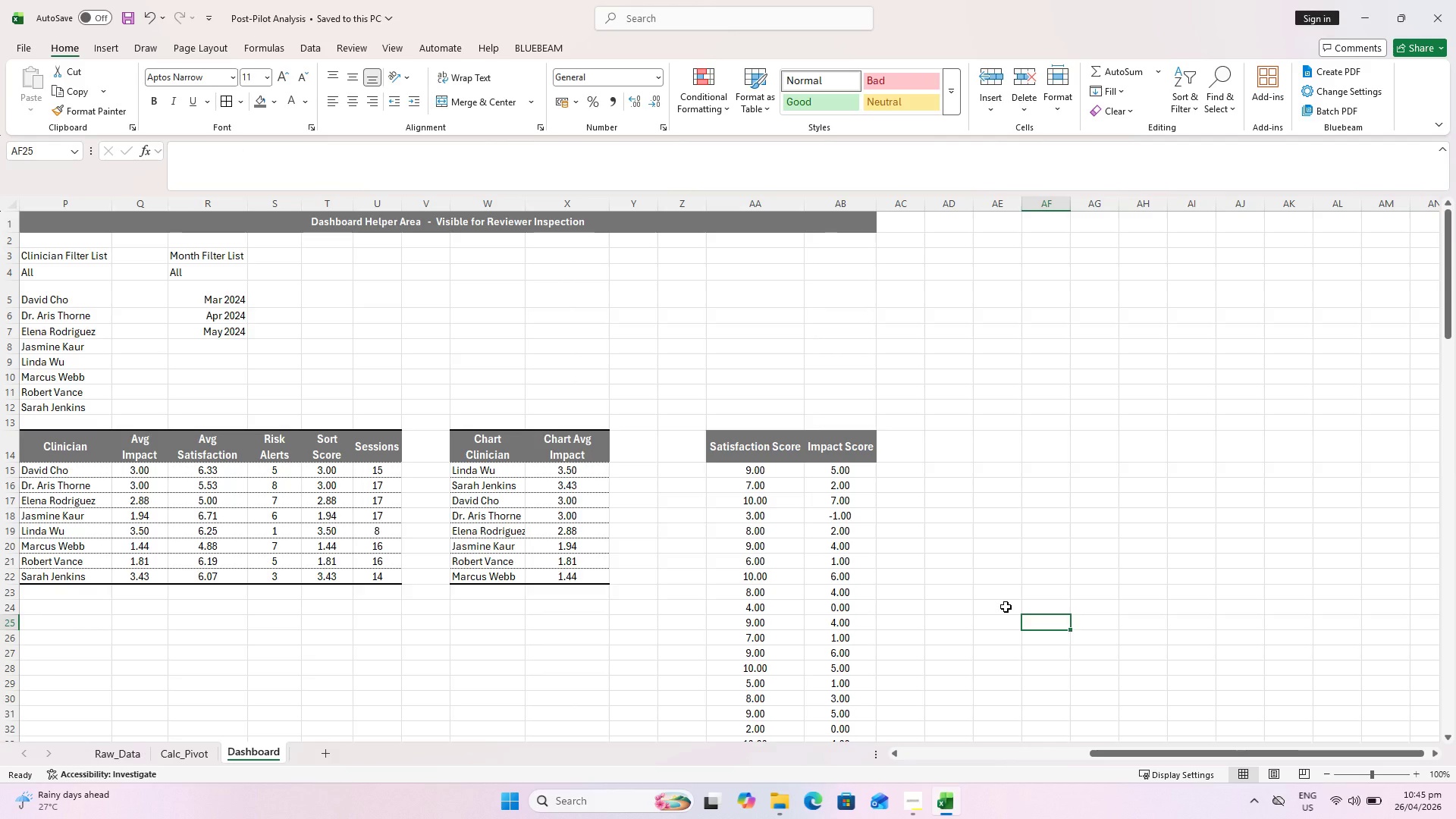 
left_click_drag(start_coordinate=[735, 442], to_coordinate=[814, 718])
 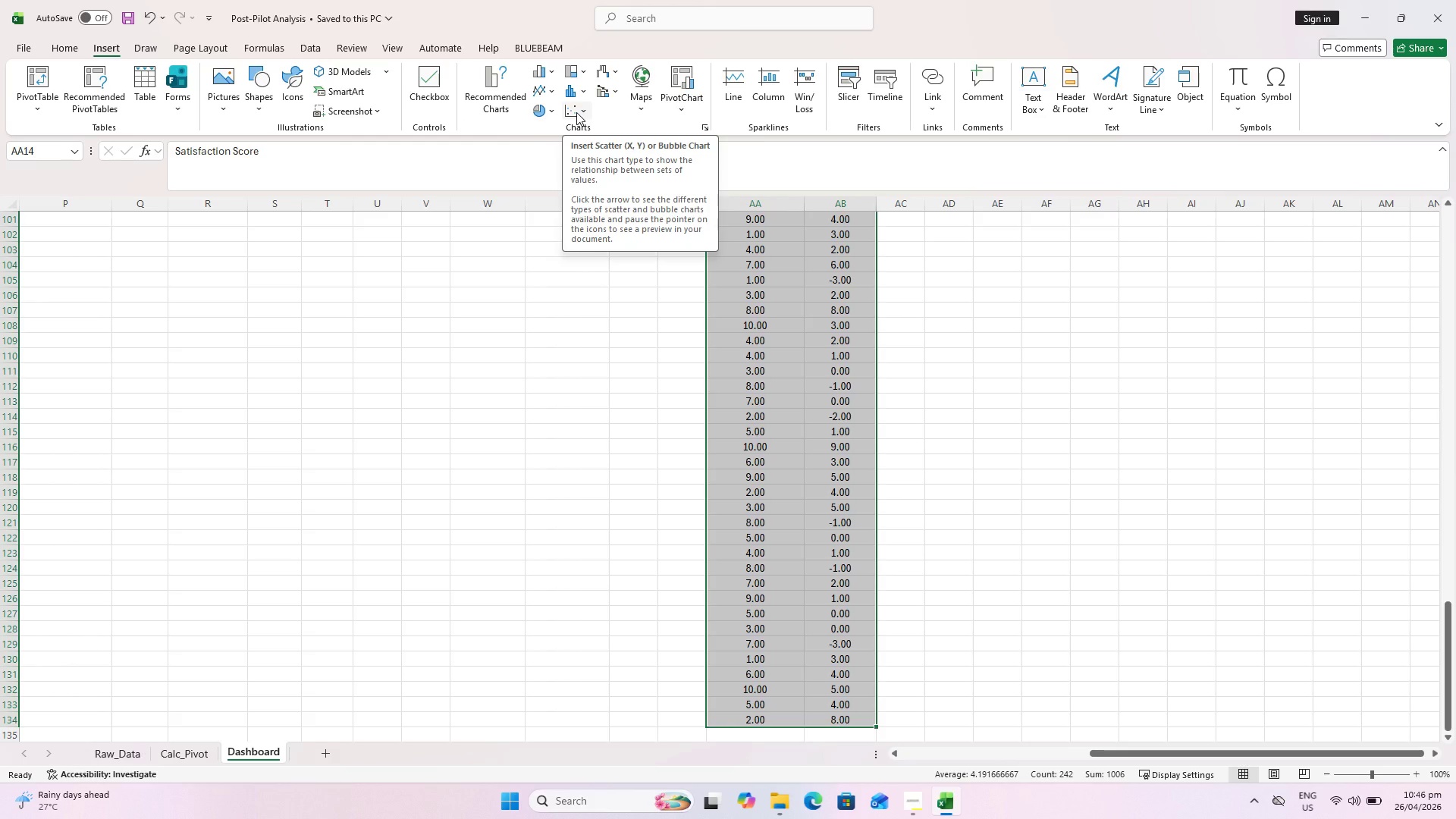 
wait(7.73)
 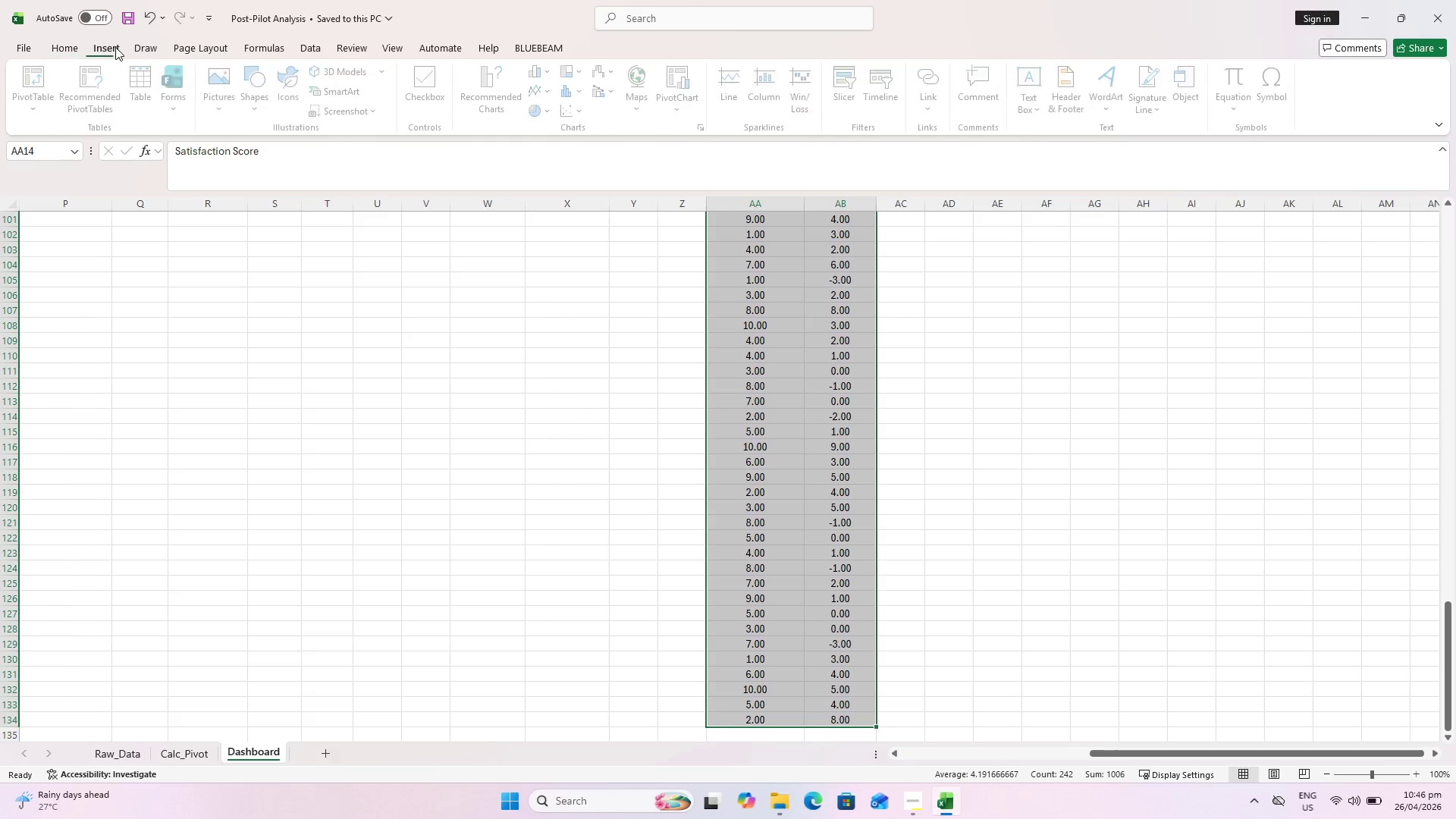 
left_click([580, 111])
 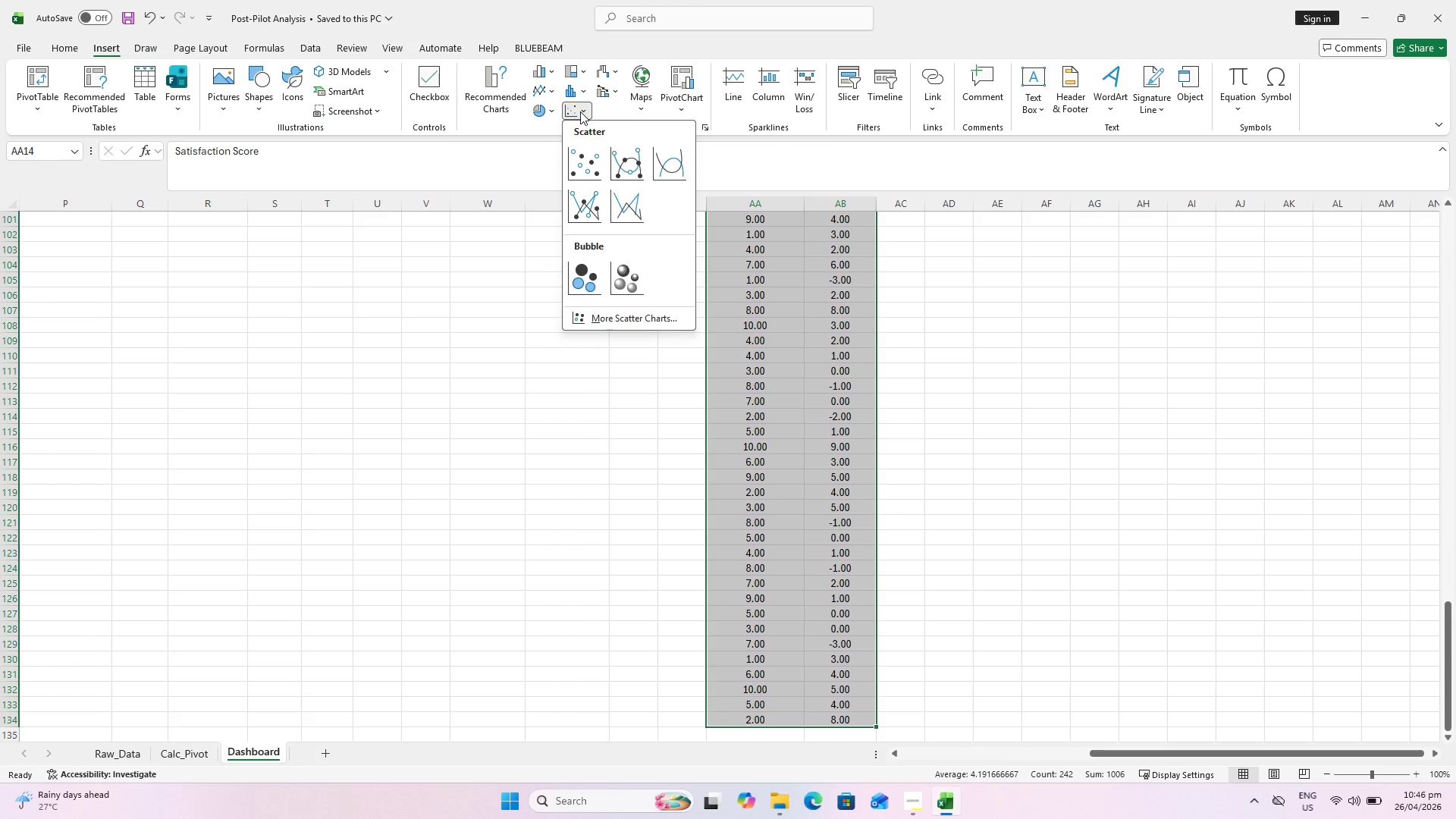 
mouse_move([606, 168])
 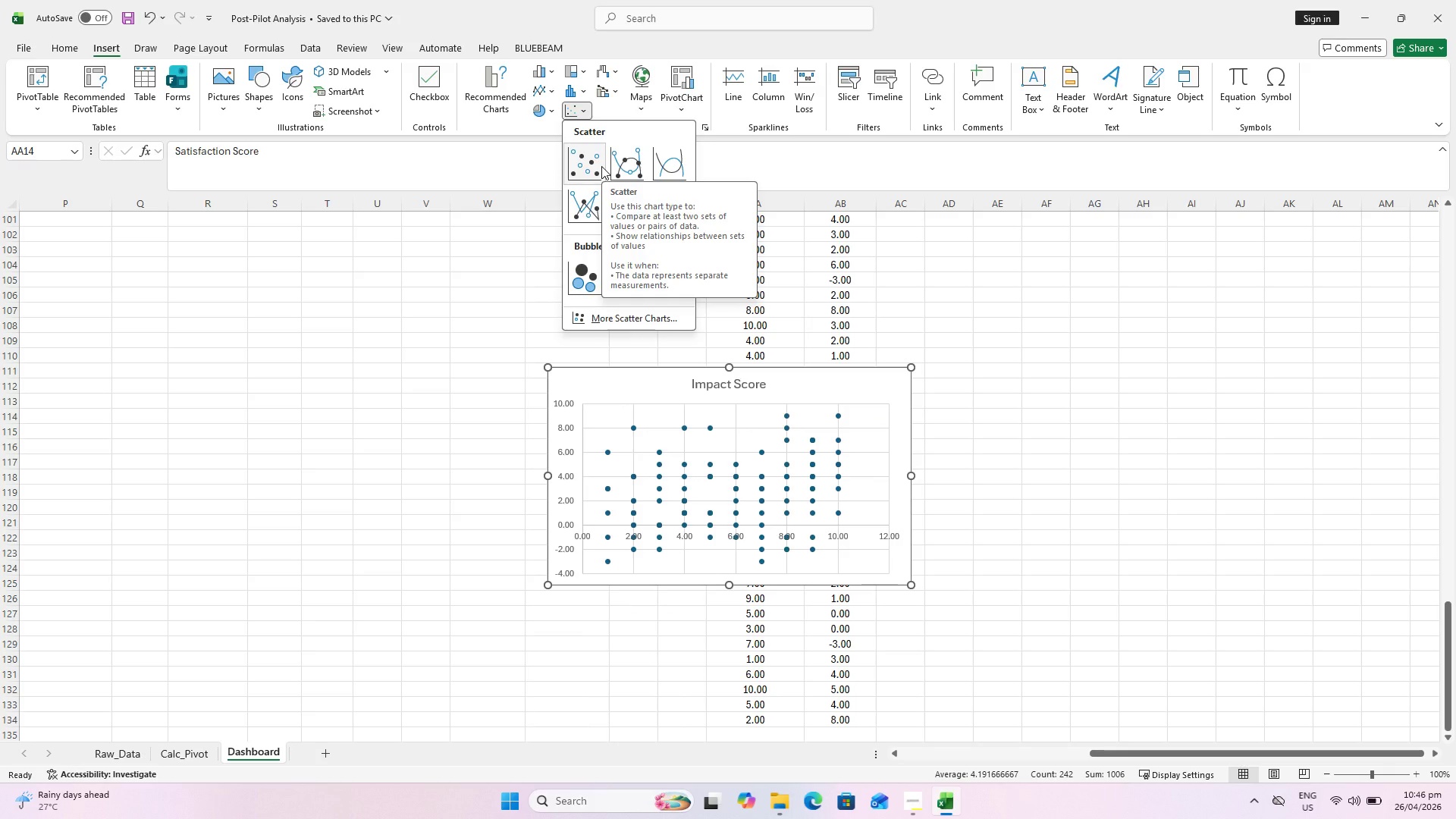 
wait(14.18)
 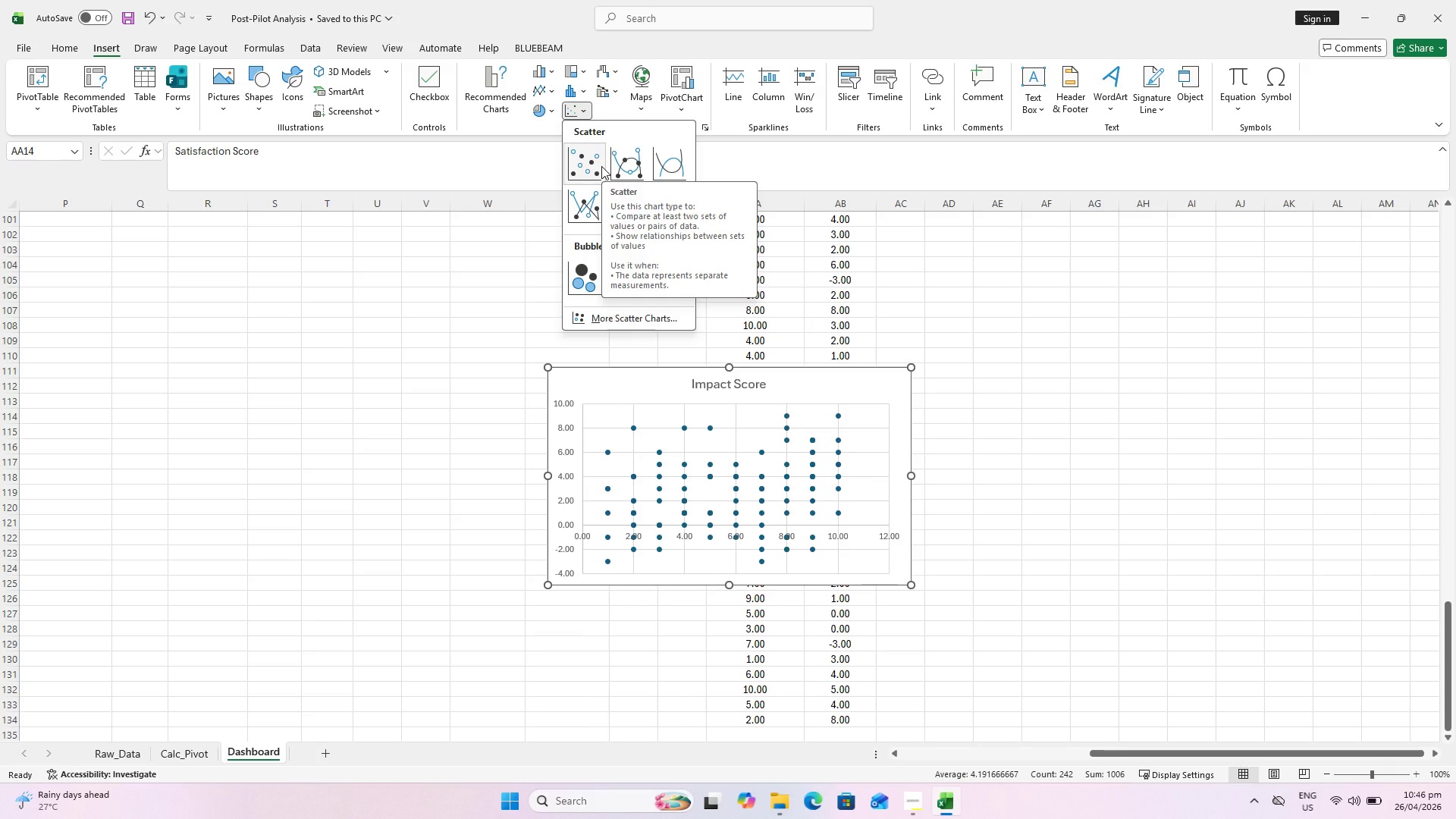 
left_click([601, 166])
 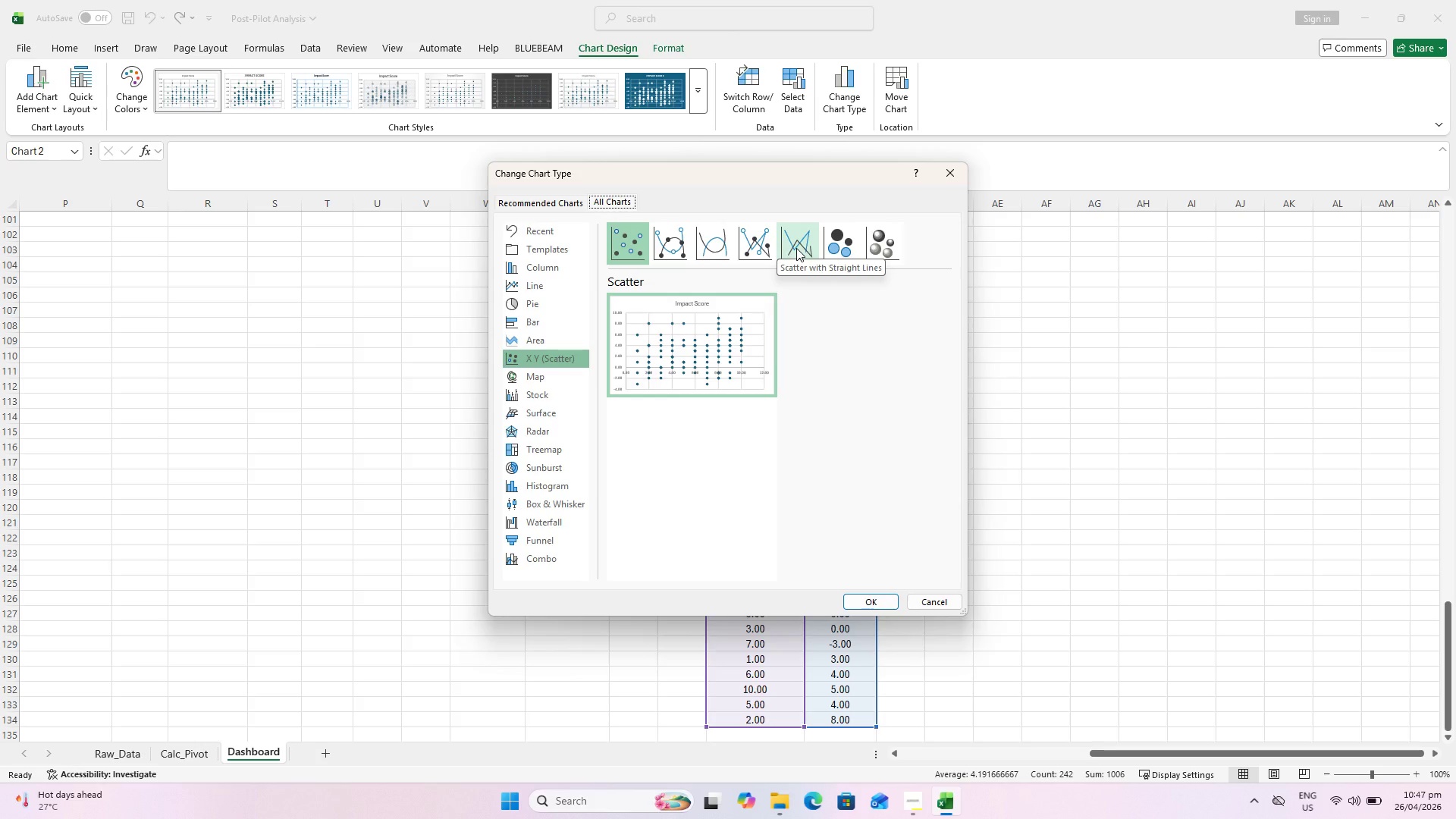 
wait(50.94)
 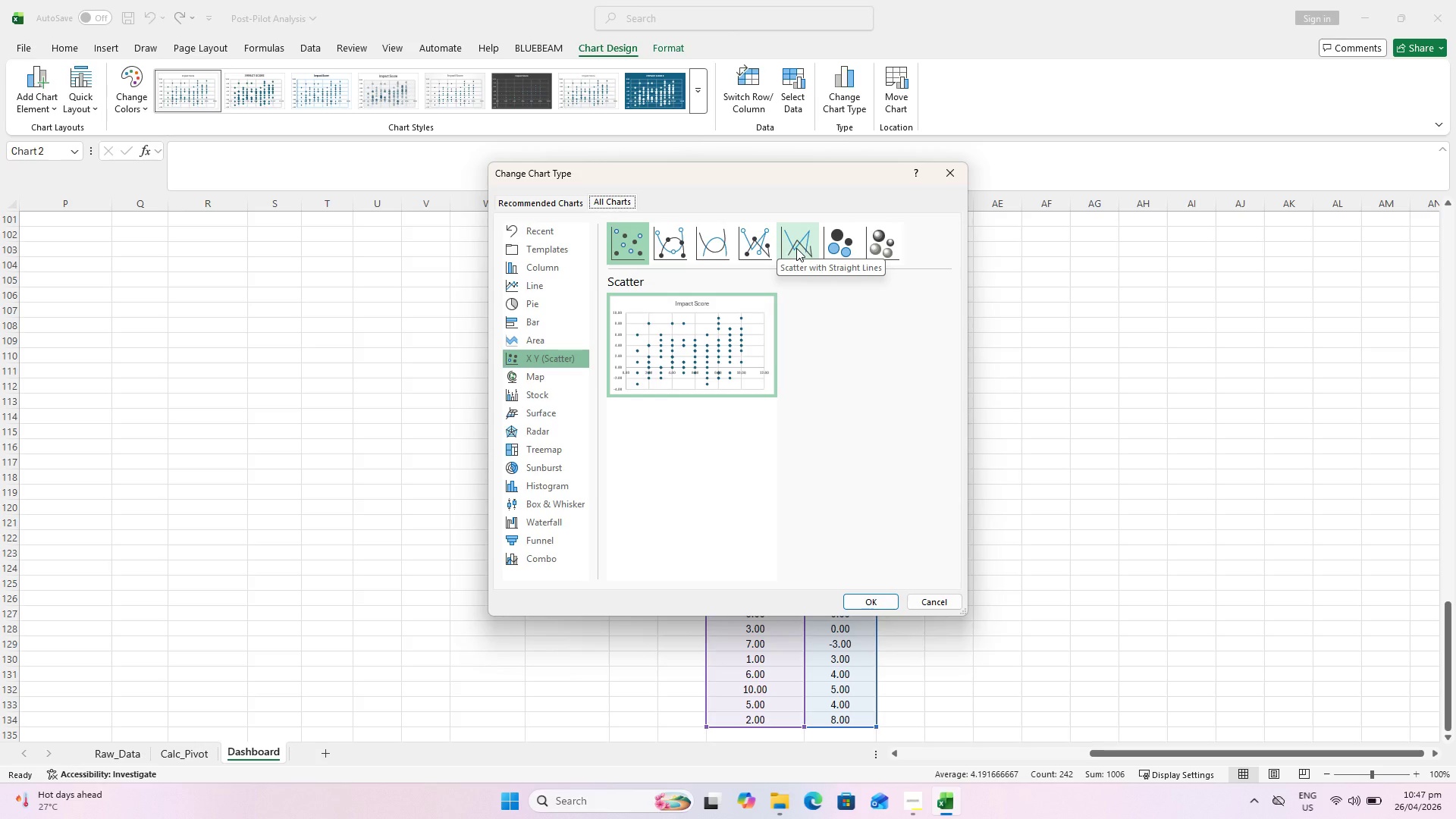 
mouse_move([755, 245])
 